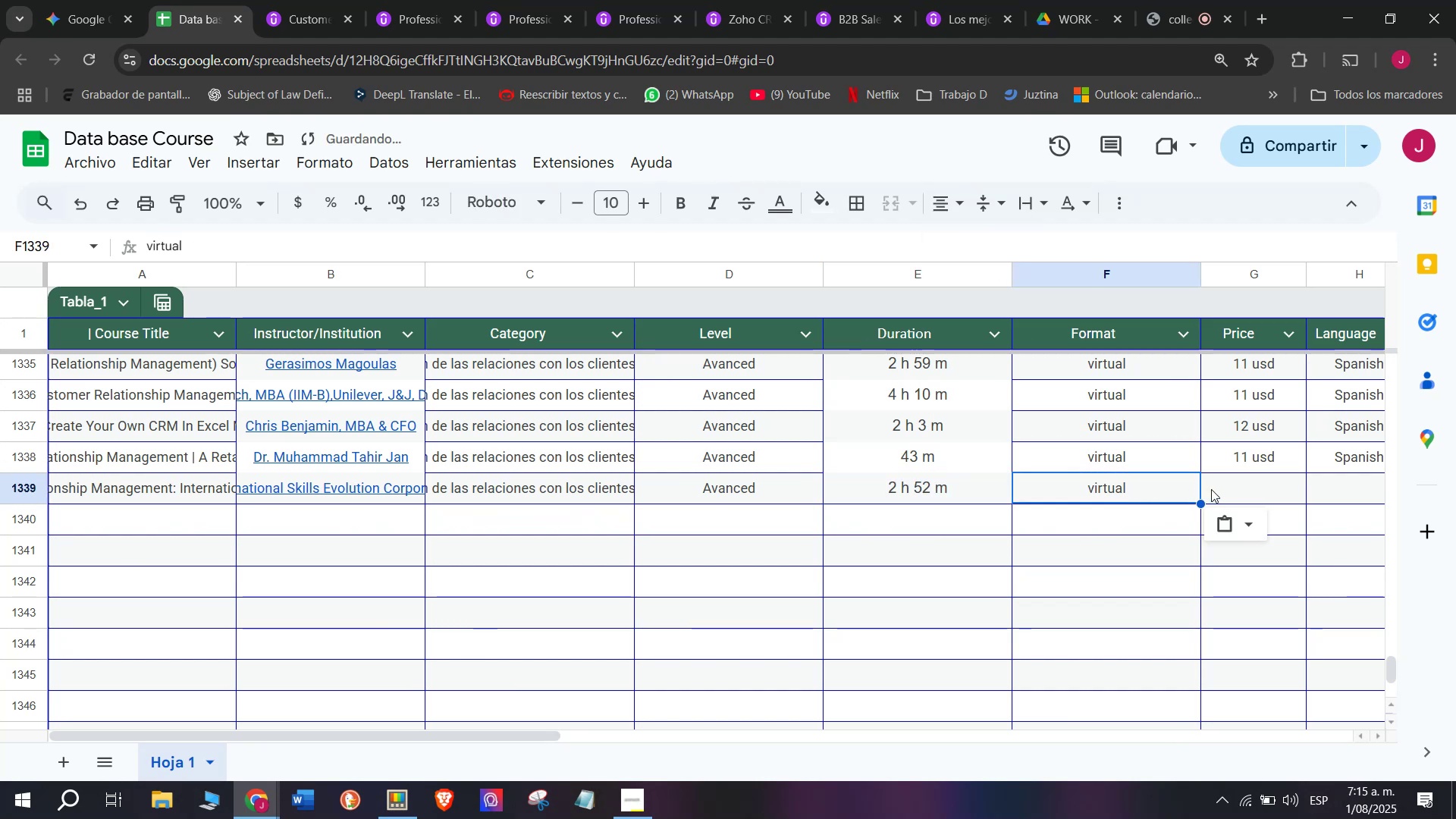 
triple_click([1212, 489])
 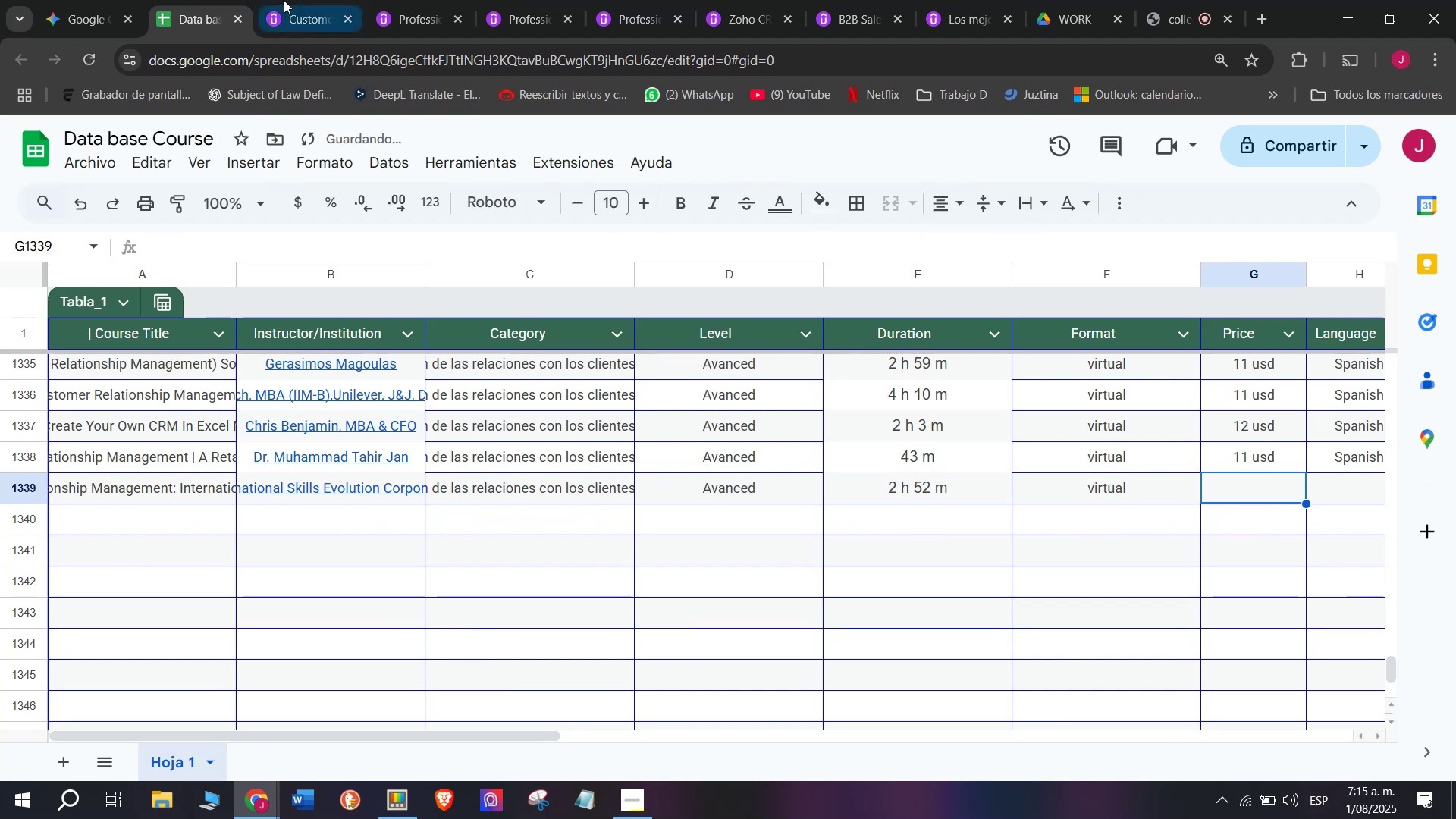 
left_click([278, 0])
 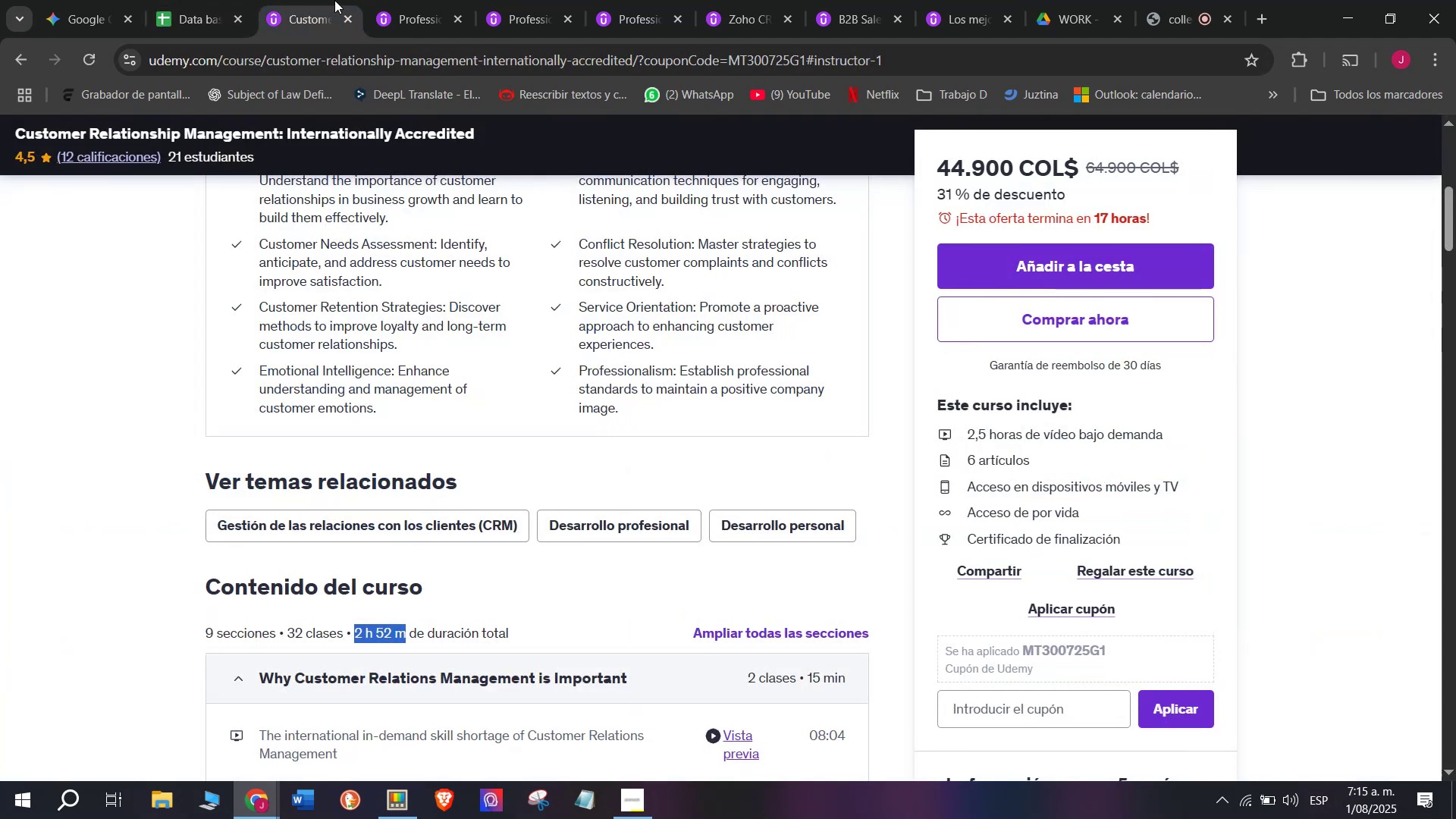 
left_click([202, 0])
 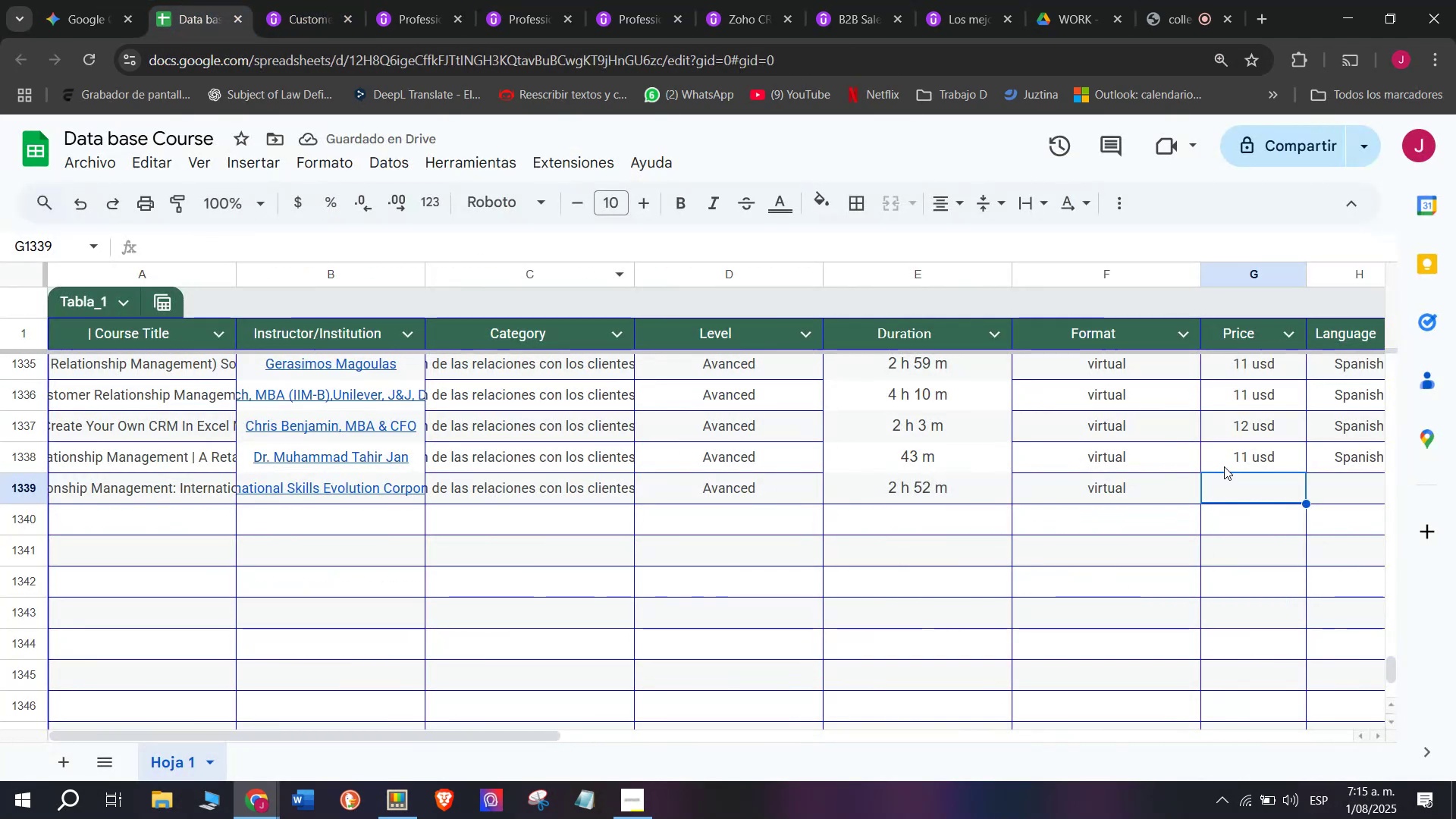 
key(Control+ControlLeft)
 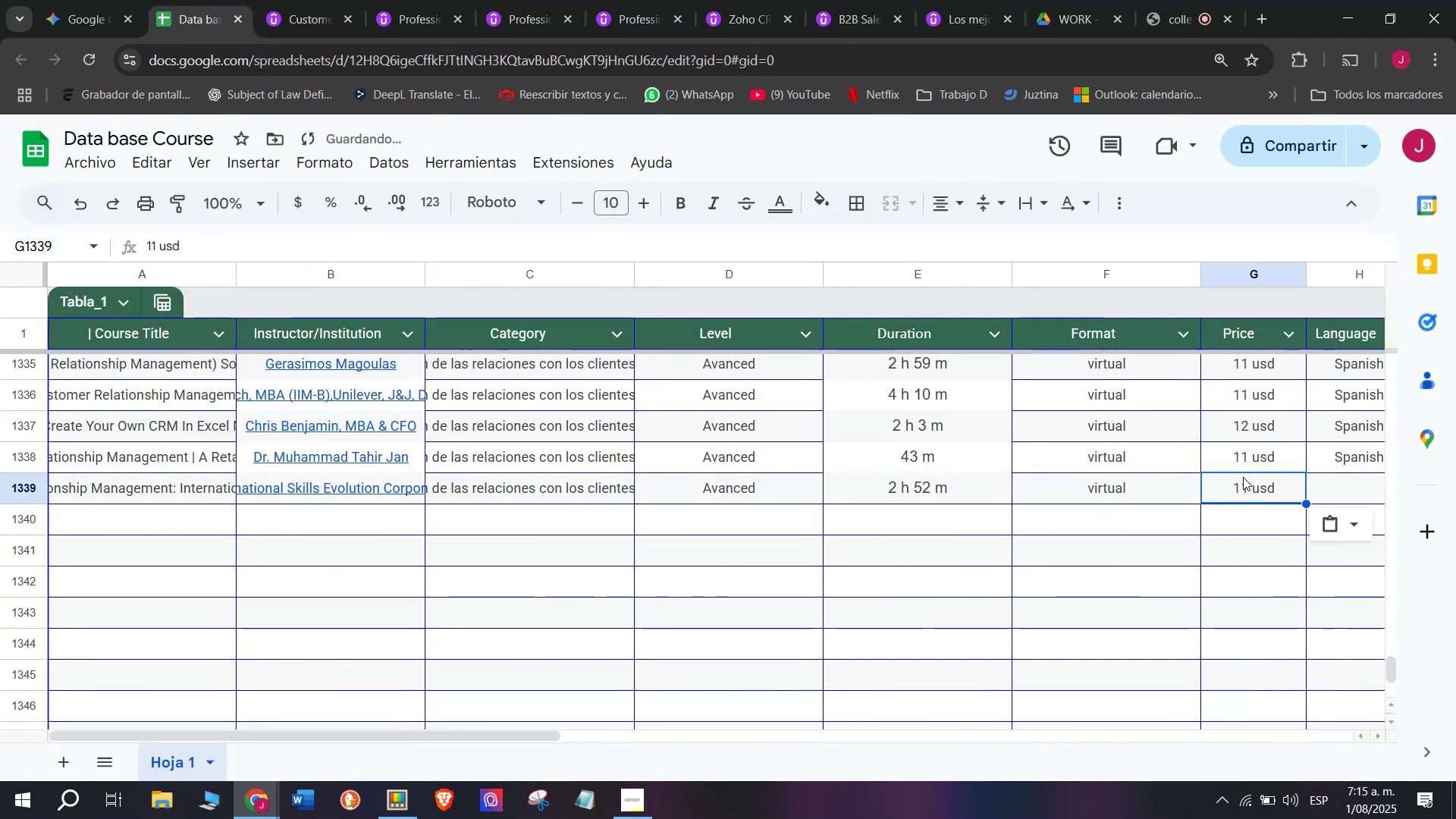 
key(Break)
 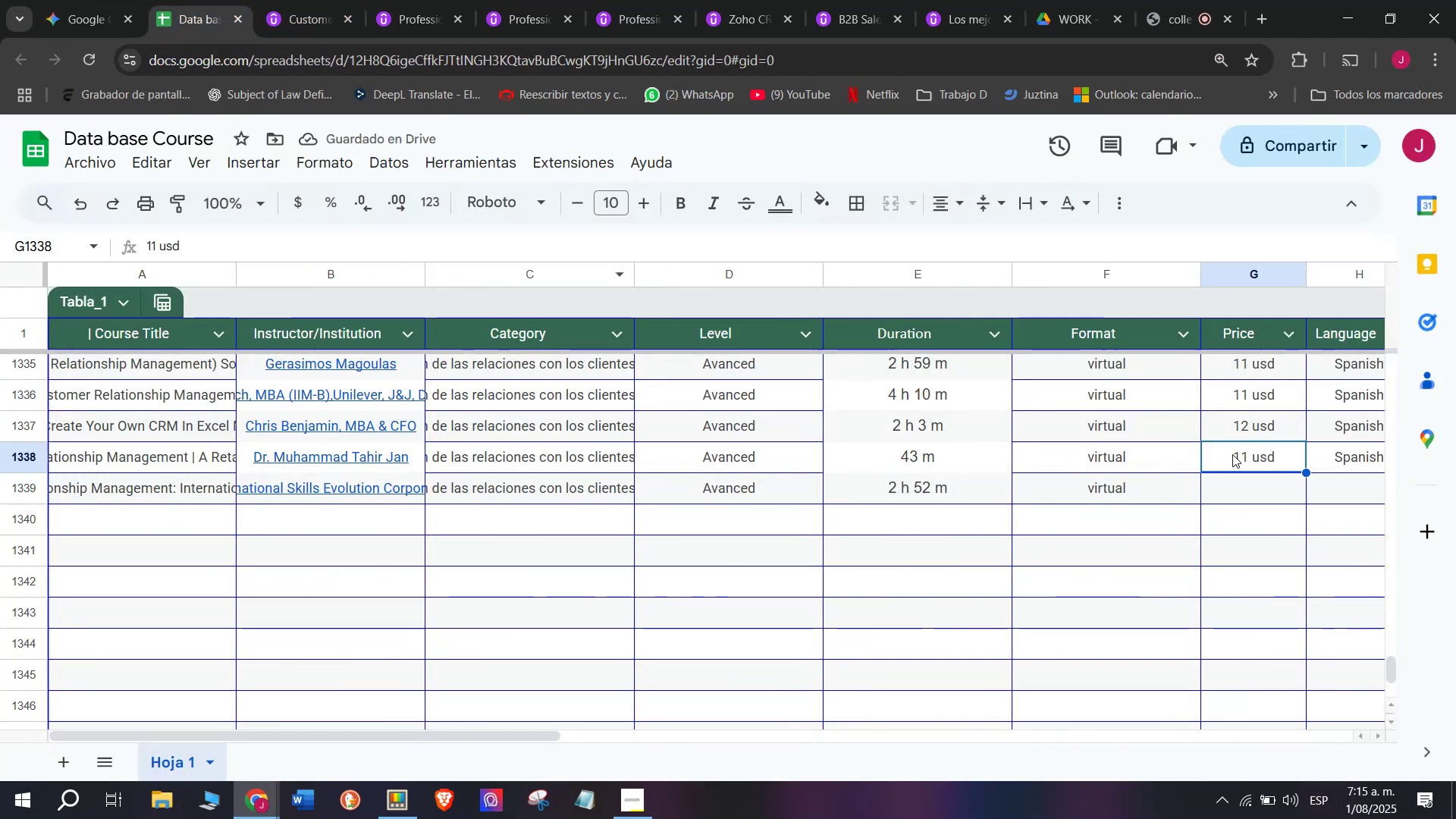 
key(Control+C)
 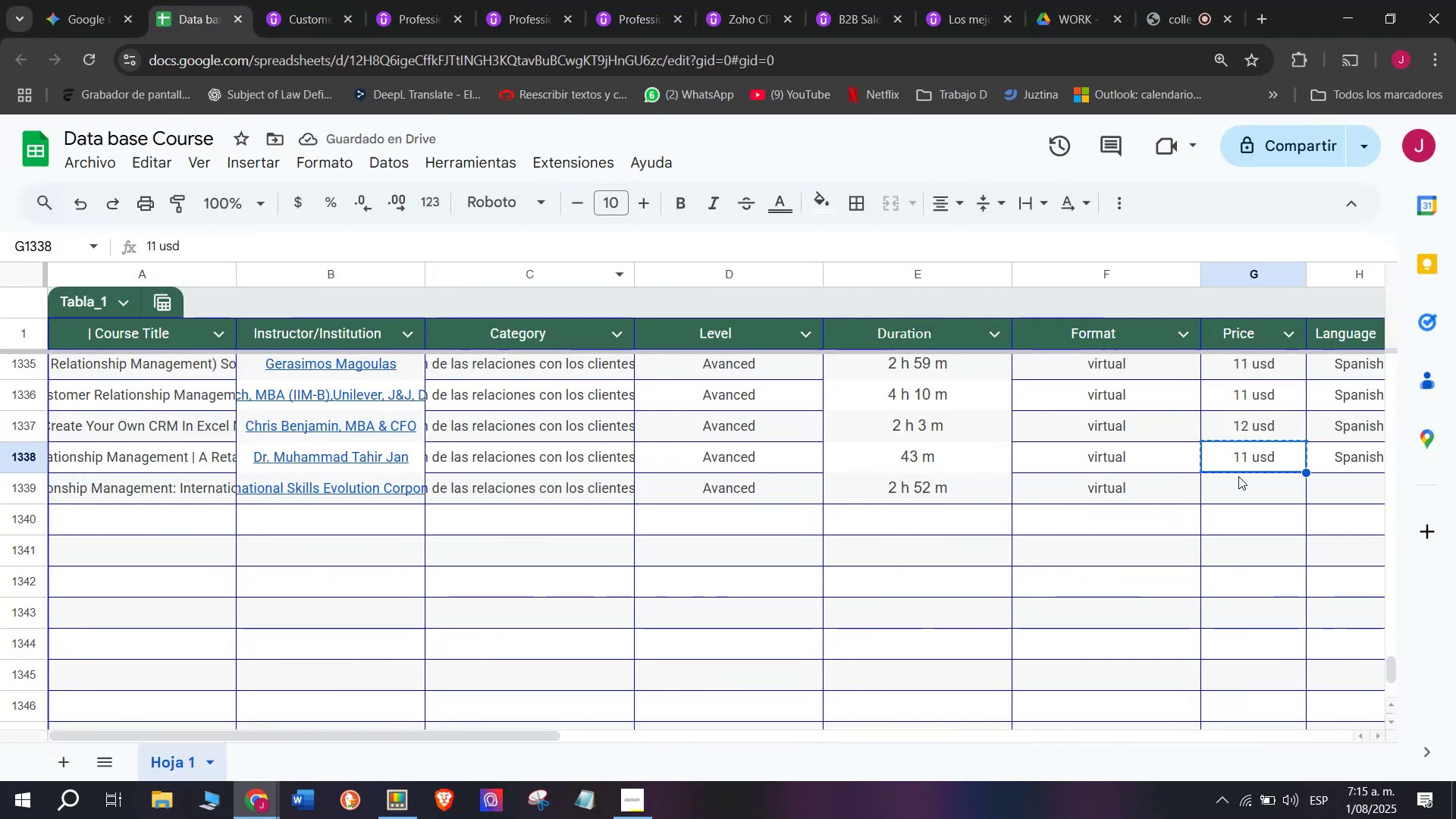 
double_click([1238, 476])
 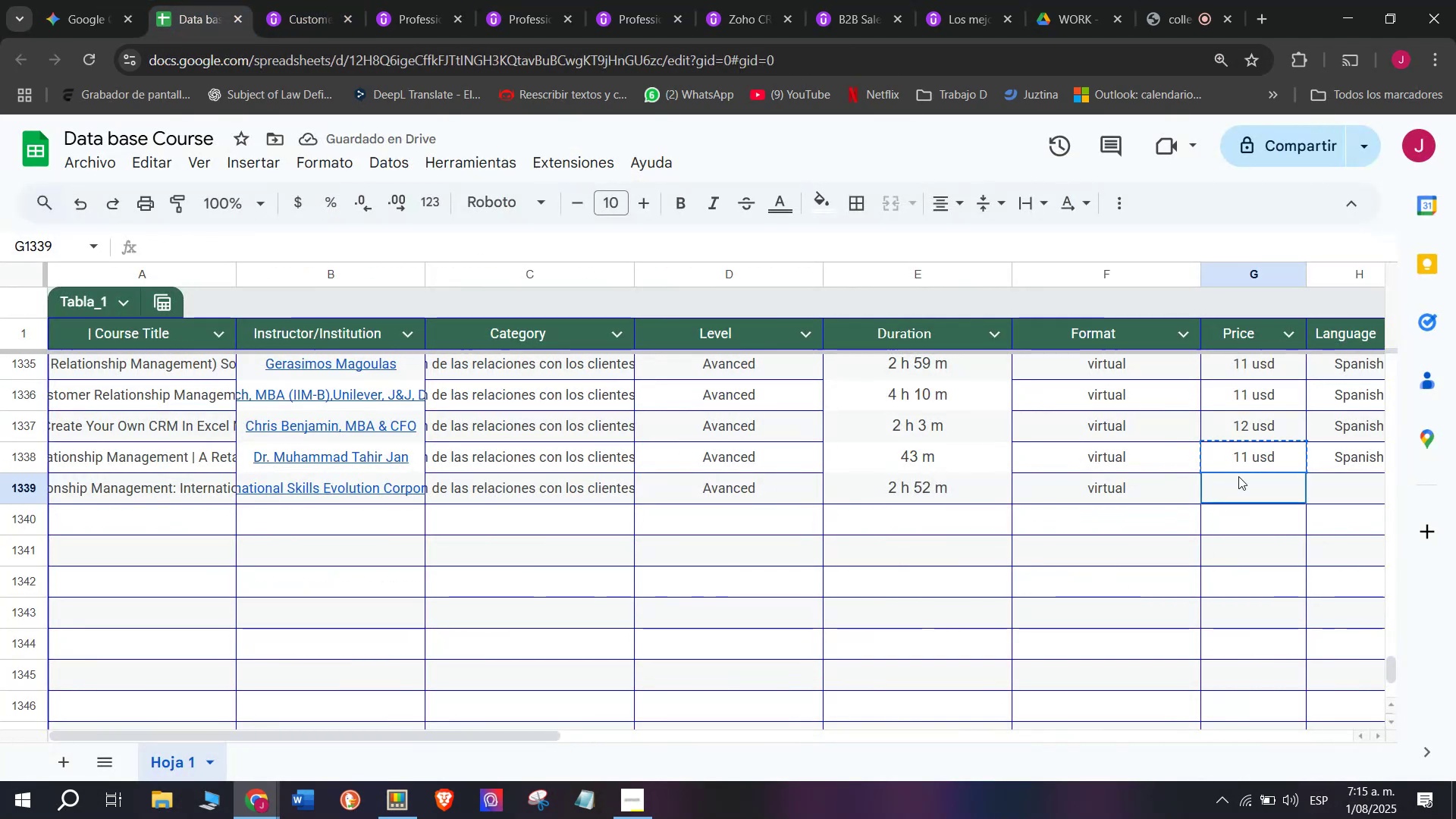 
key(Control+ControlLeft)
 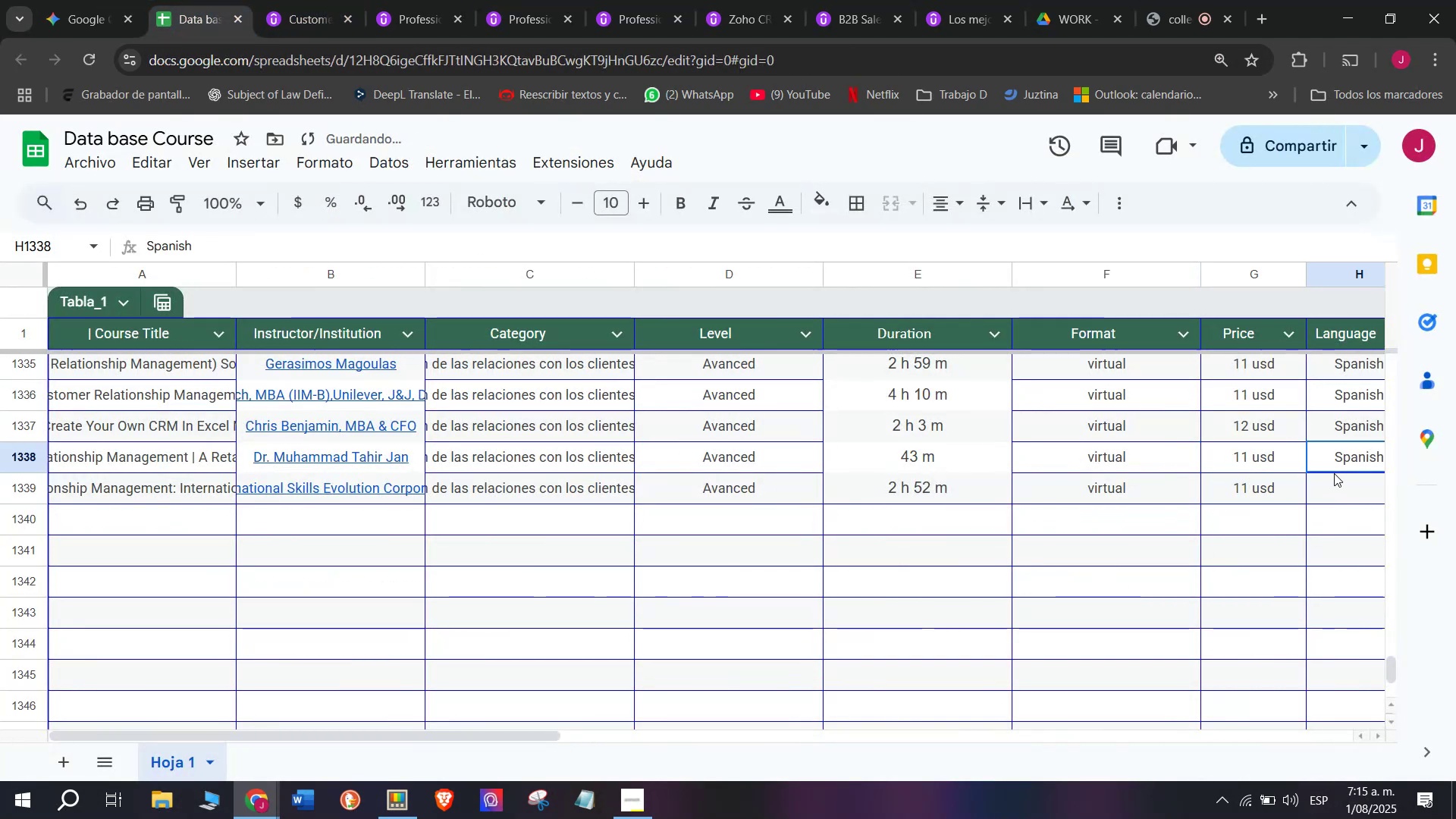 
key(Z)
 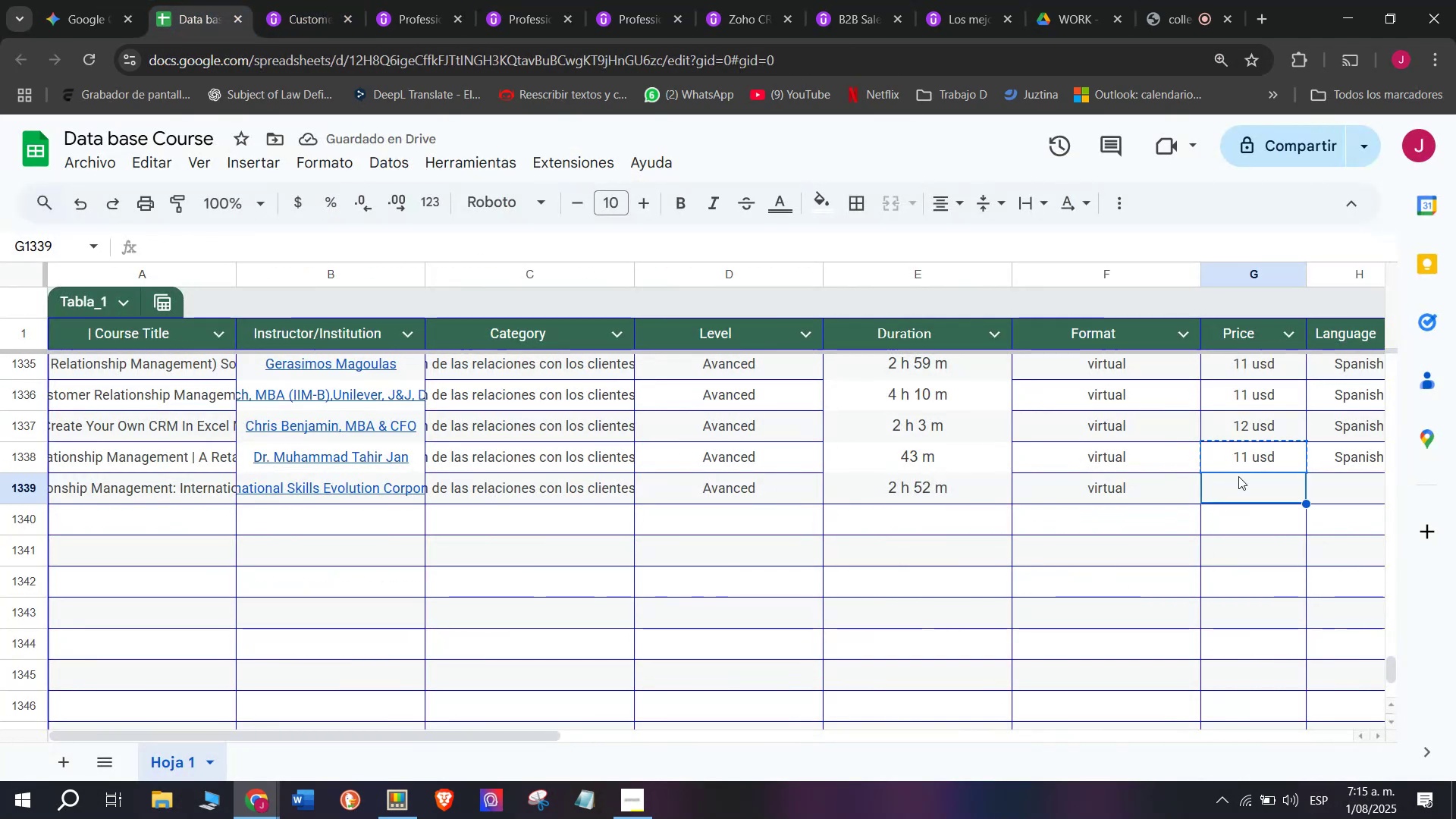 
key(Control+V)
 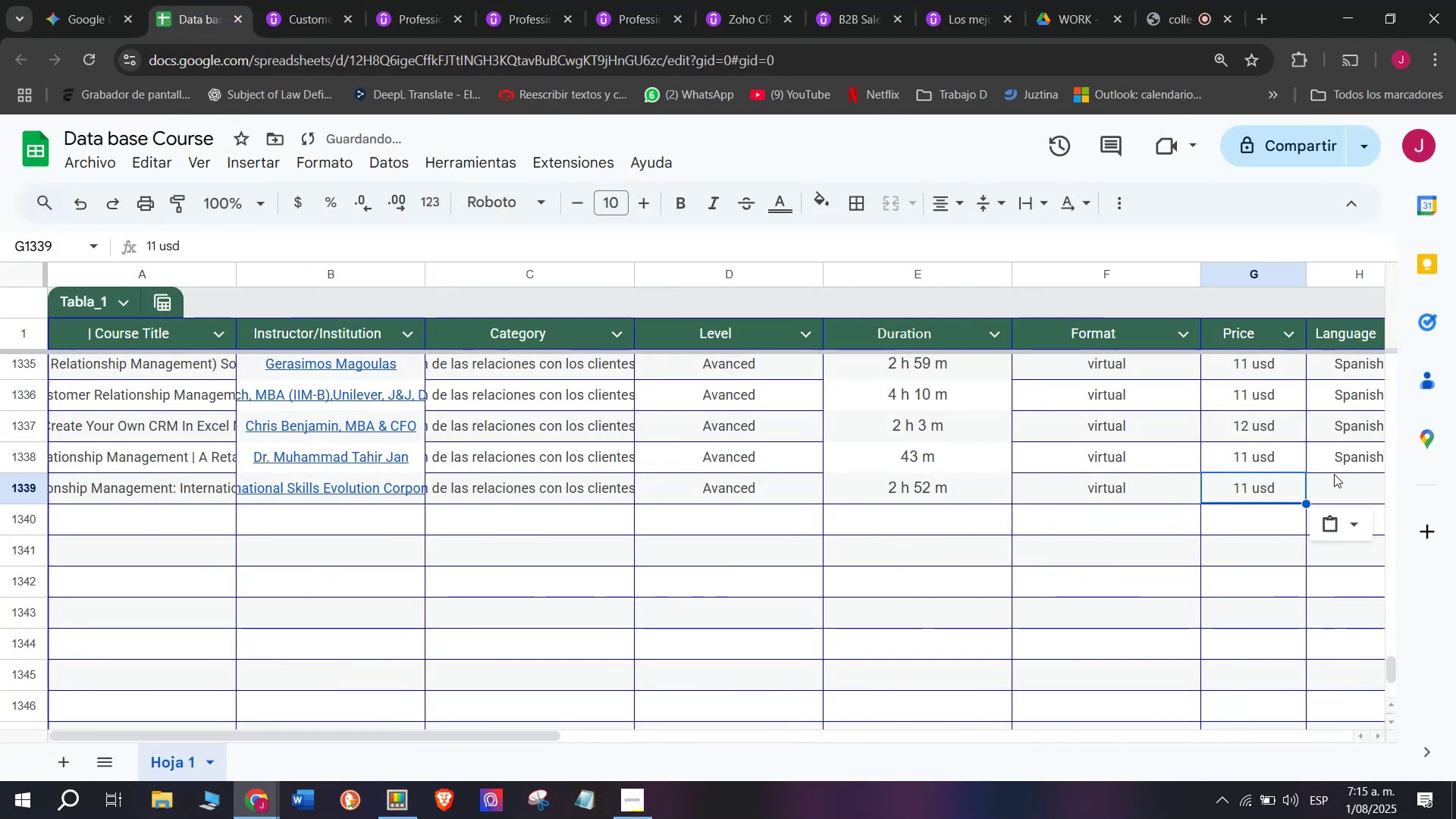 
triple_click([1334, 473])
 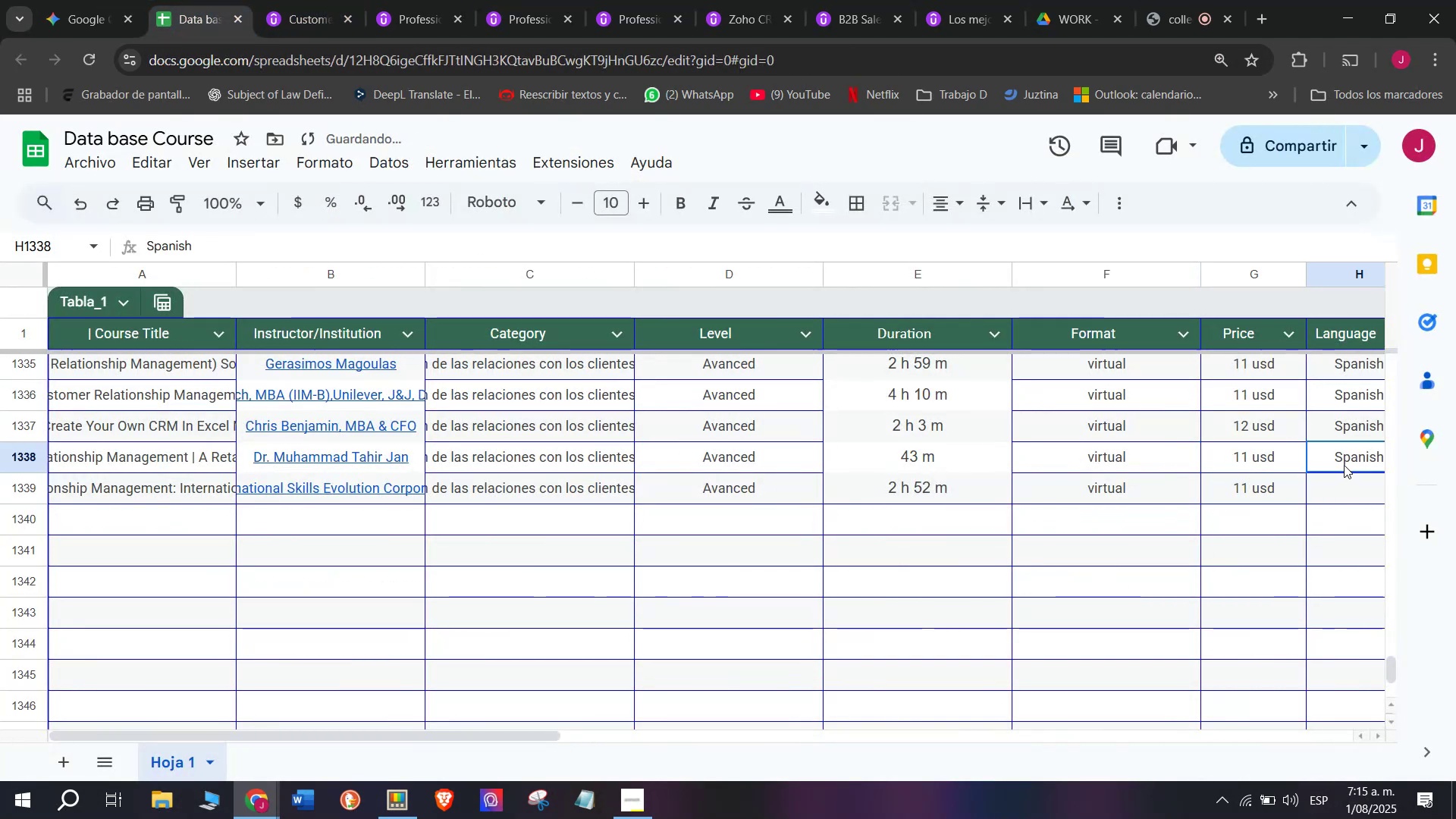 
key(Control+ControlLeft)
 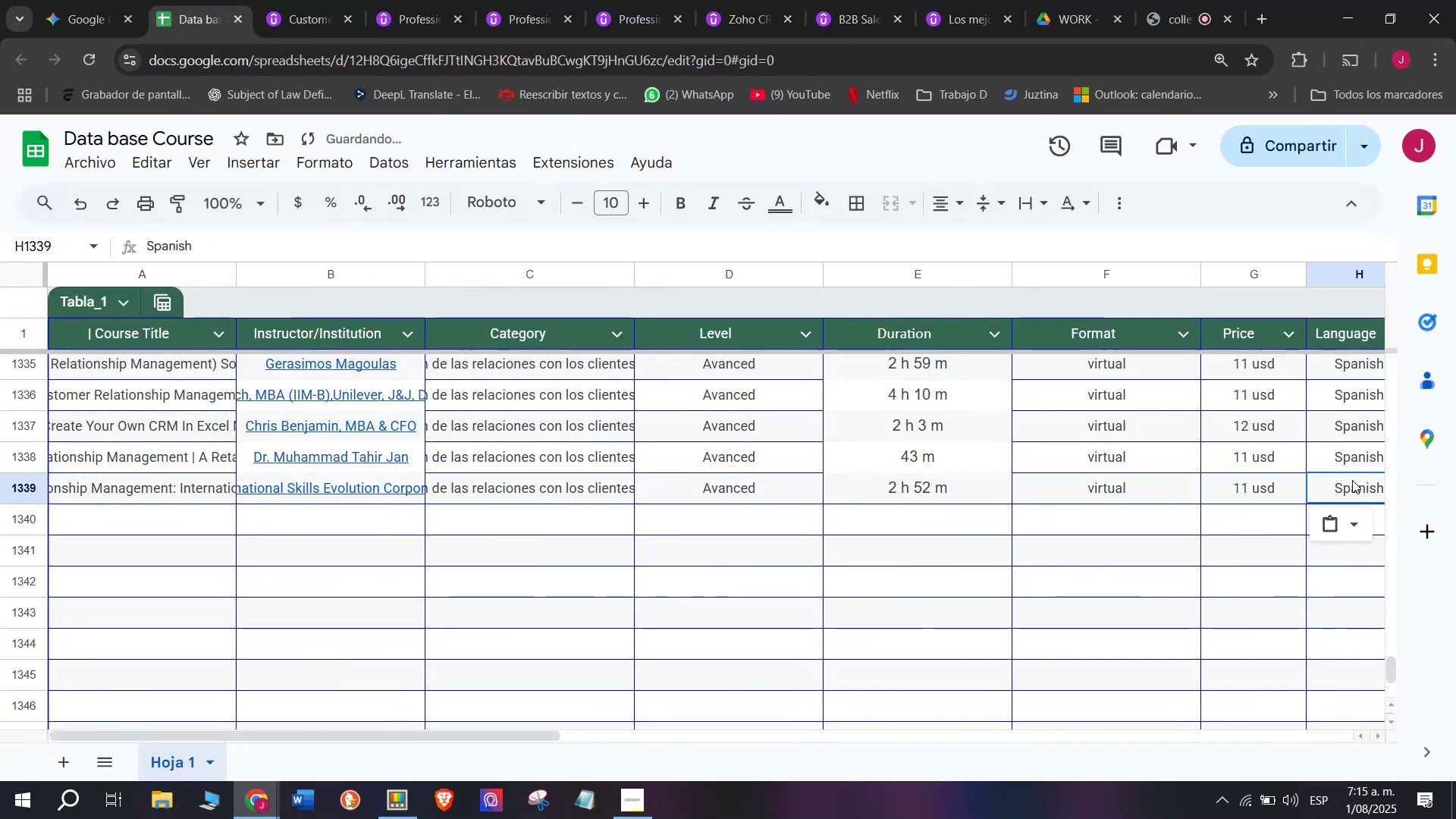 
key(Break)
 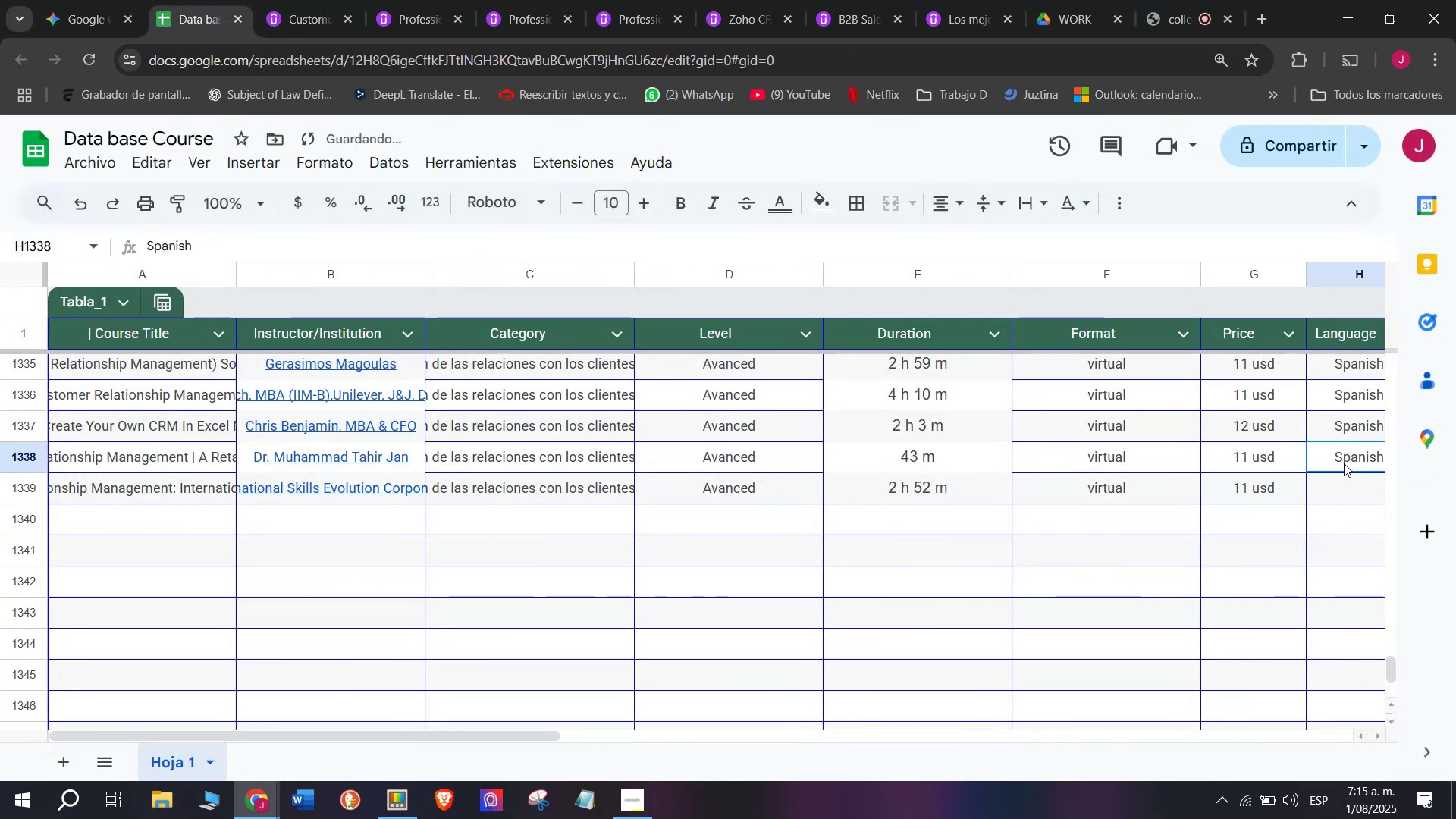 
key(Control+C)
 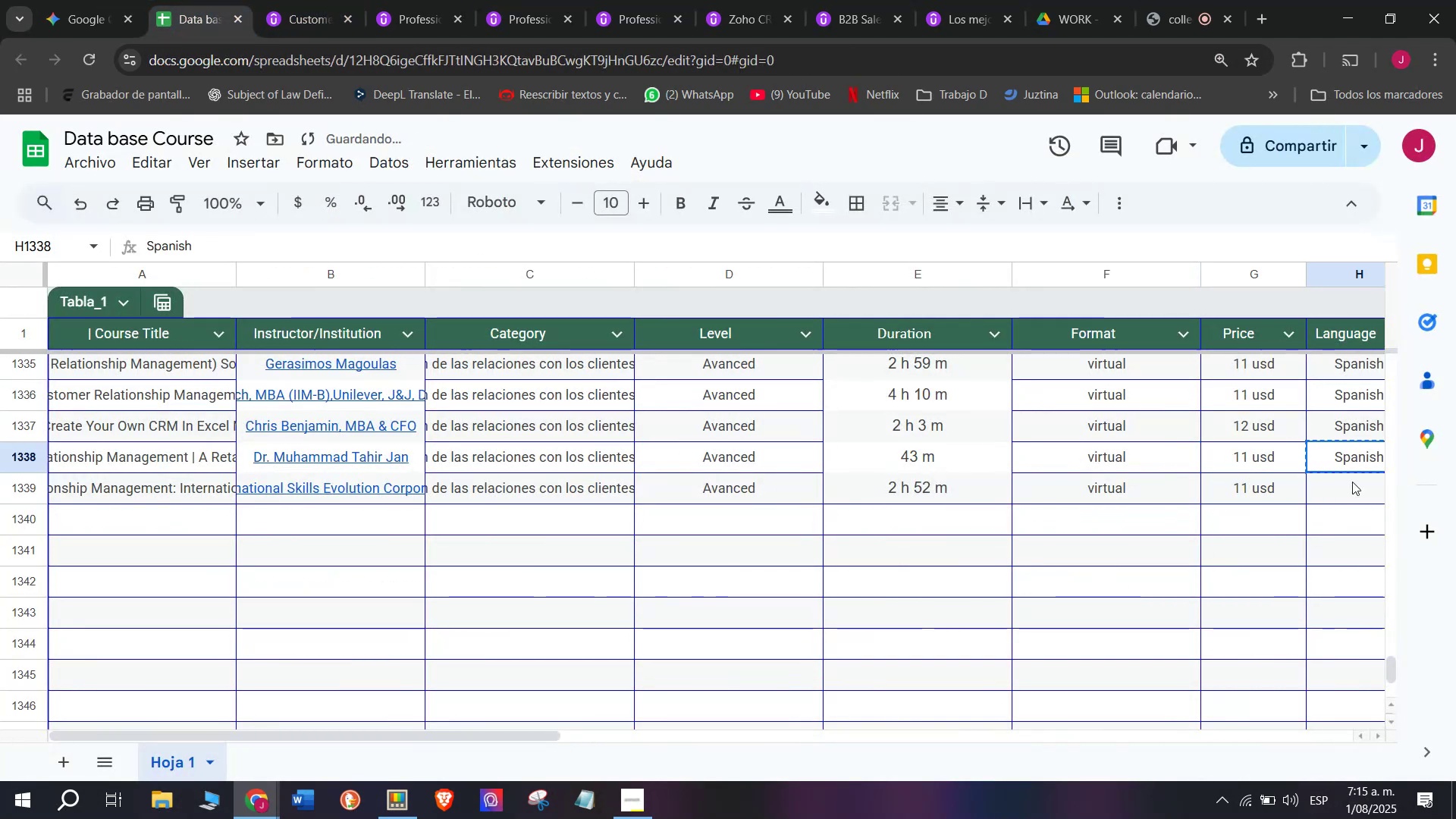 
key(Z)
 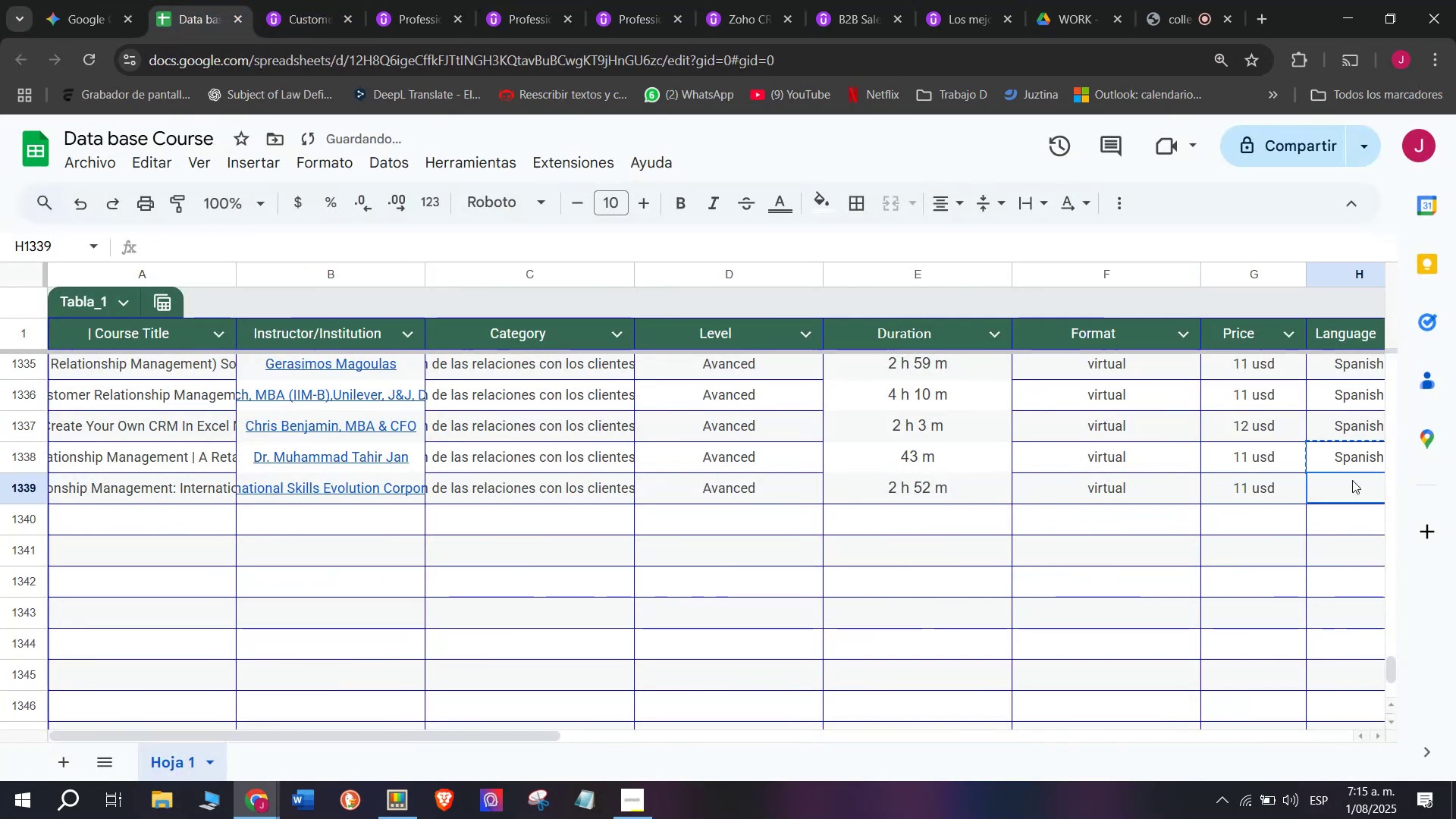 
key(Control+ControlLeft)
 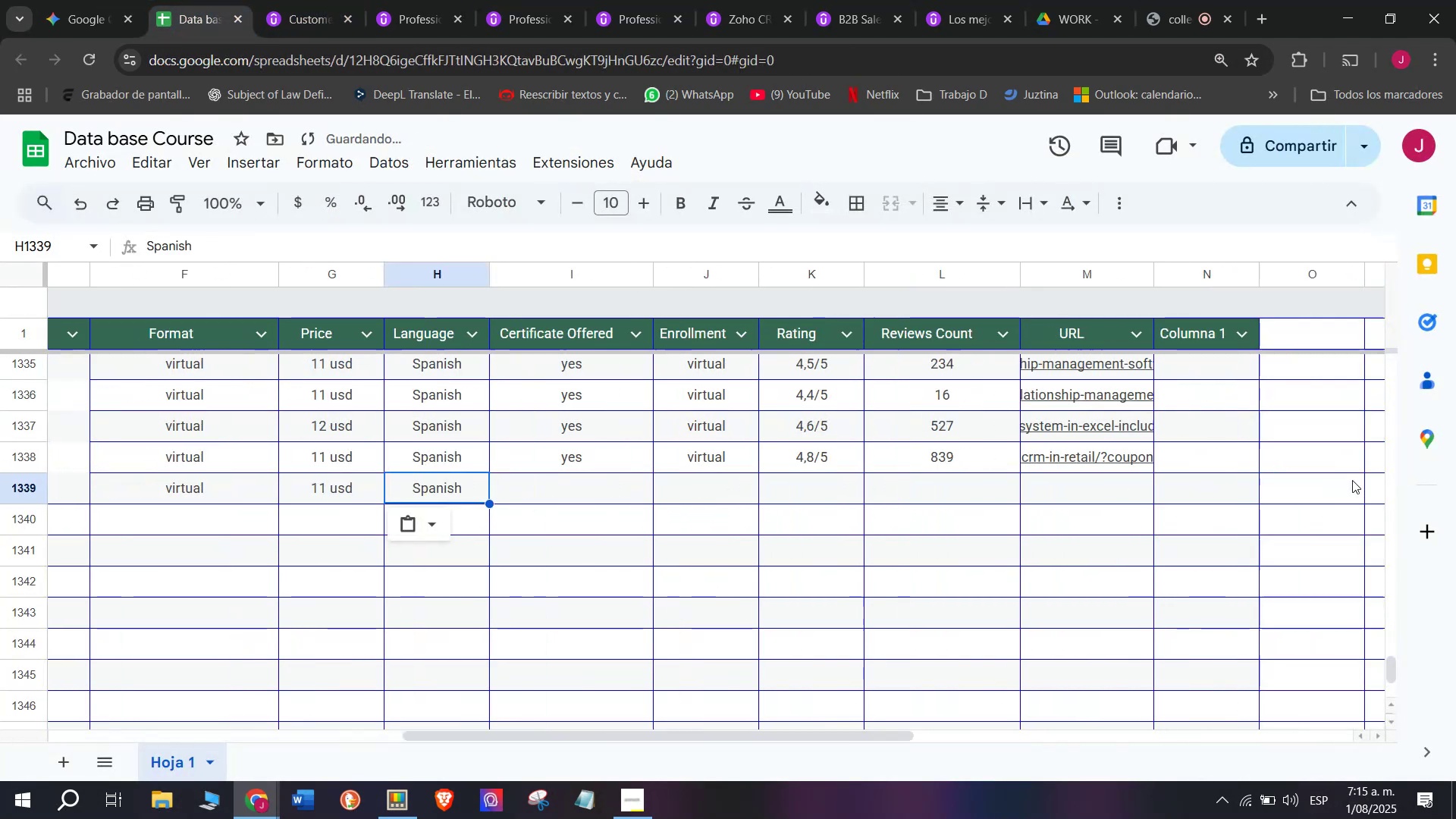 
key(Control+V)
 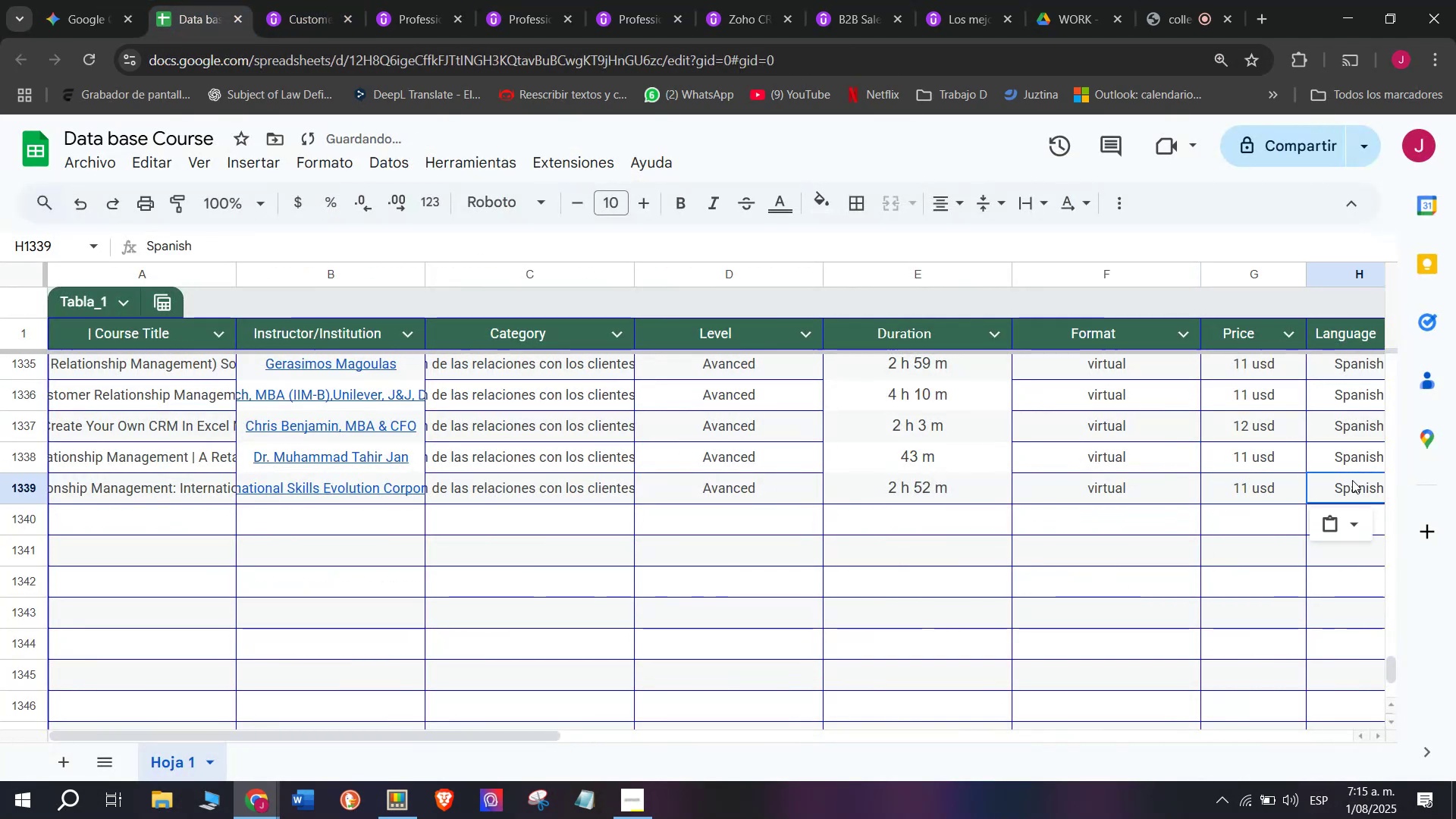 
scroll: coordinate [340, 453], scroll_direction: down, amount: 3.0
 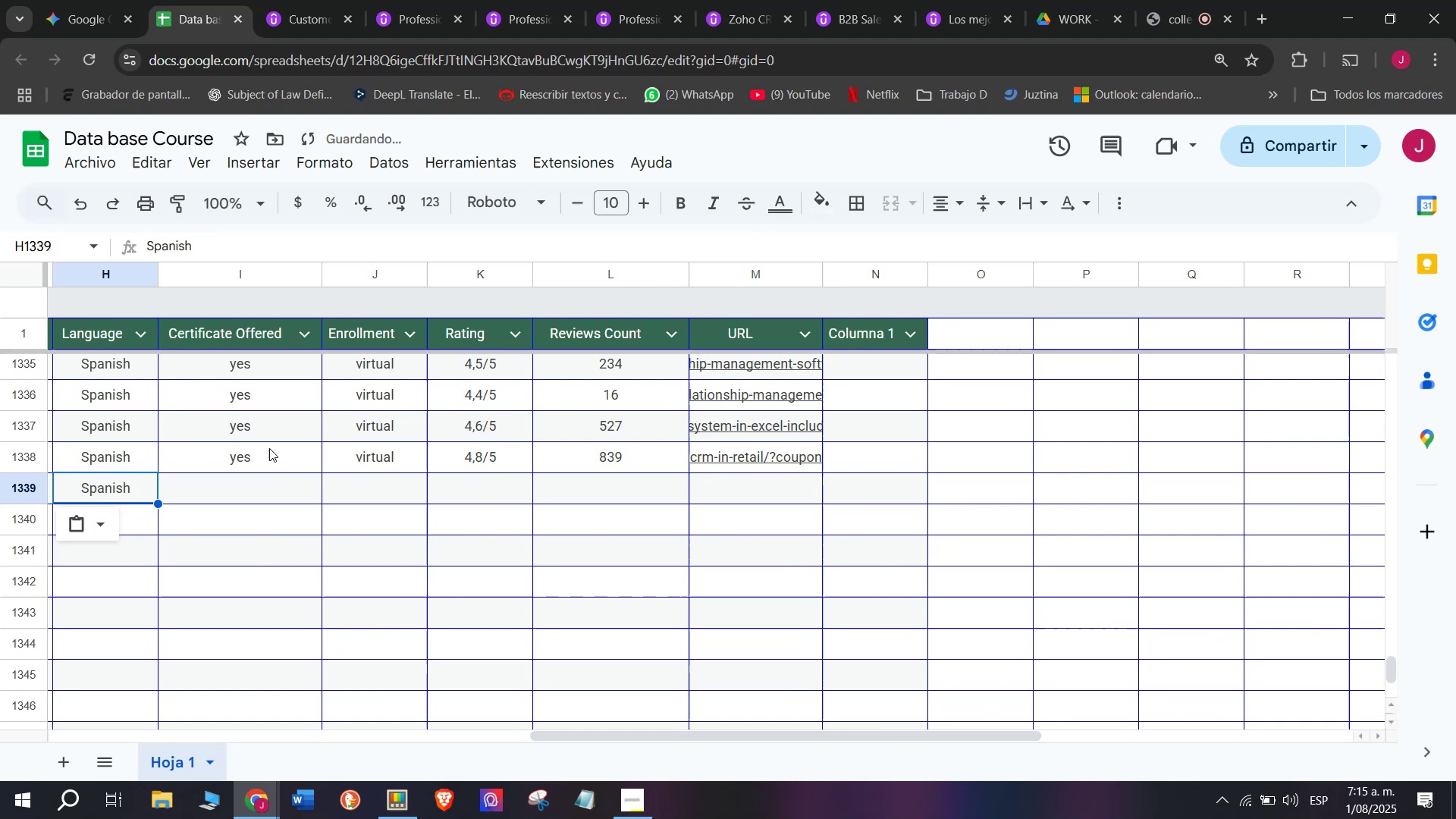 
left_click([269, 448])
 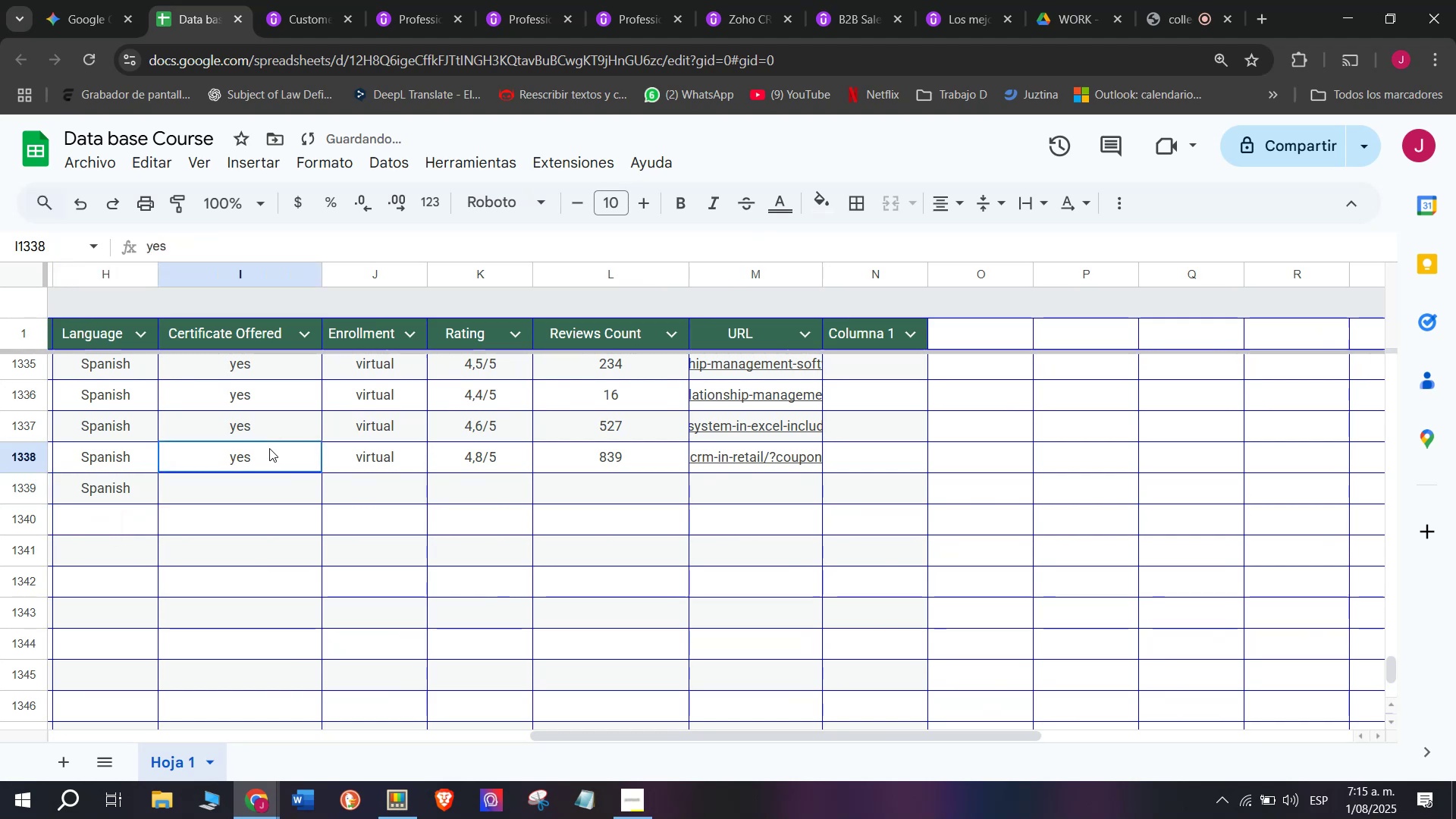 
key(Control+ControlLeft)
 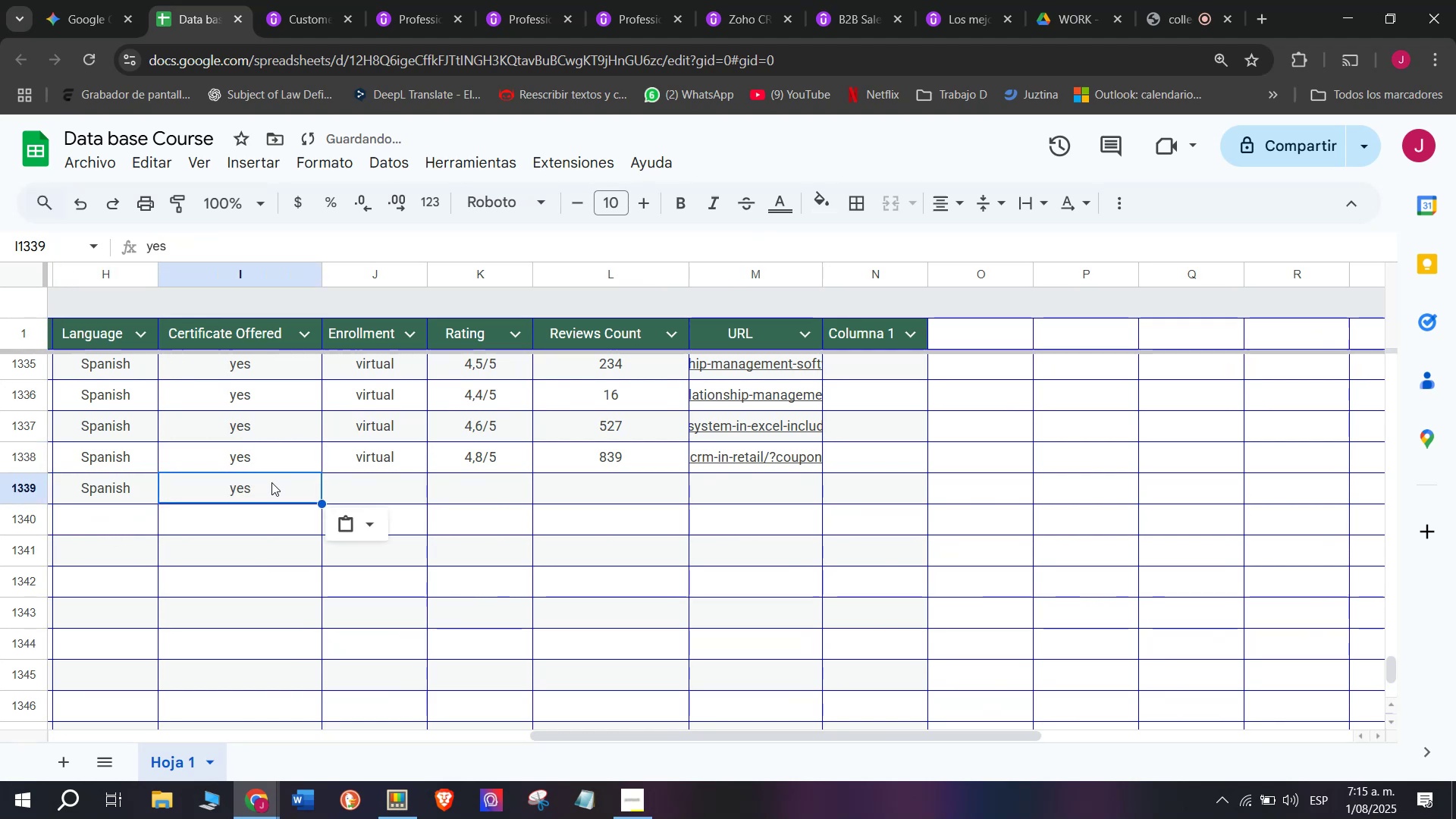 
key(Break)
 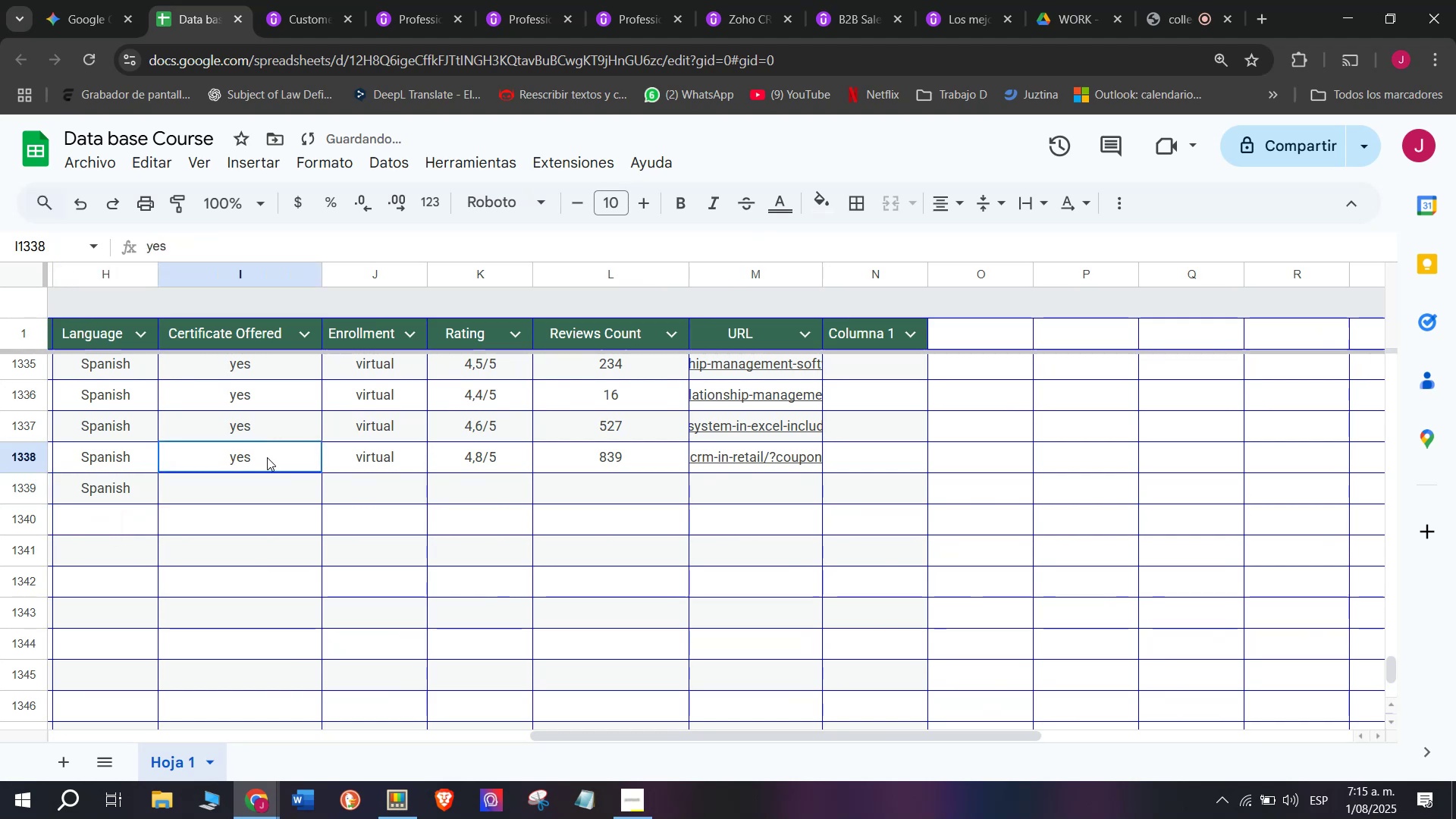 
key(Control+C)
 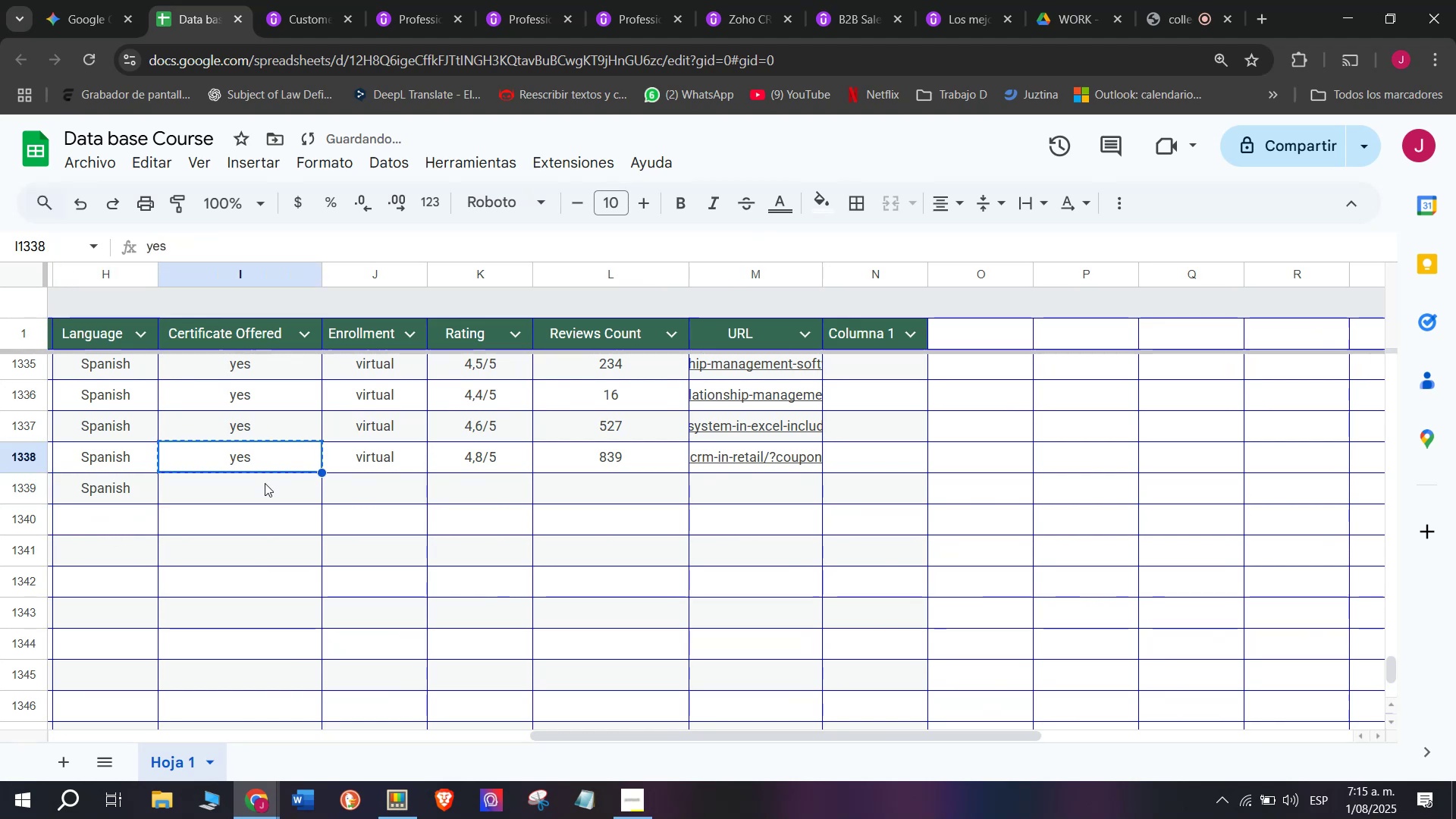 
key(Z)
 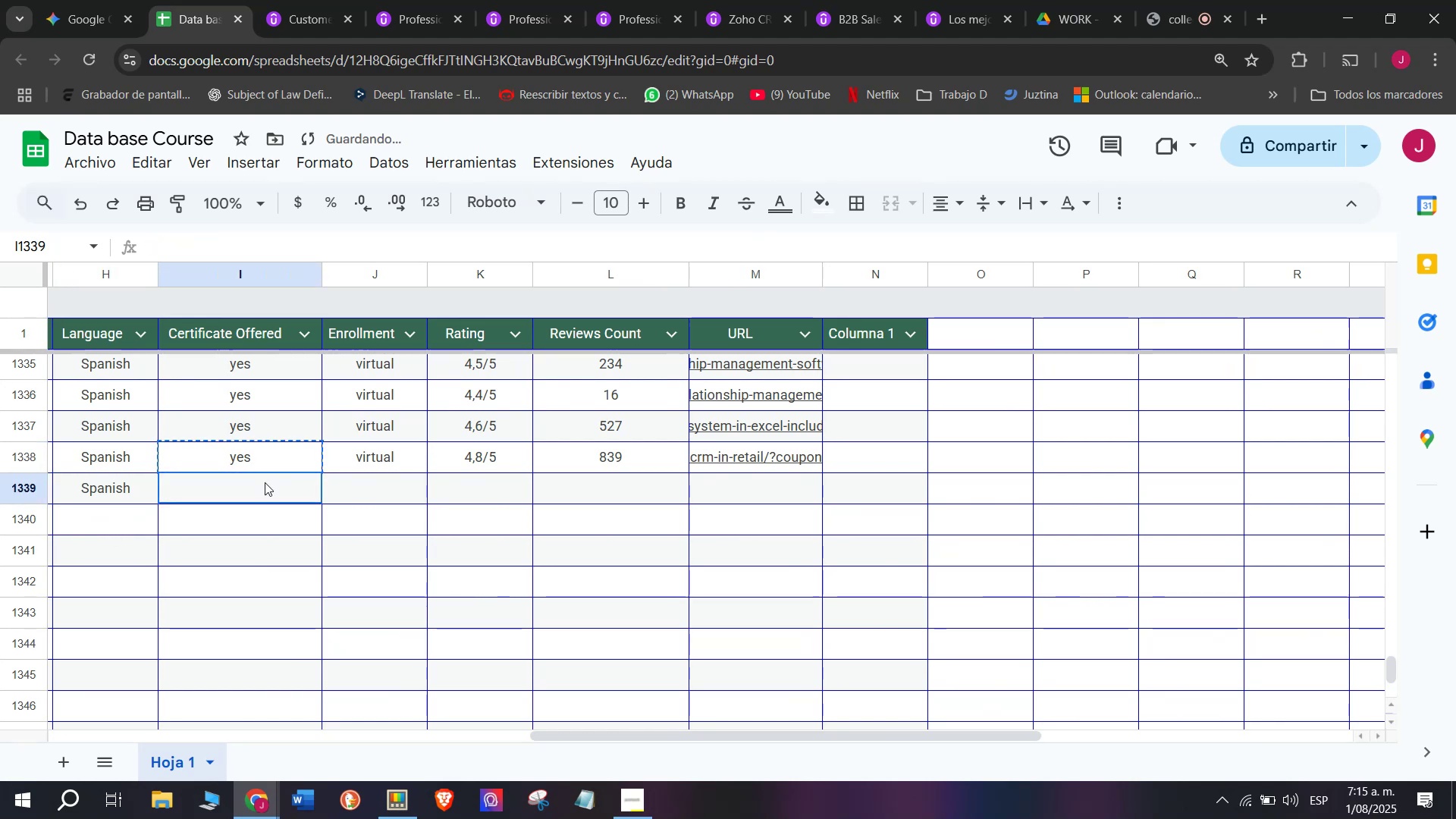 
key(Control+ControlLeft)
 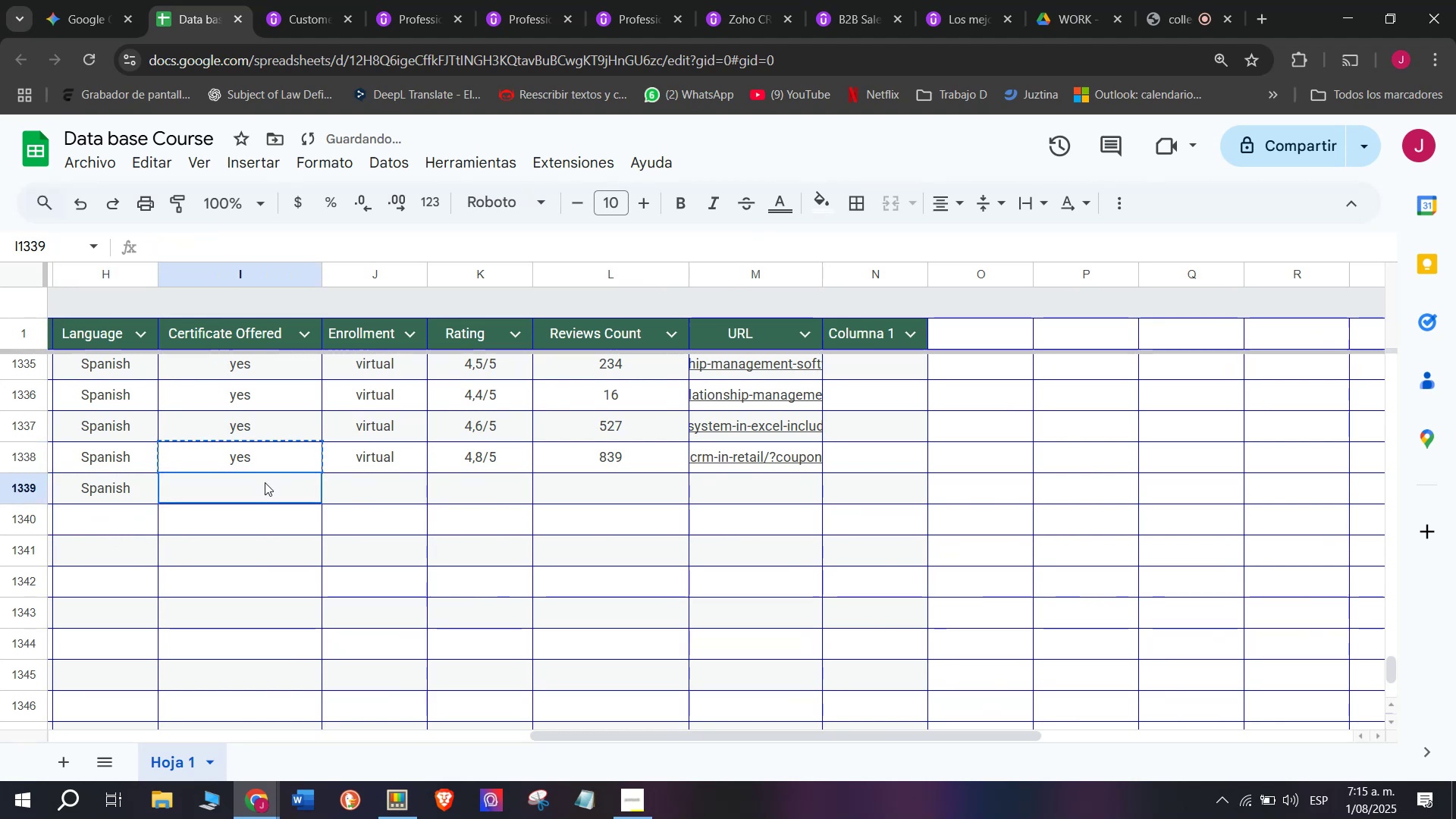 
key(Control+V)
 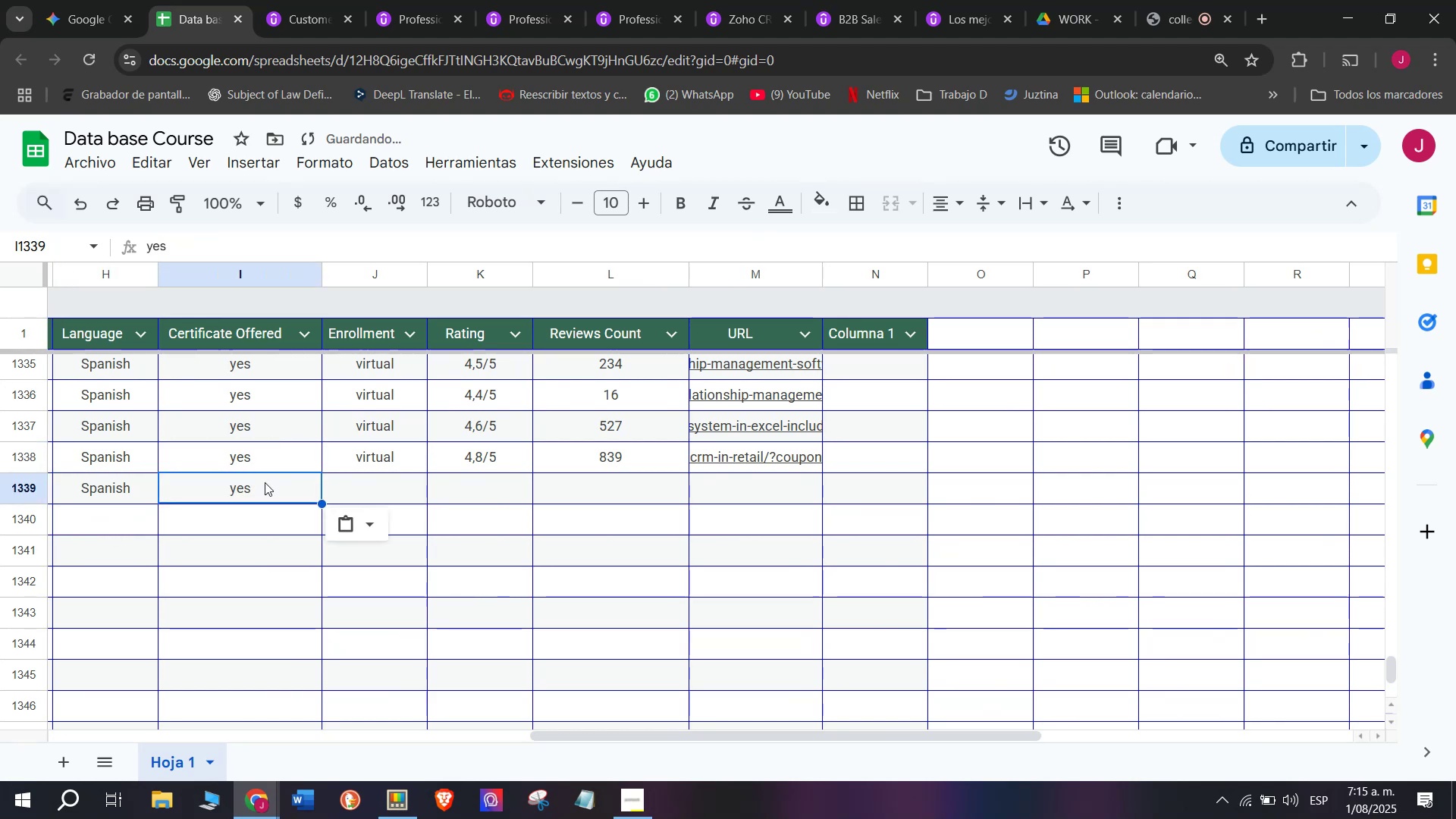 
double_click([265, 482])
 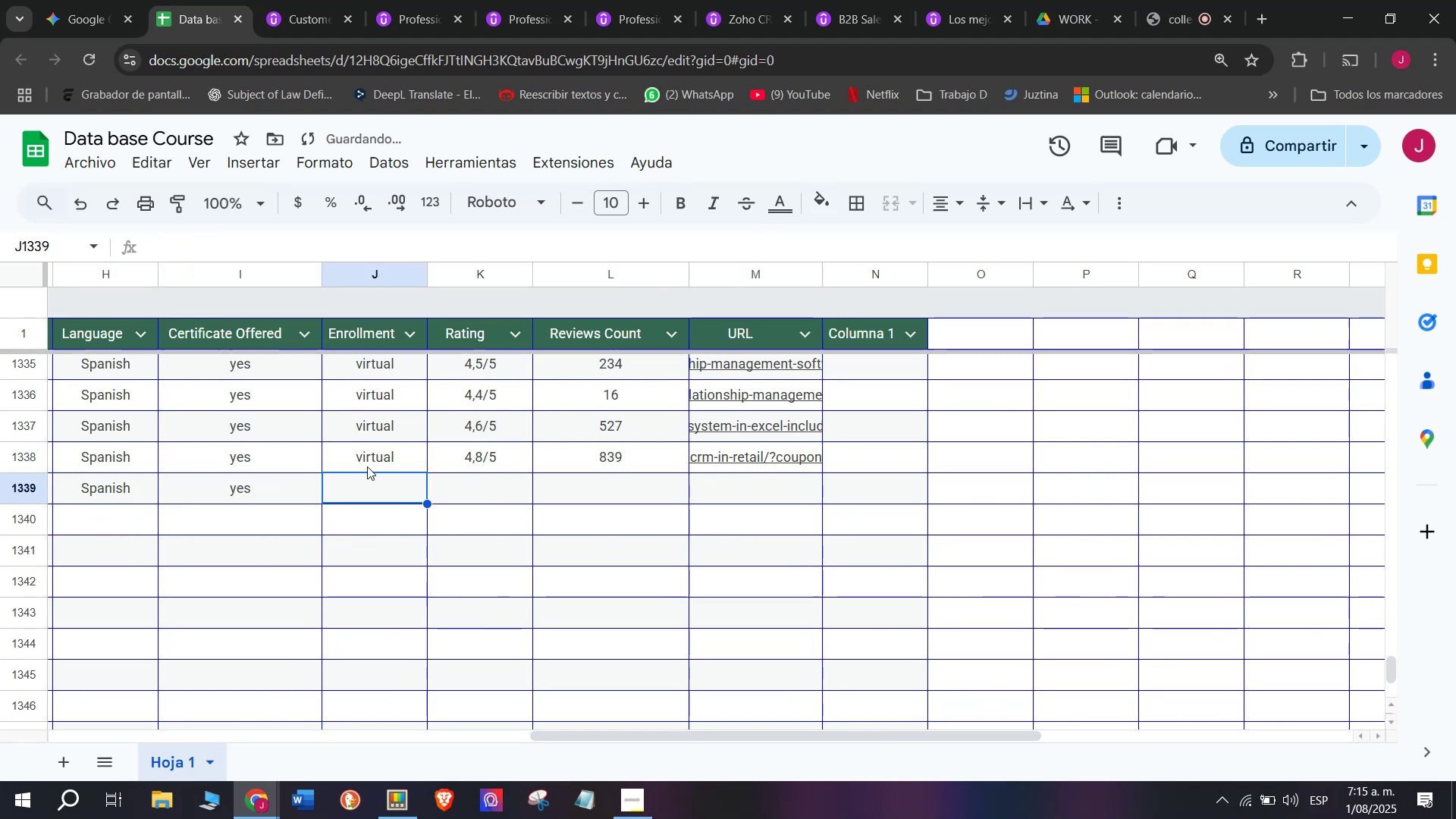 
key(Break)
 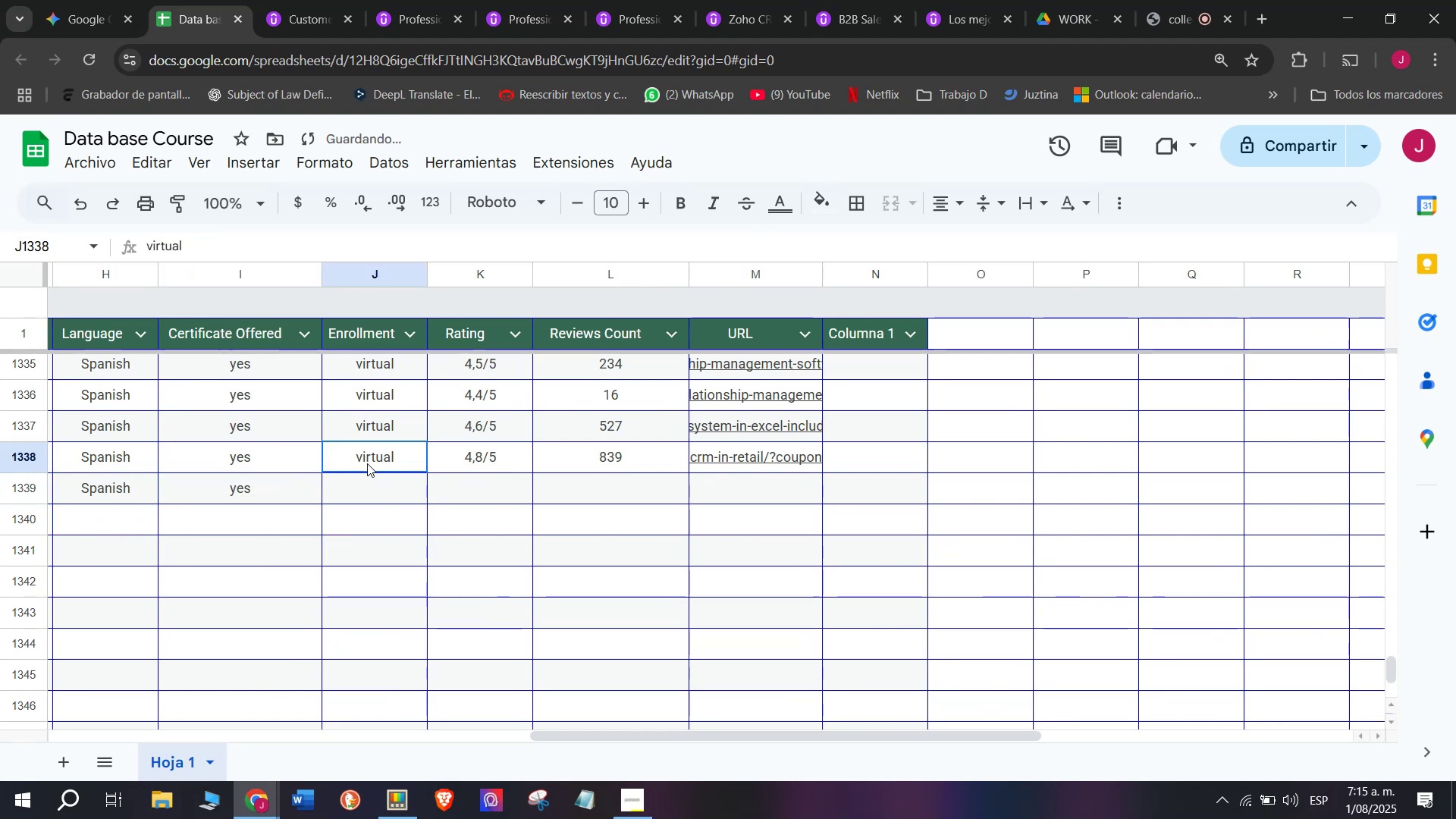 
key(Control+ControlLeft)
 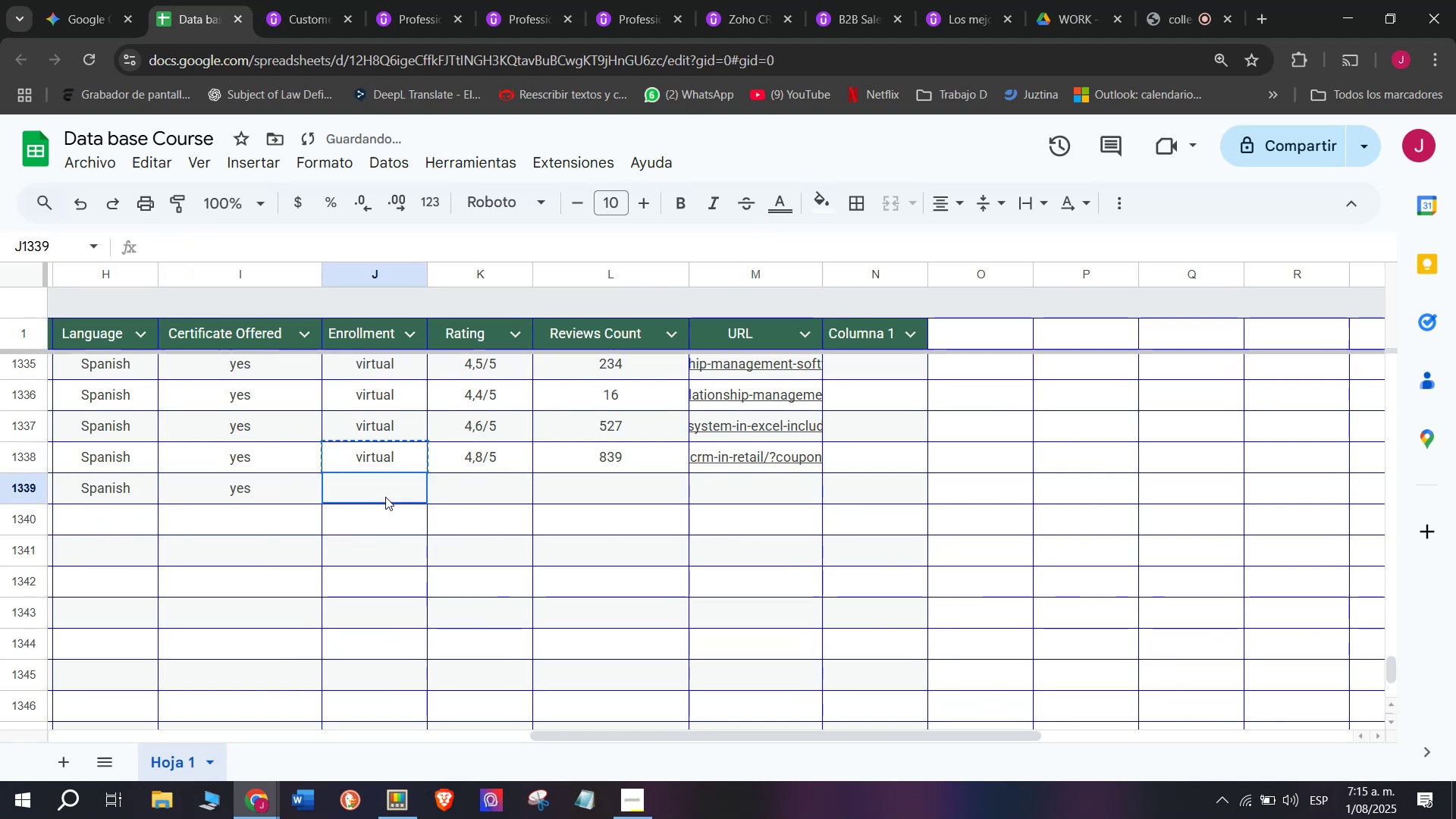 
key(Control+C)
 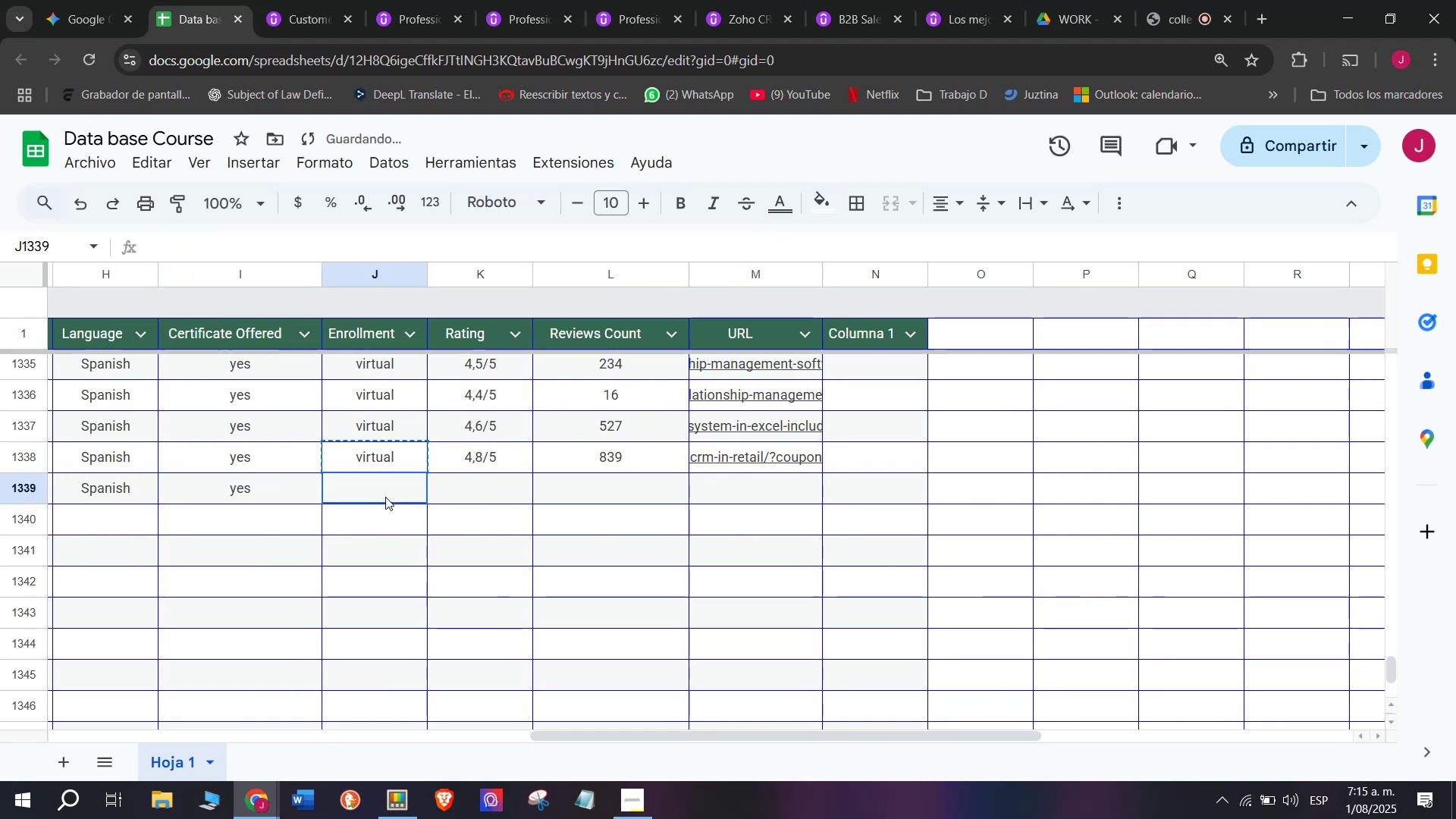 
triple_click([367, 463])
 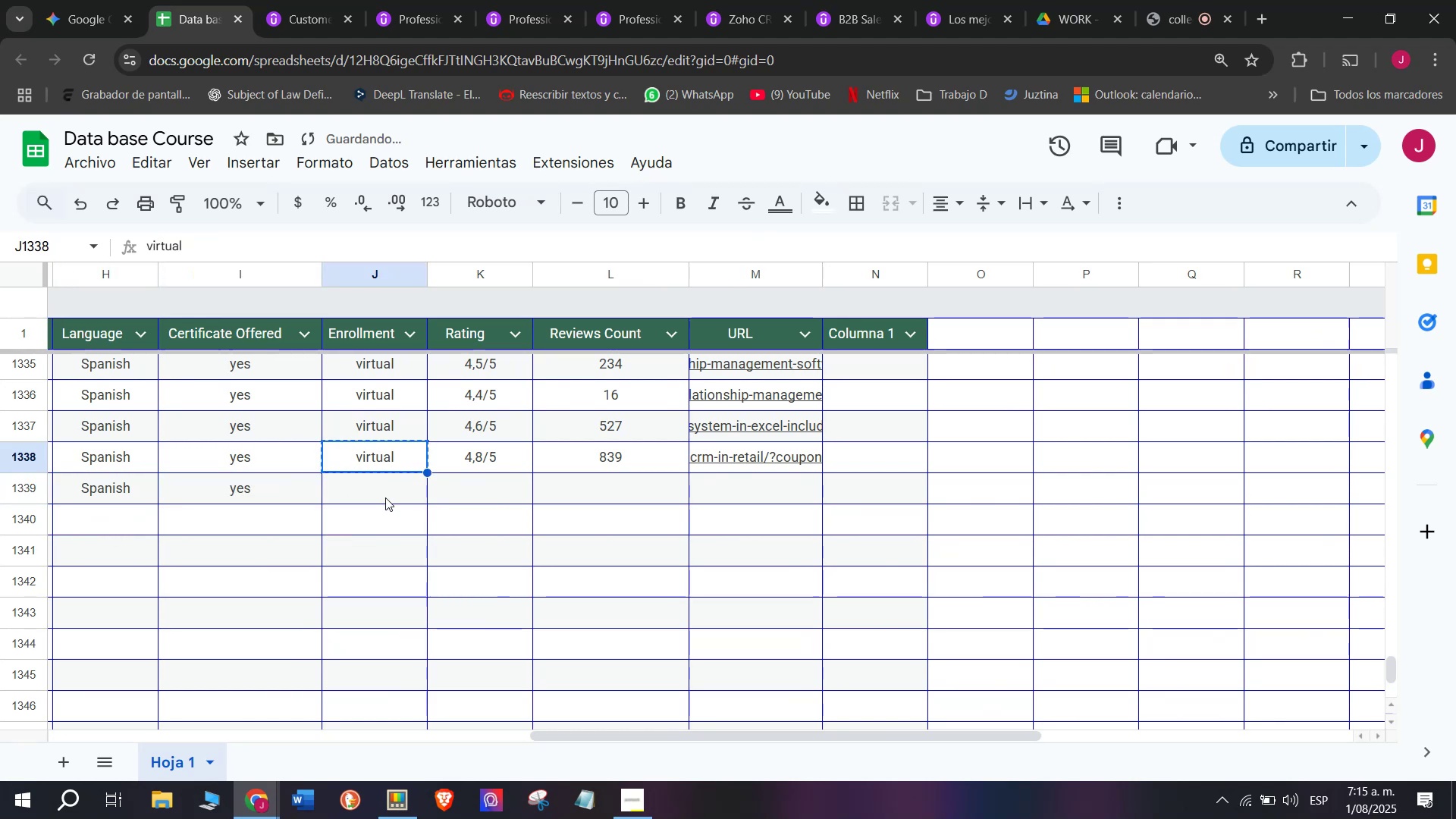 
key(Z)
 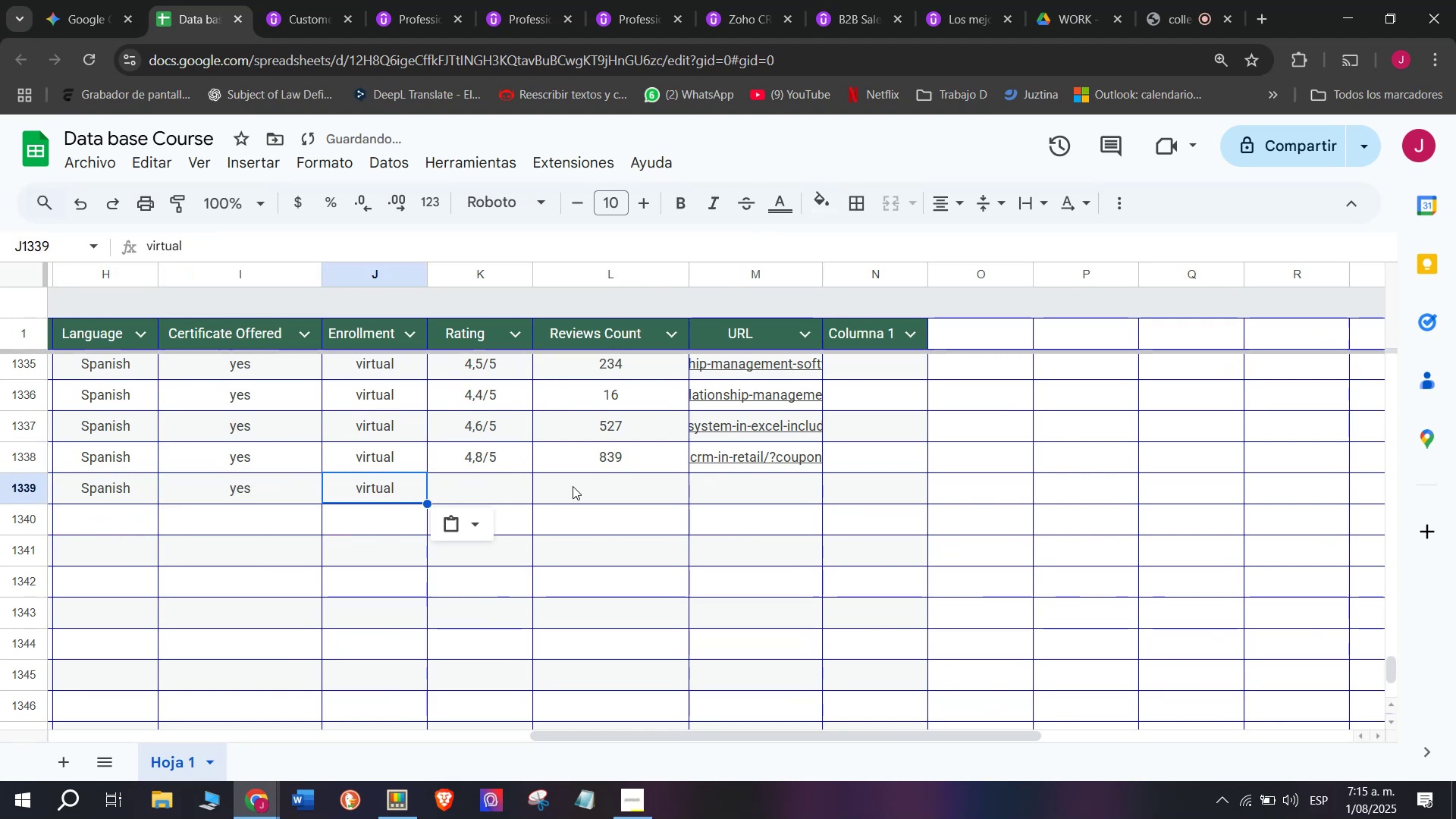 
triple_click([385, 497])
 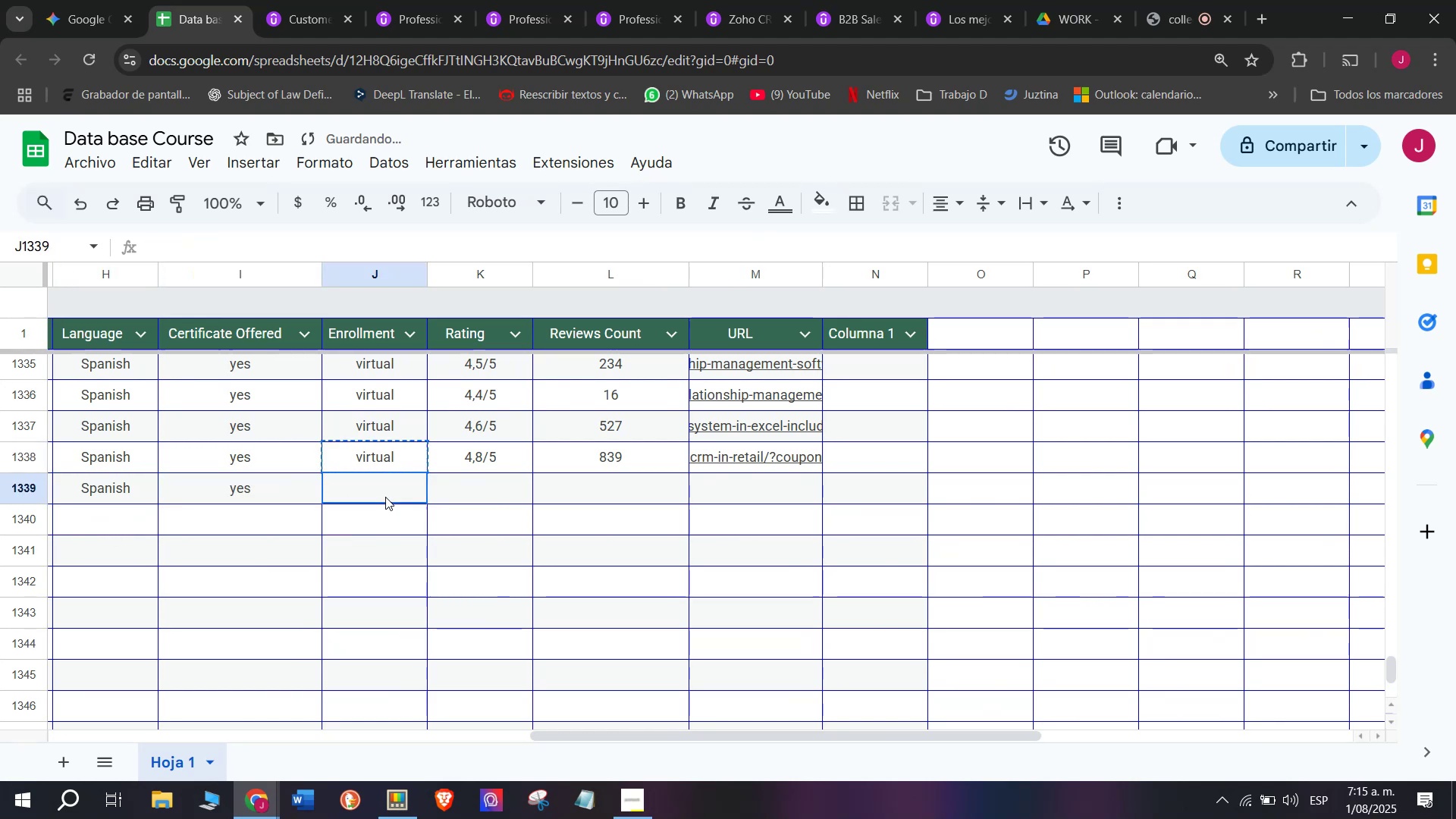 
key(Control+ControlLeft)
 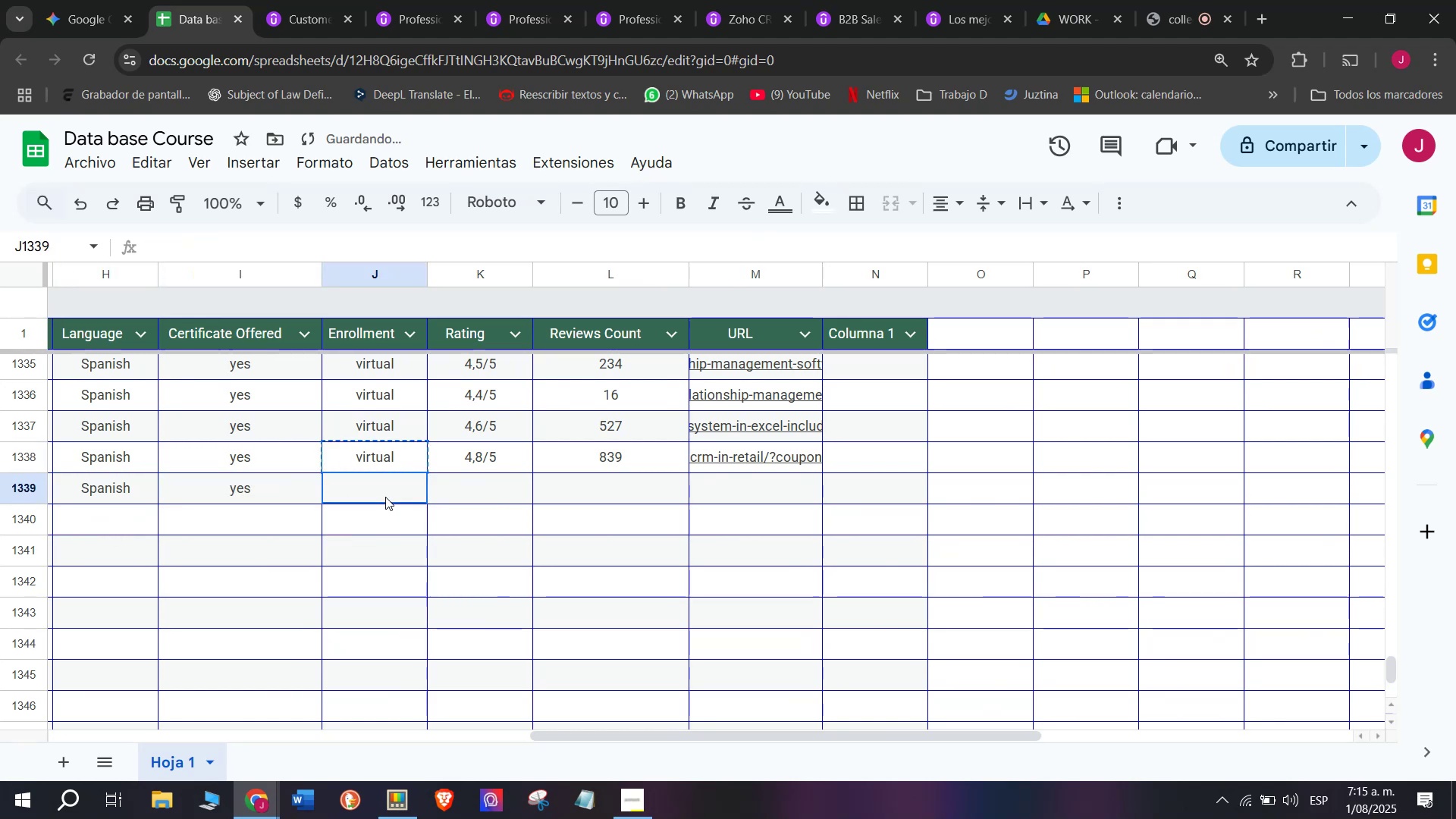 
key(Control+V)
 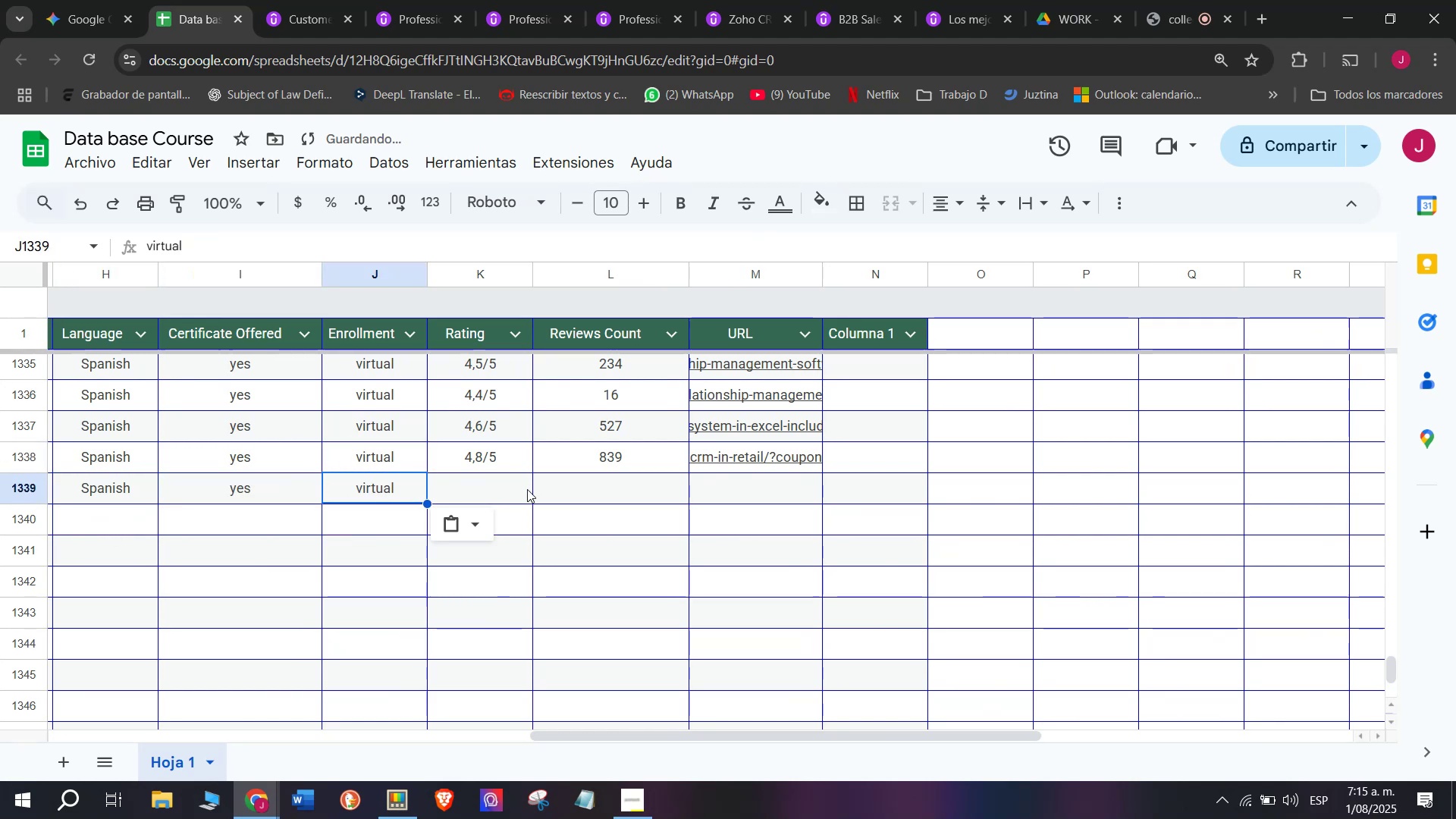 
left_click([502, 491])
 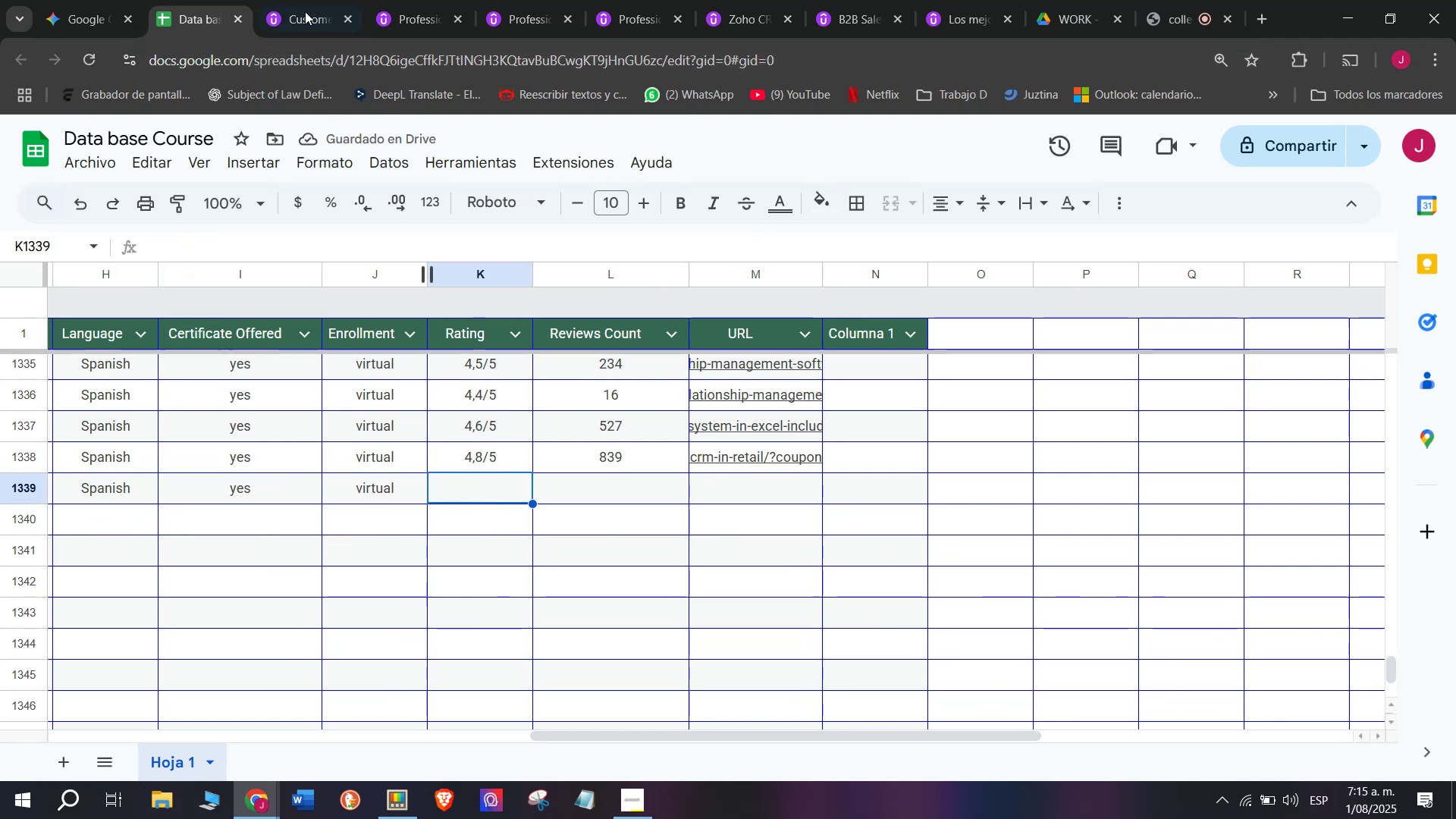 
left_click([272, 0])
 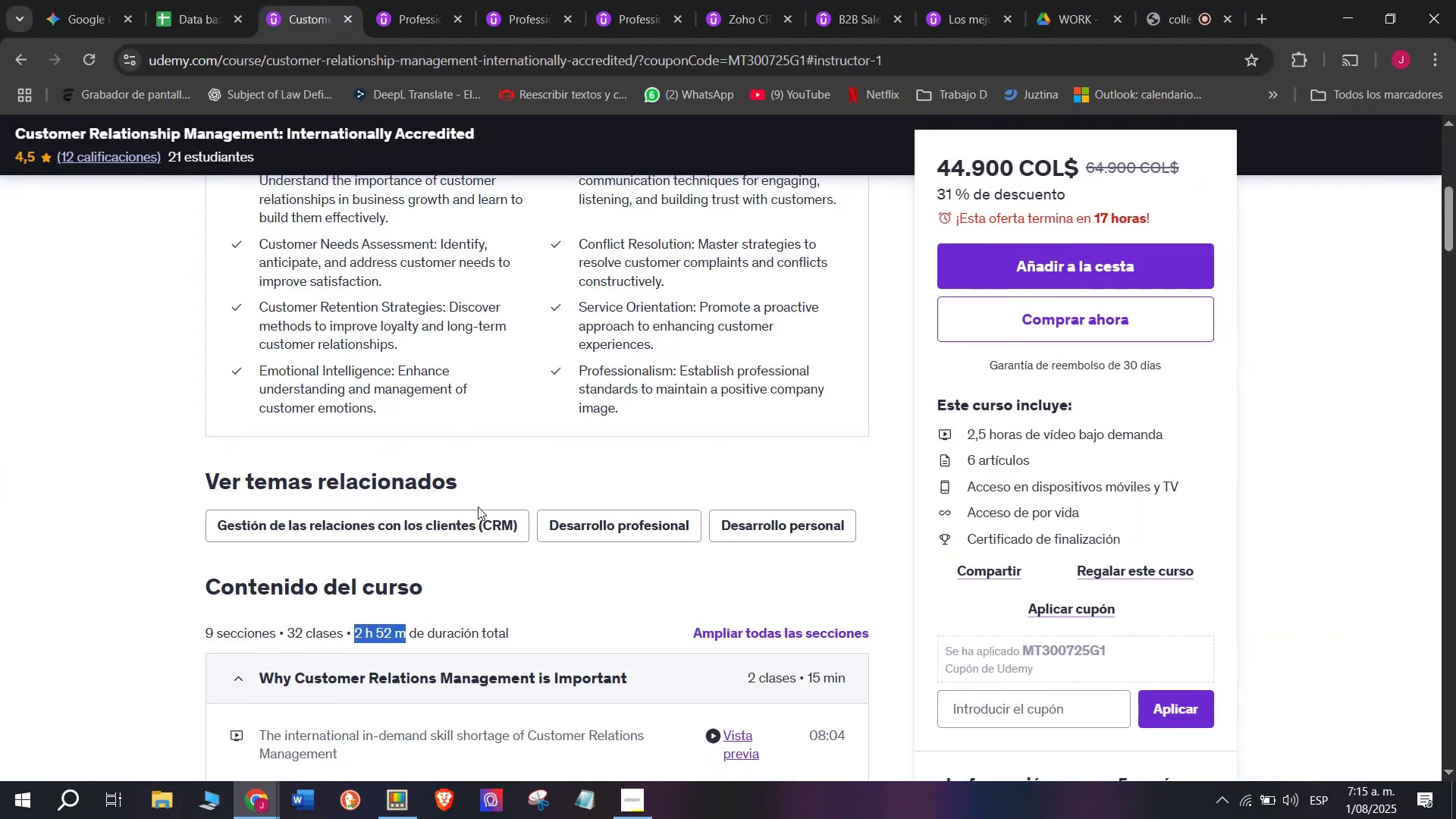 
scroll: coordinate [478, 507], scroll_direction: up, amount: 2.0
 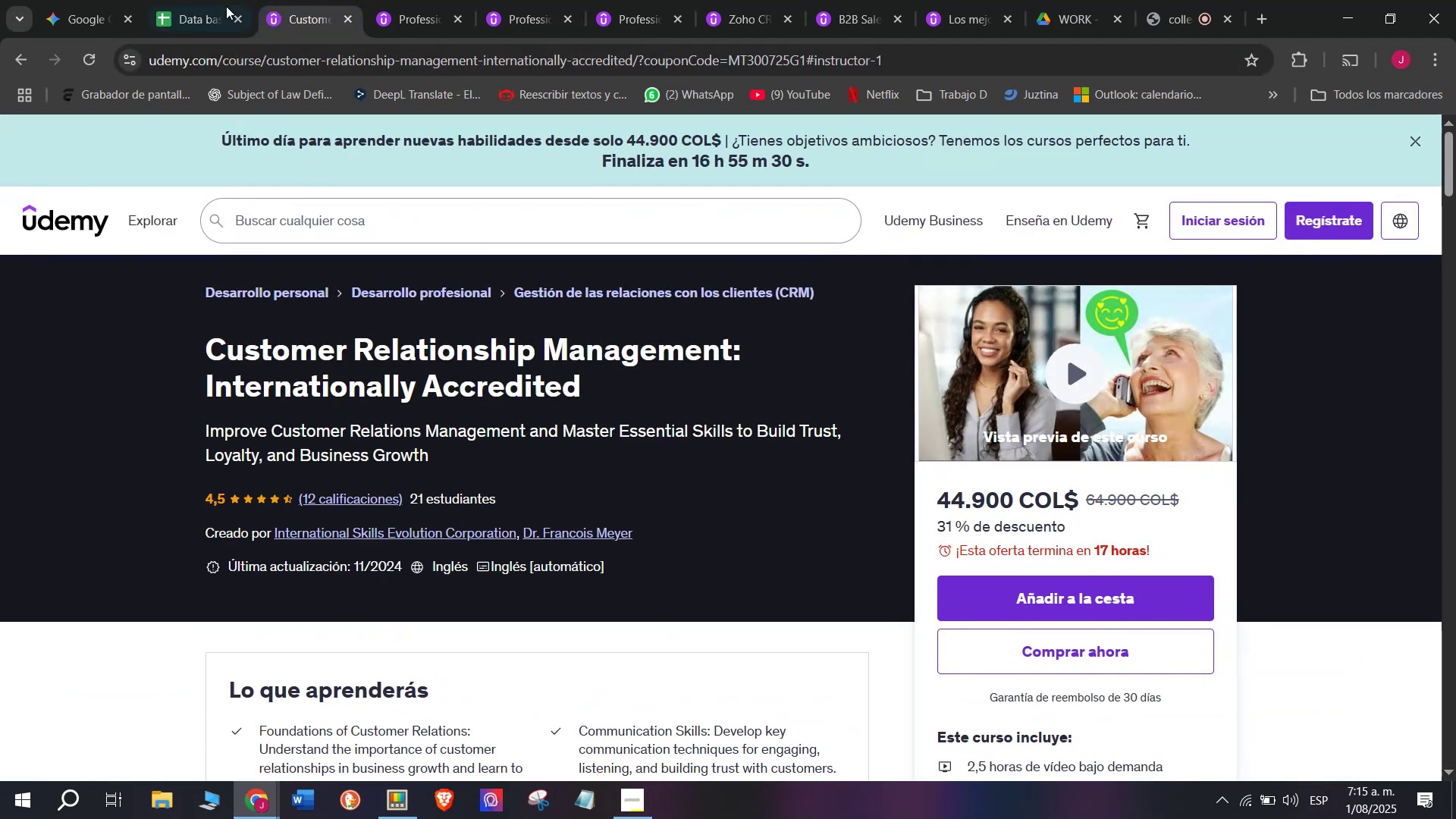 
left_click([215, 0])
 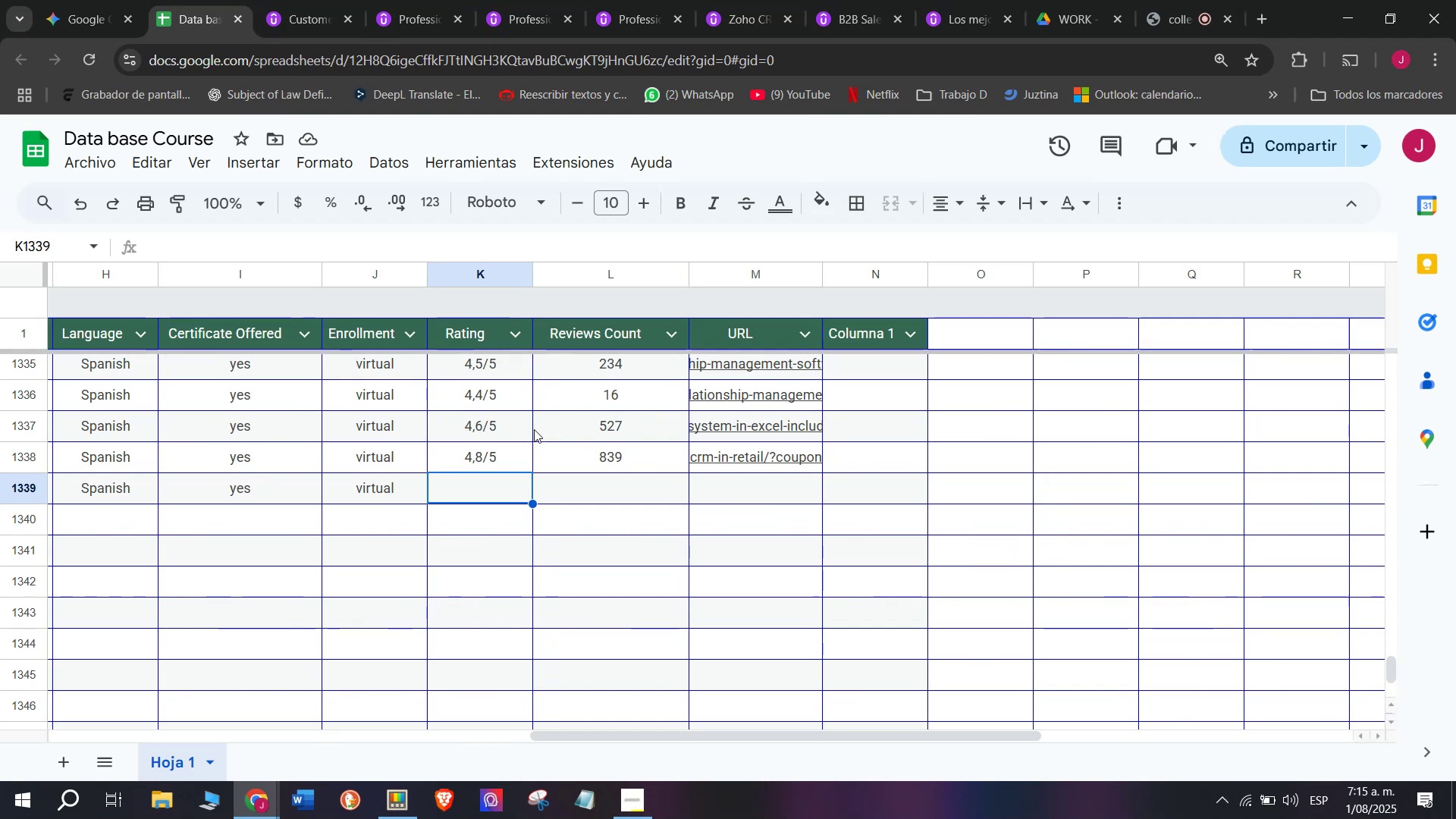 
key(Control+ControlLeft)
 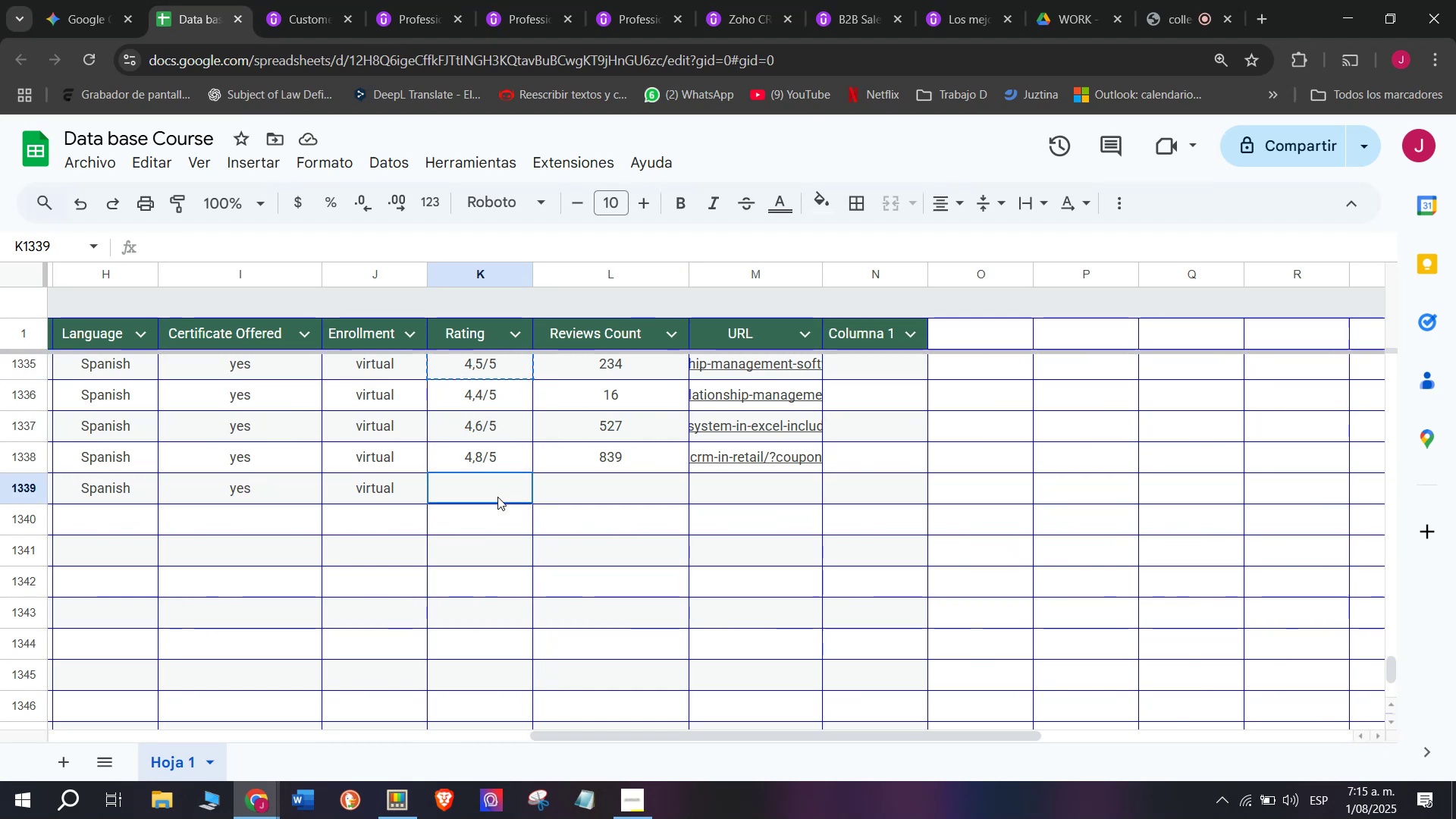 
key(Break)
 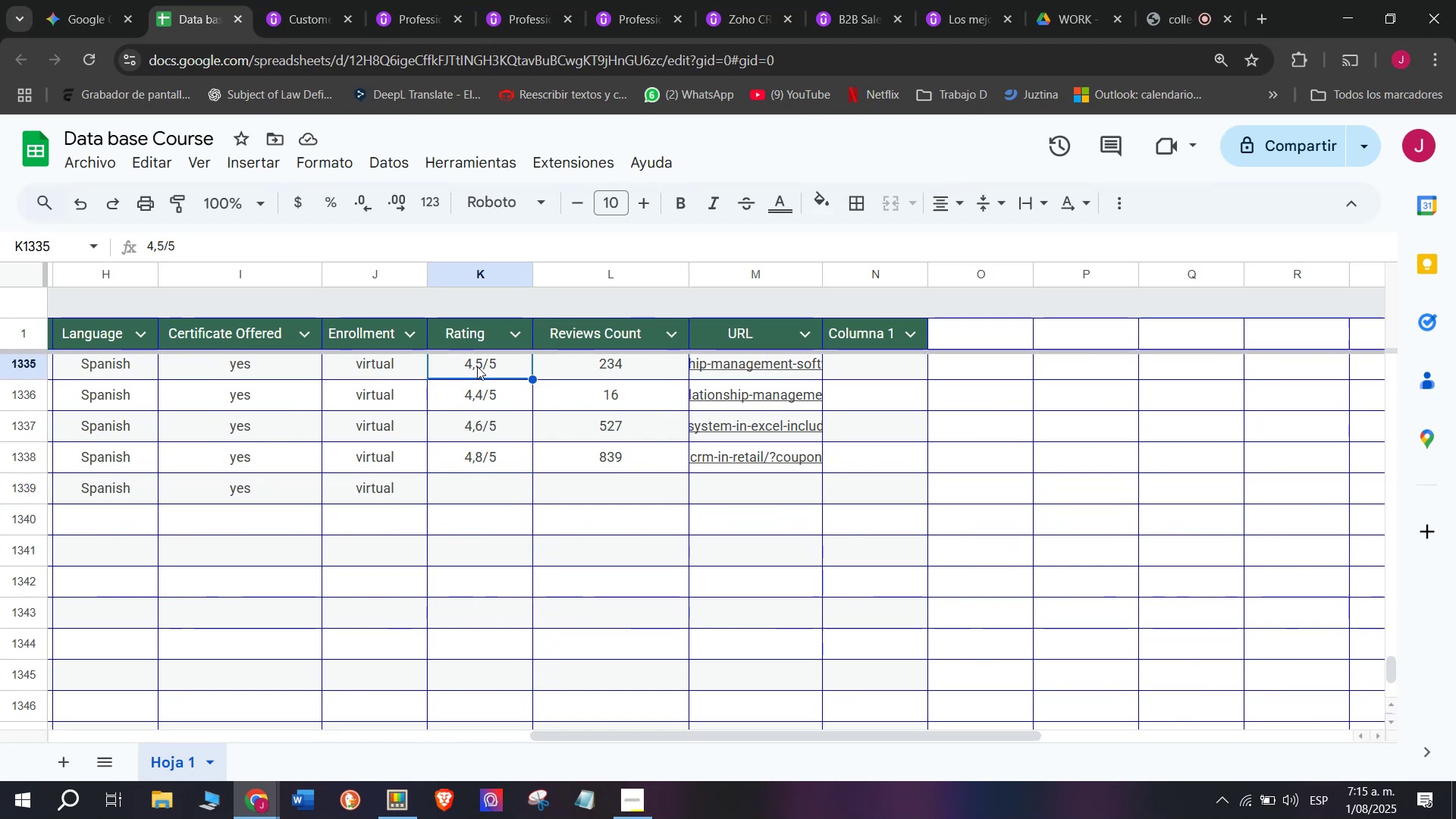 
key(Control+C)
 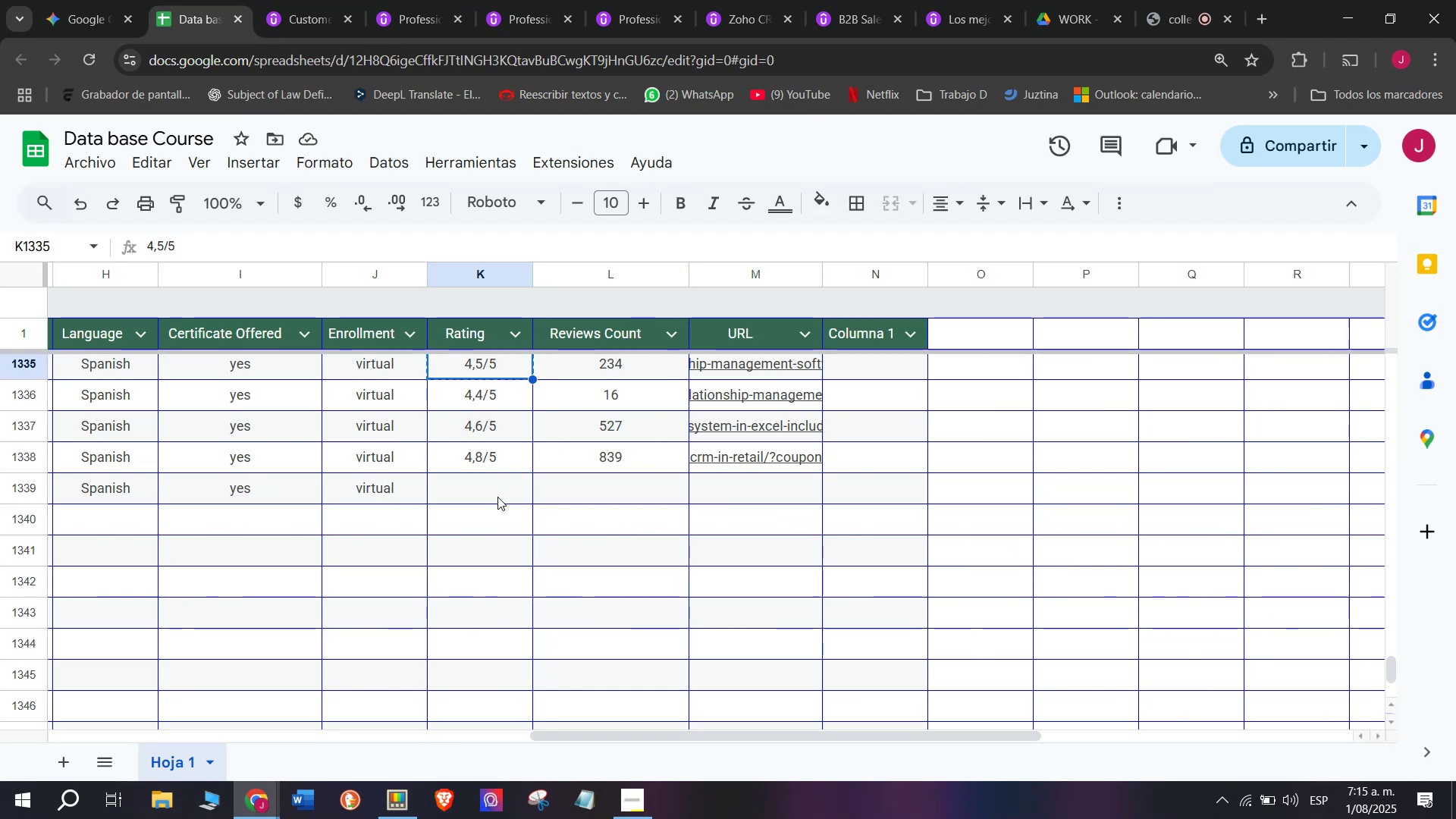 
left_click([497, 497])
 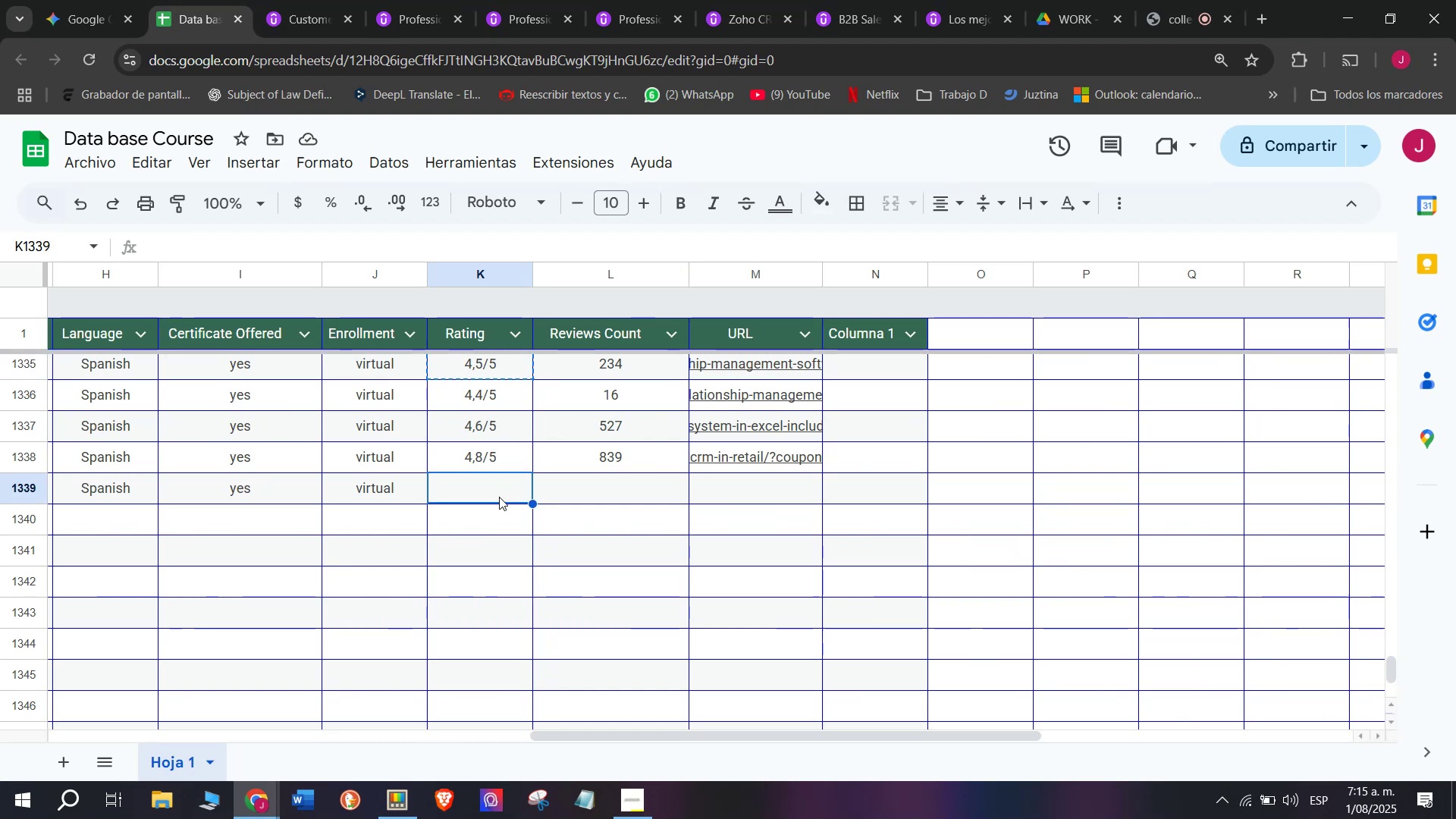 
key(Control+ControlLeft)
 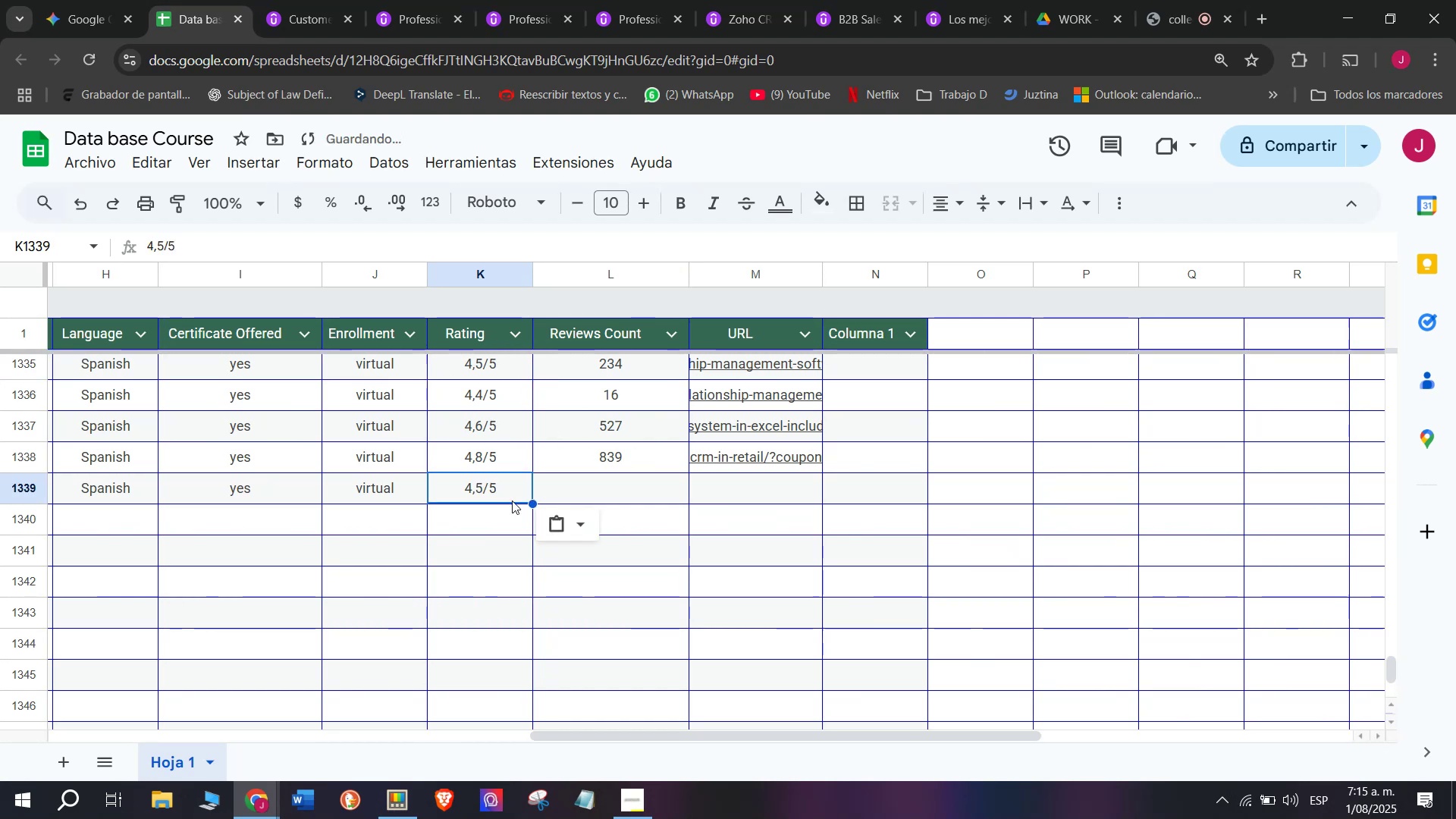 
key(Z)
 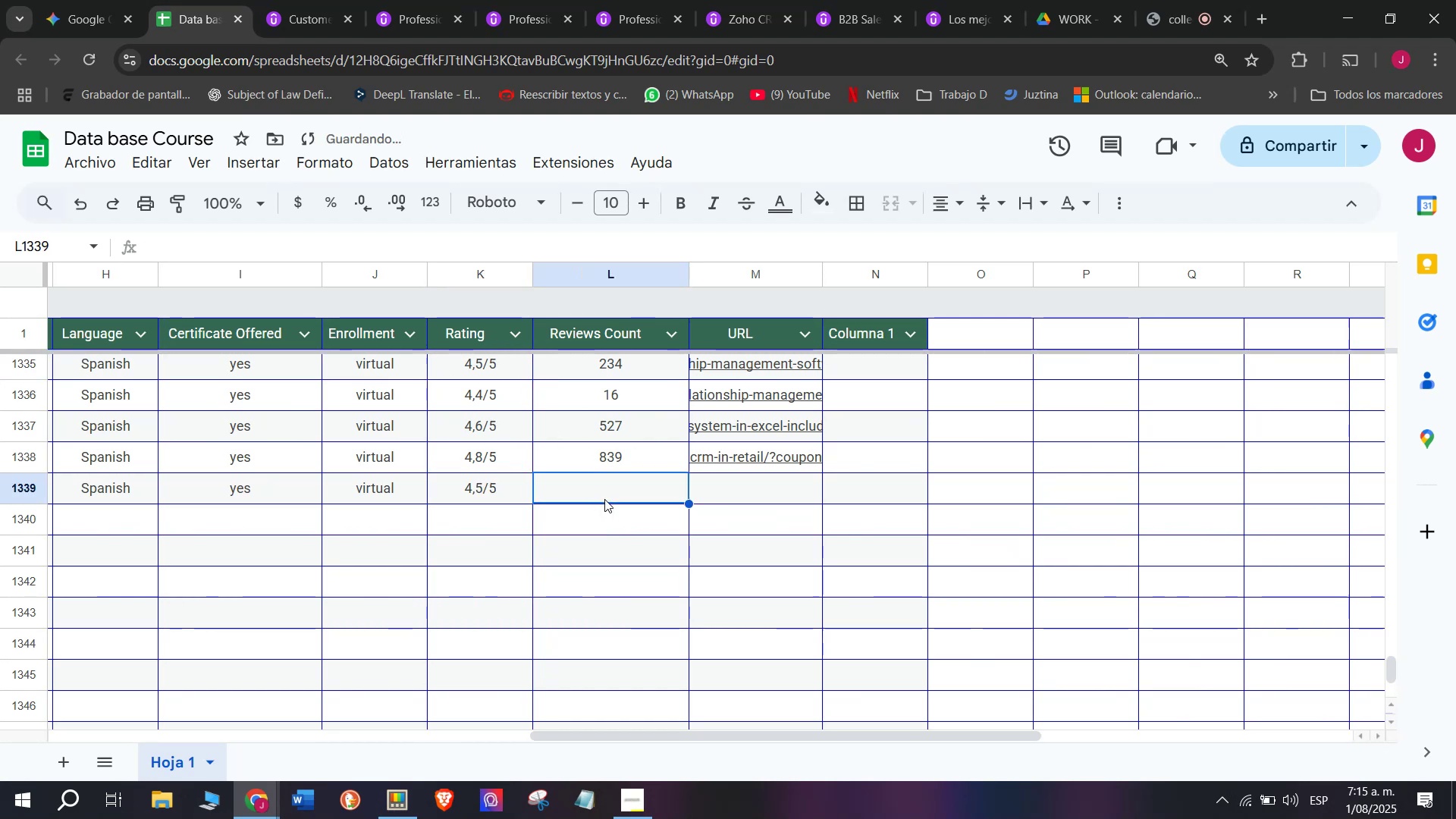 
key(Control+V)
 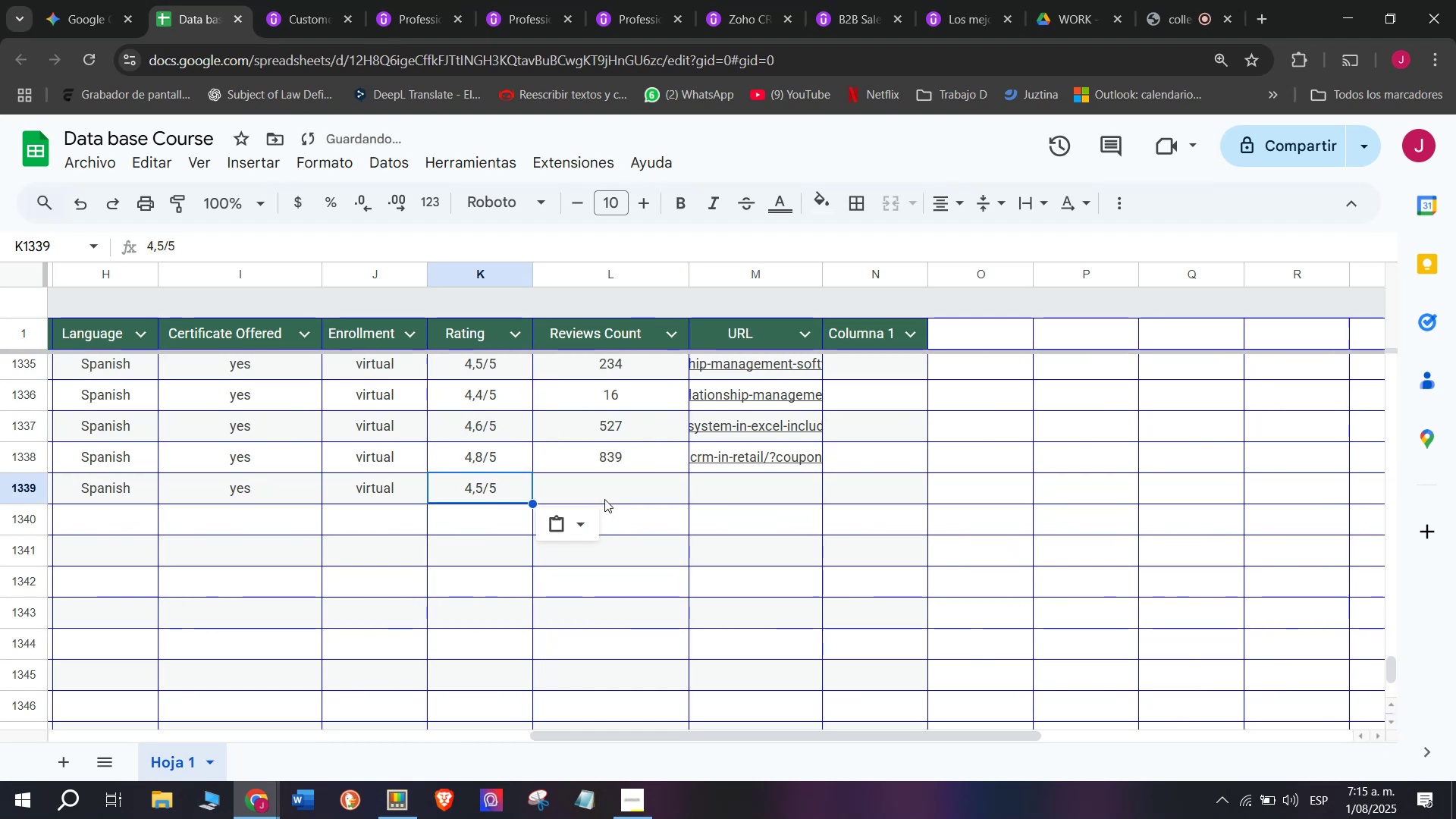 
double_click([604, 499])
 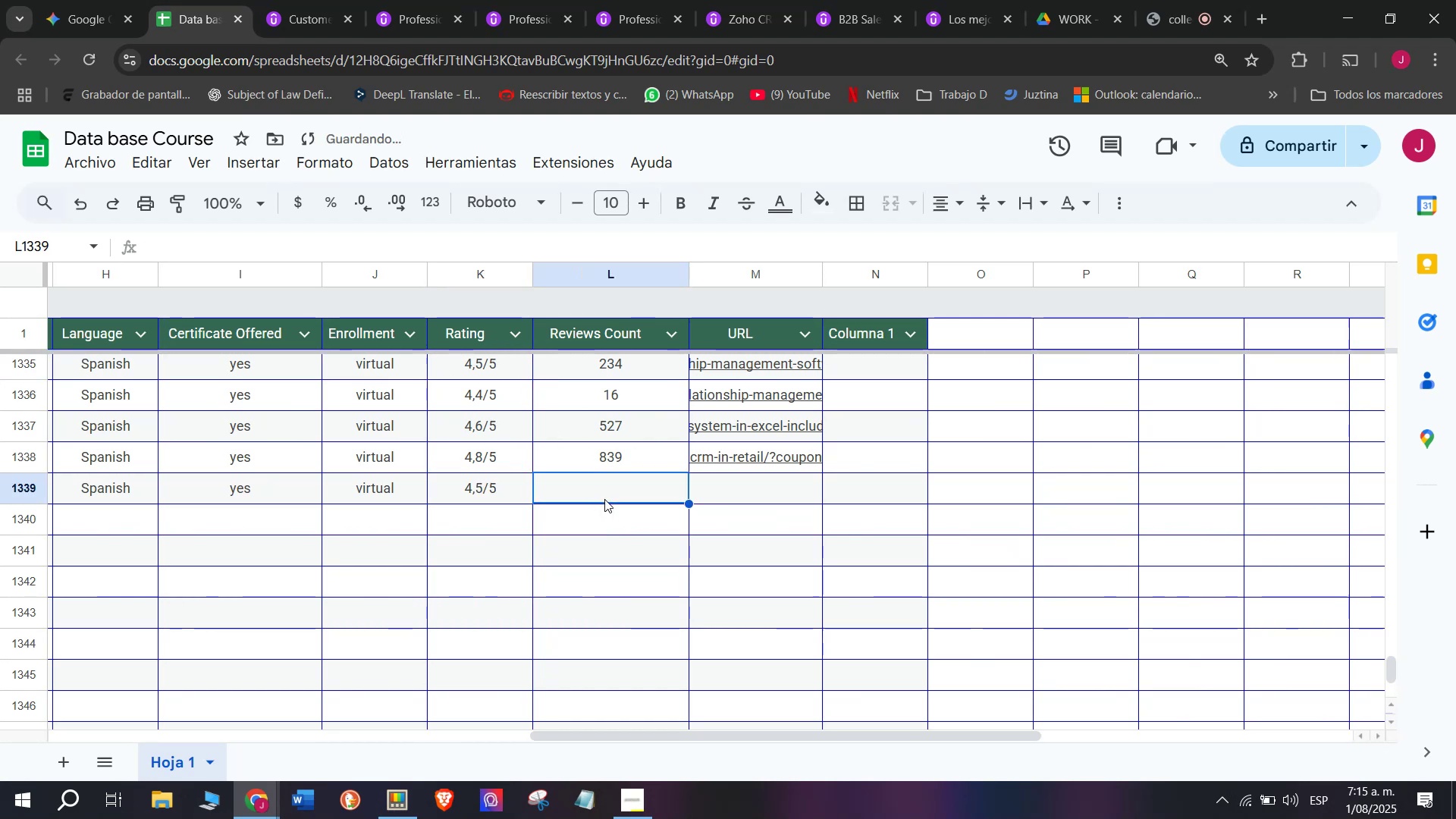 
type(12)
 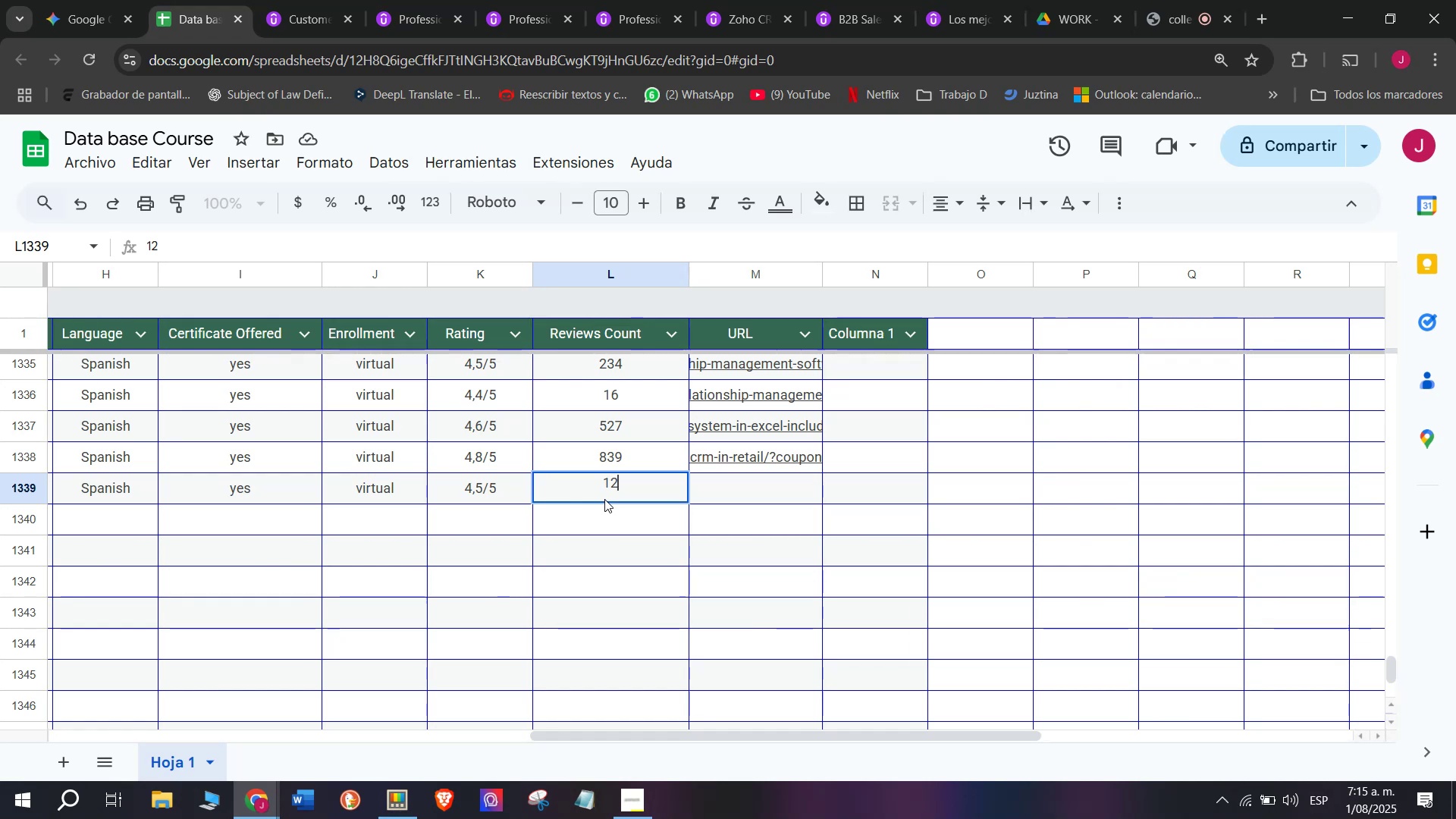 
wait(11.74)
 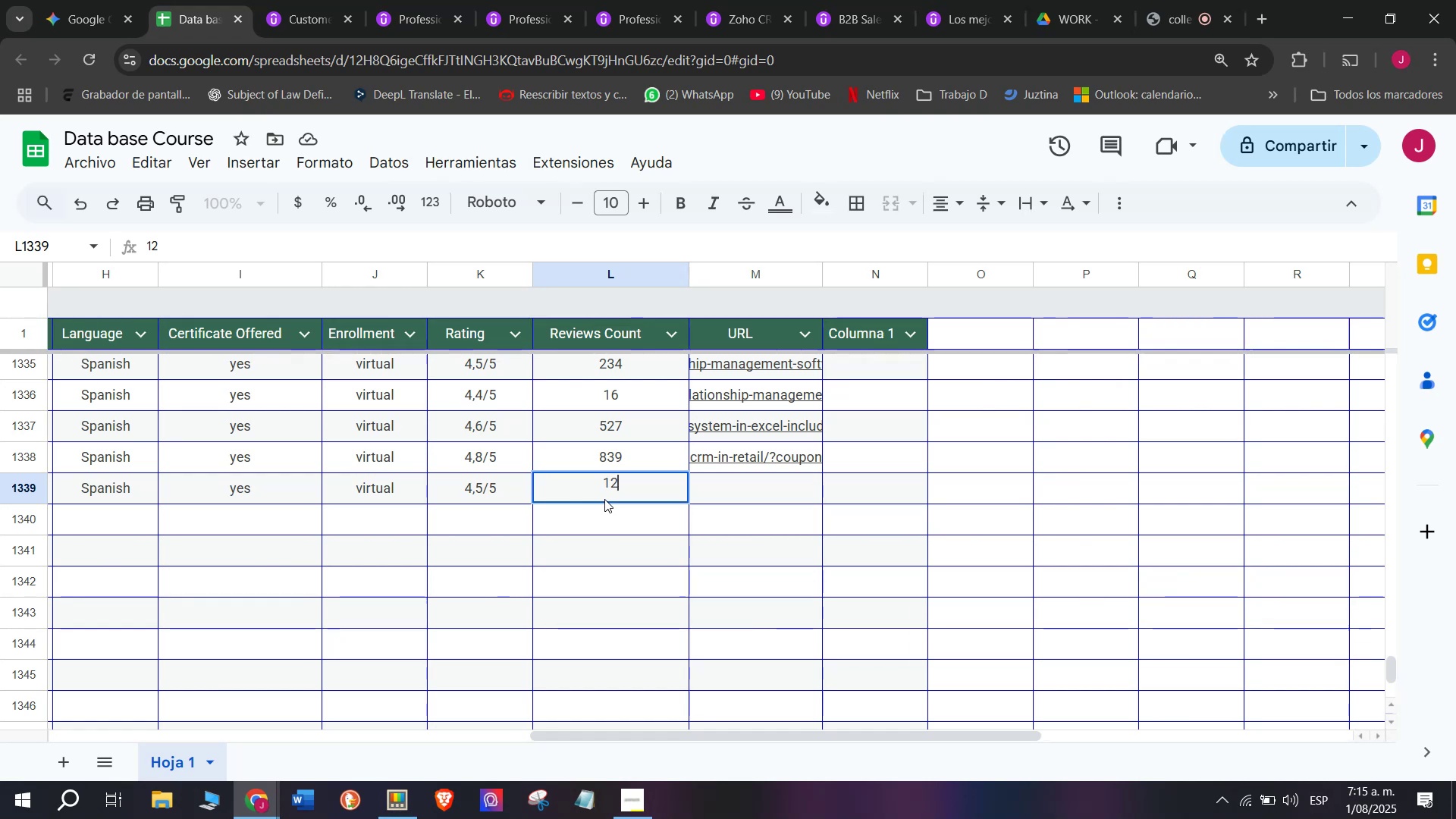 
left_click([757, 491])
 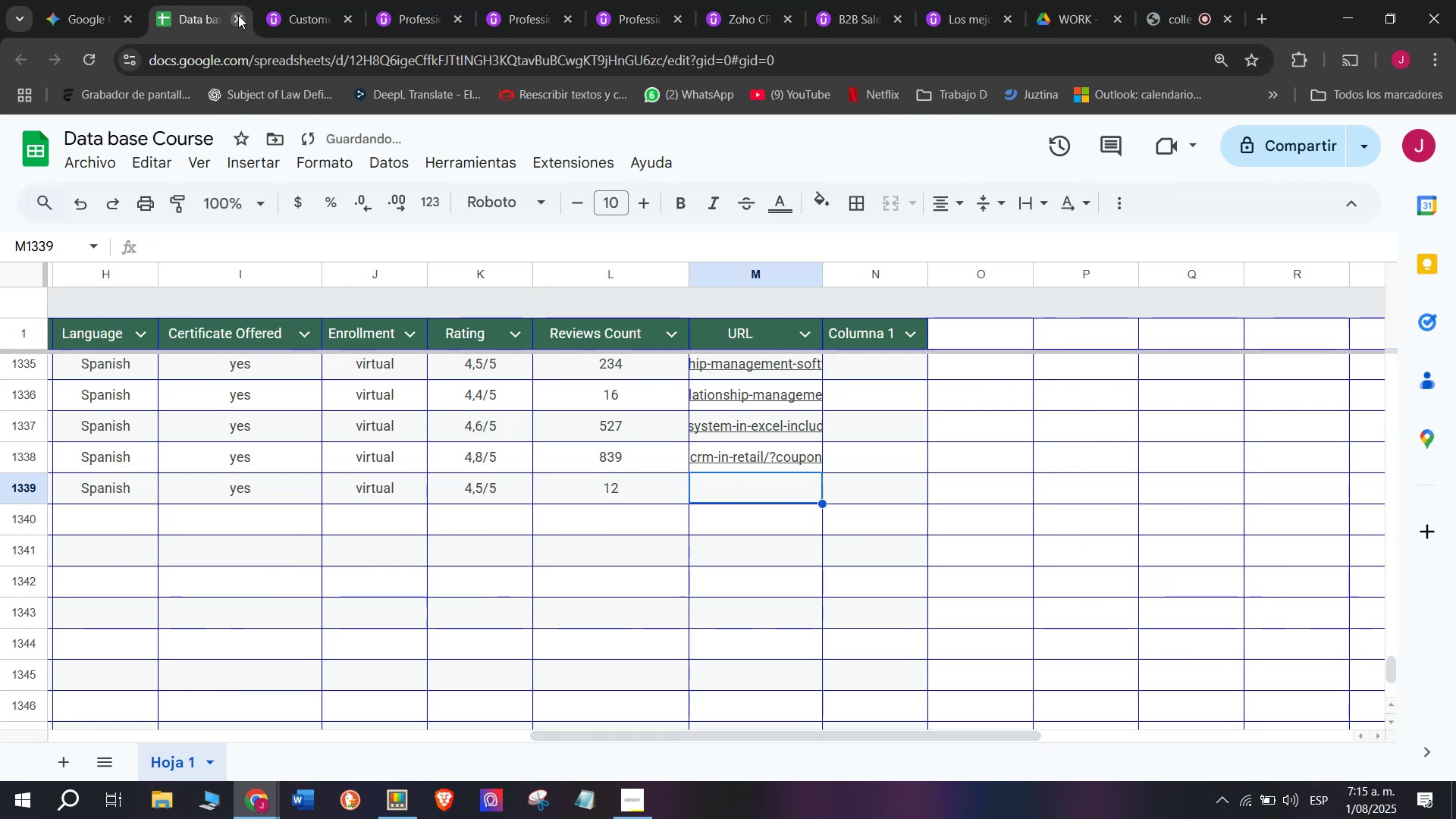 
left_click([281, 7])
 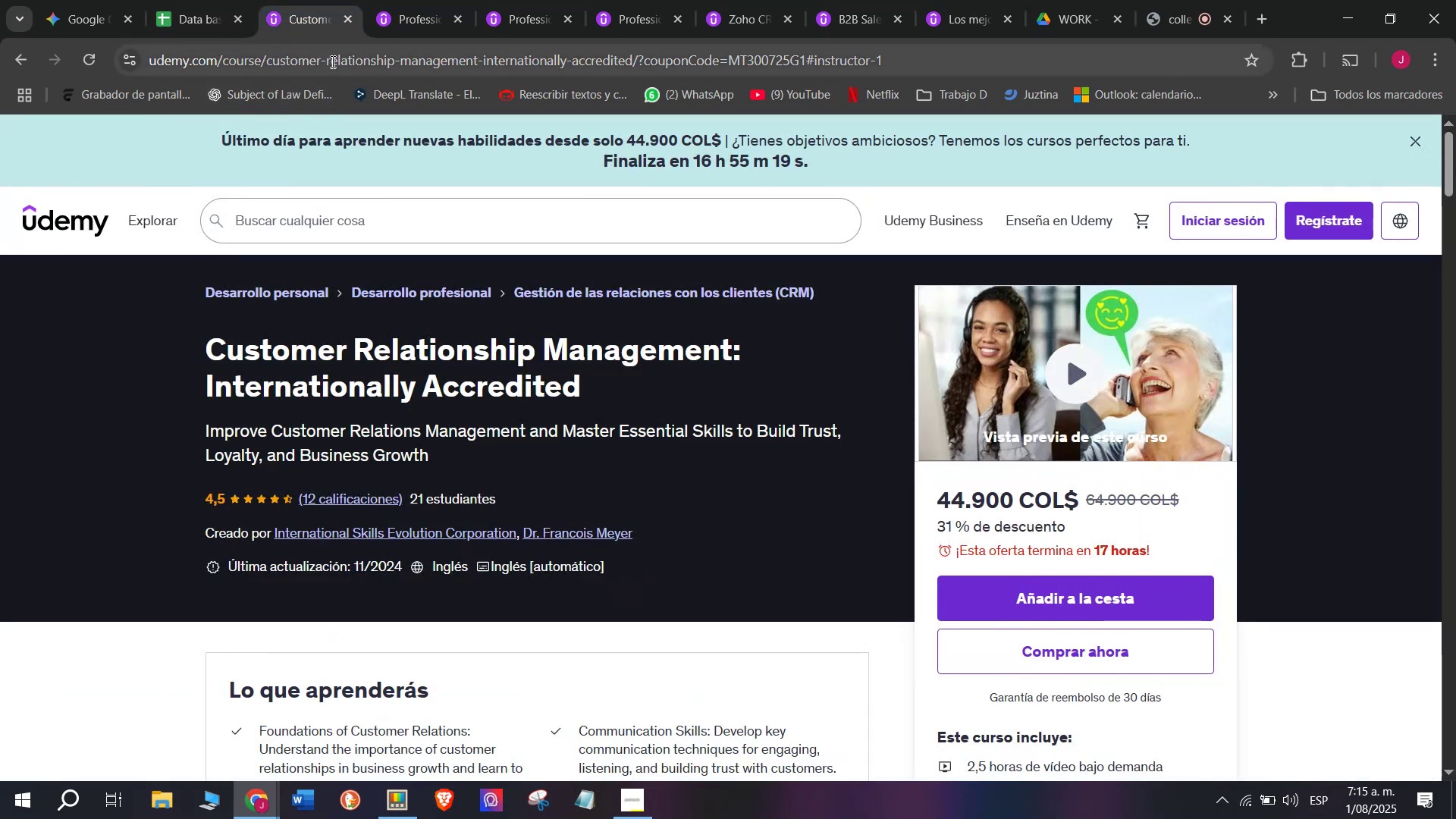 
double_click([331, 61])
 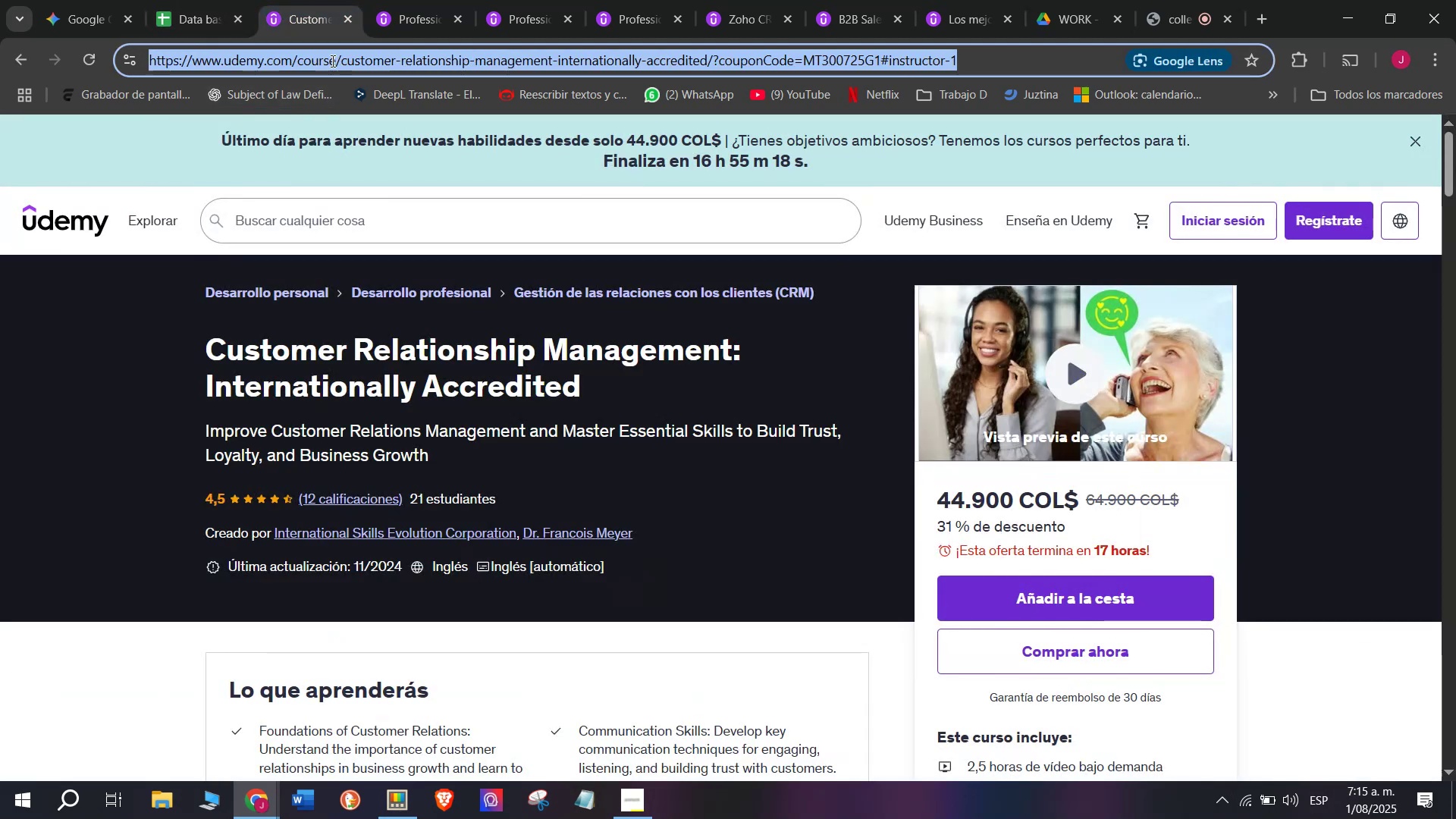 
triple_click([331, 61])
 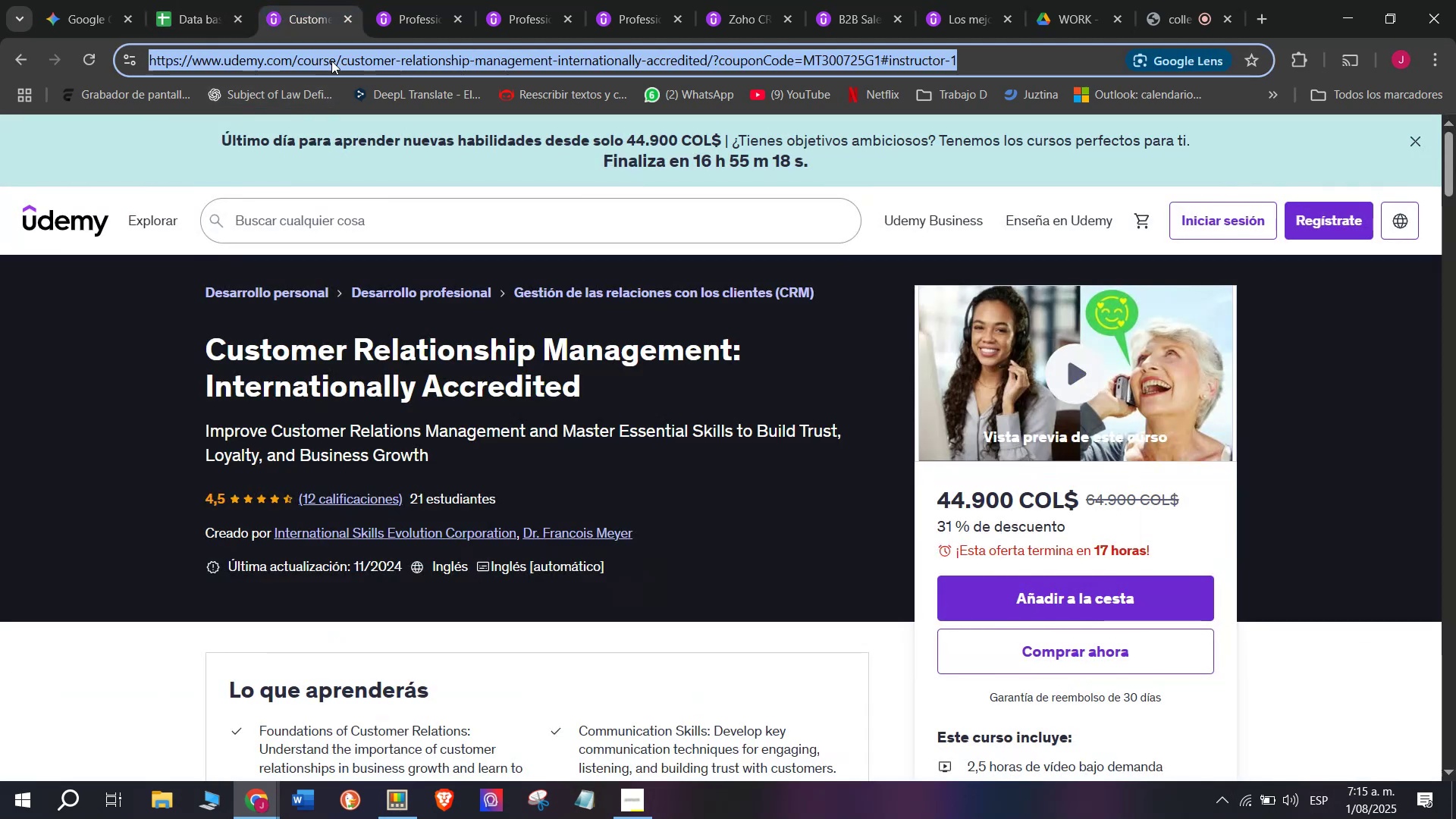 
key(Break)
 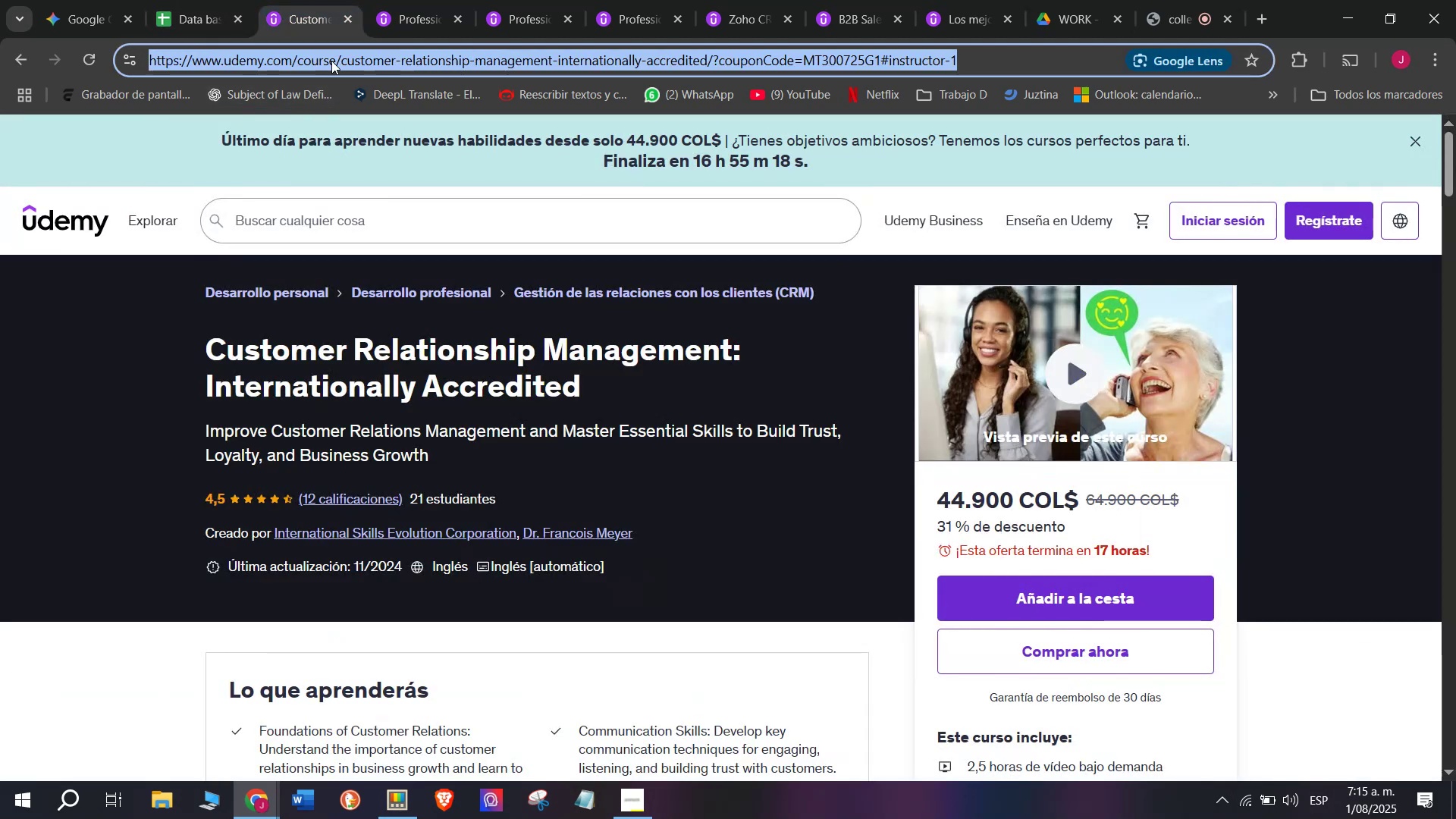 
key(Control+ControlLeft)
 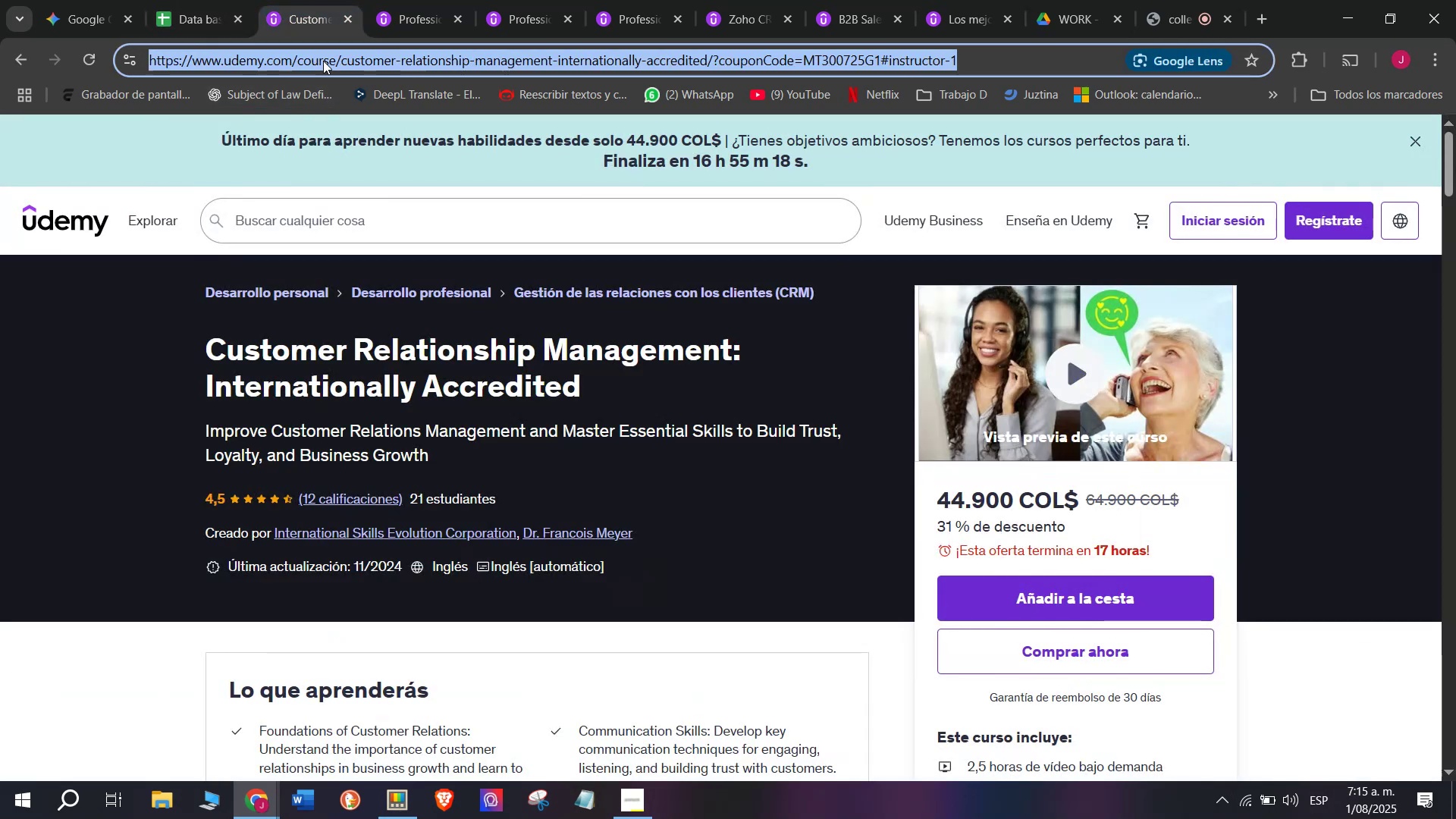 
key(Control+C)
 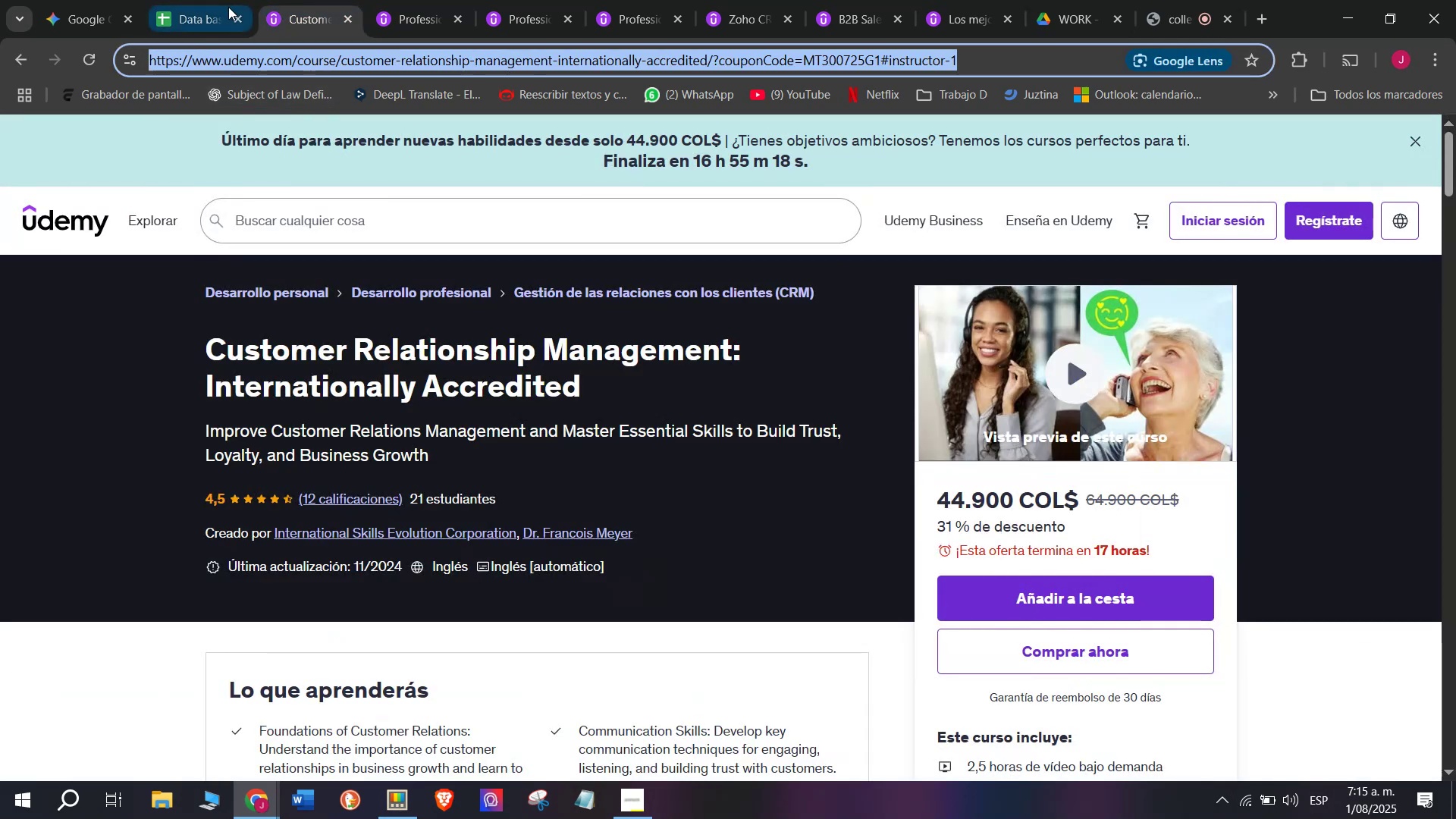 
left_click([228, 6])
 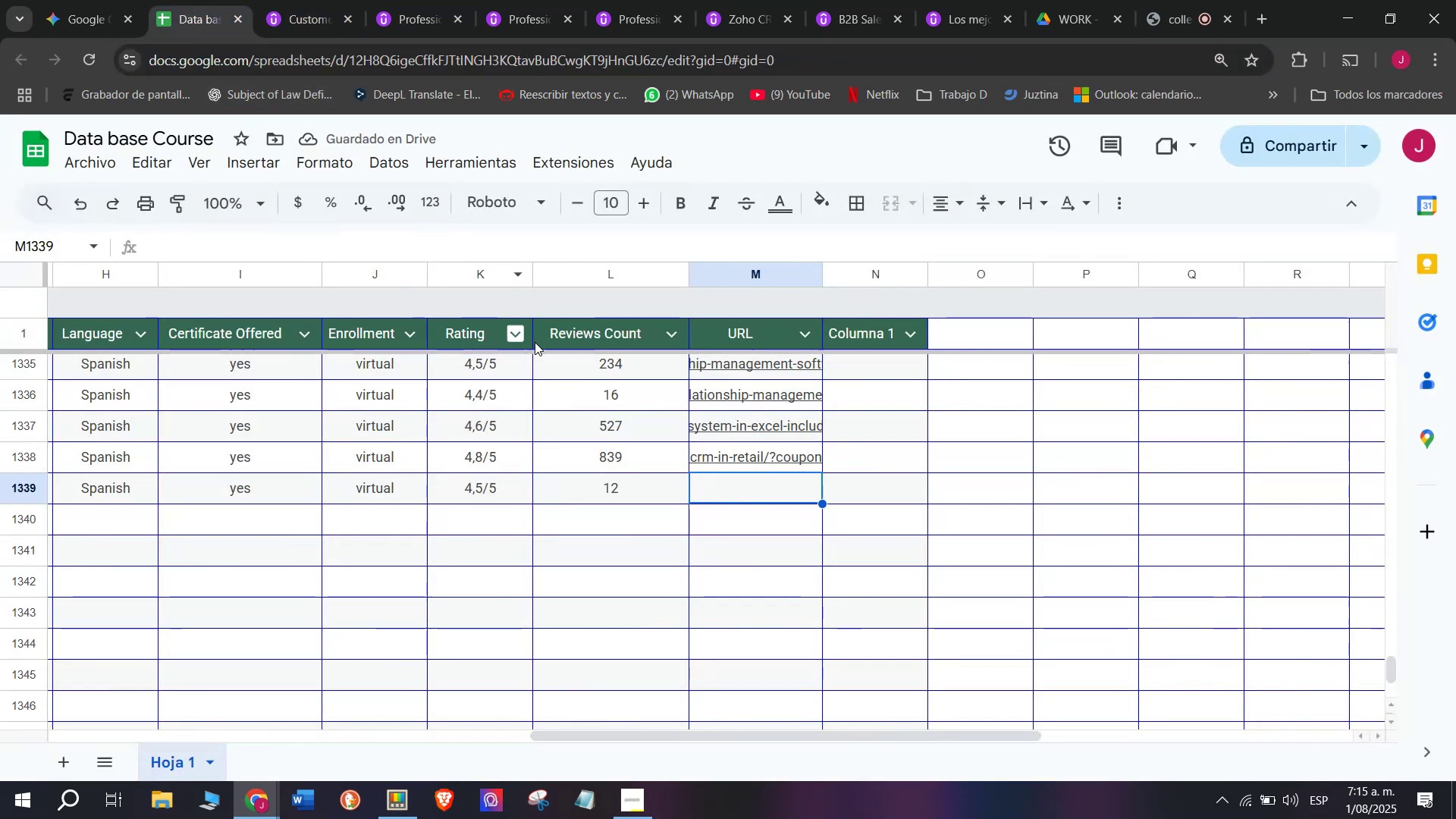 
key(Z)
 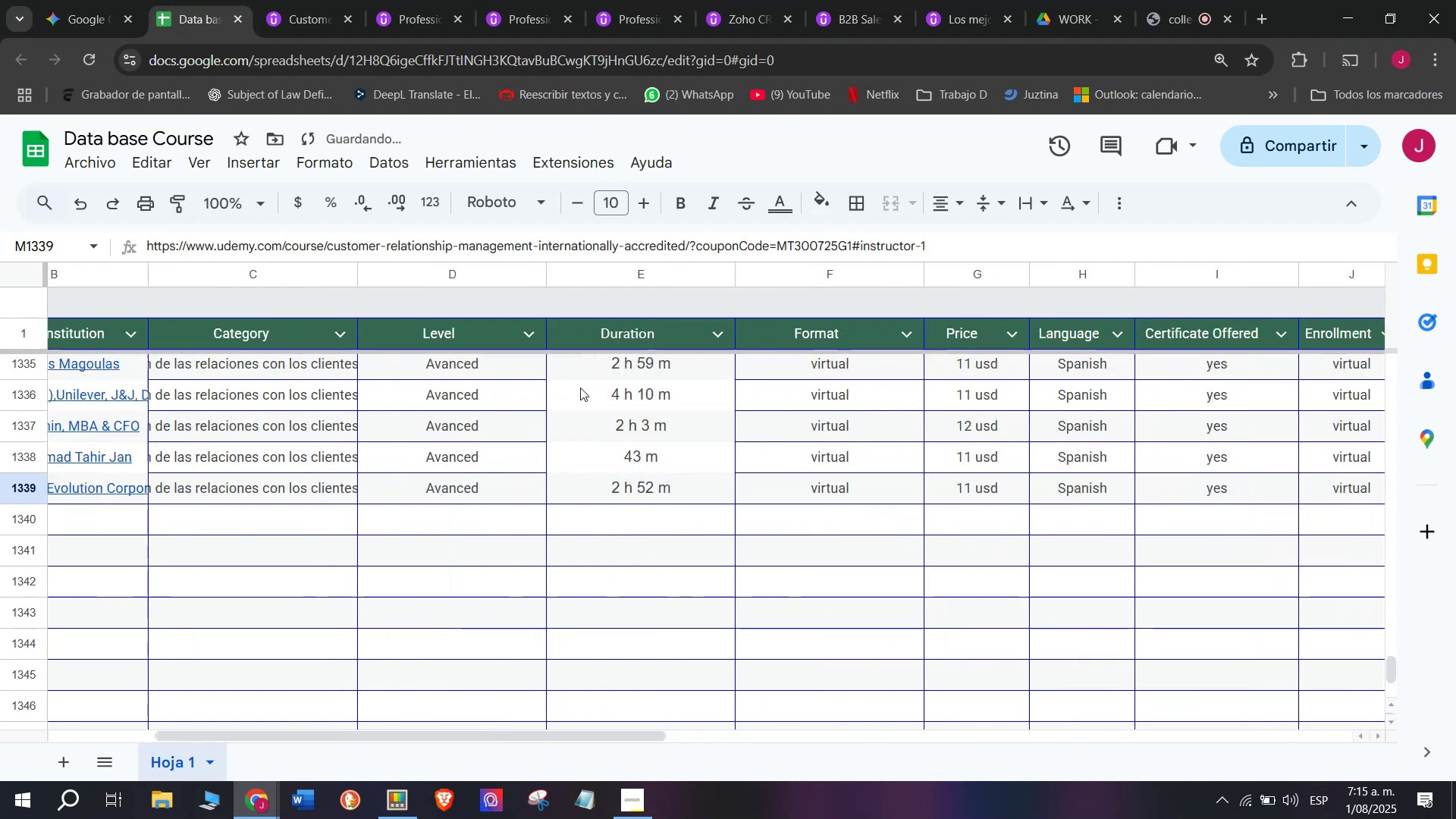 
key(Control+ControlLeft)
 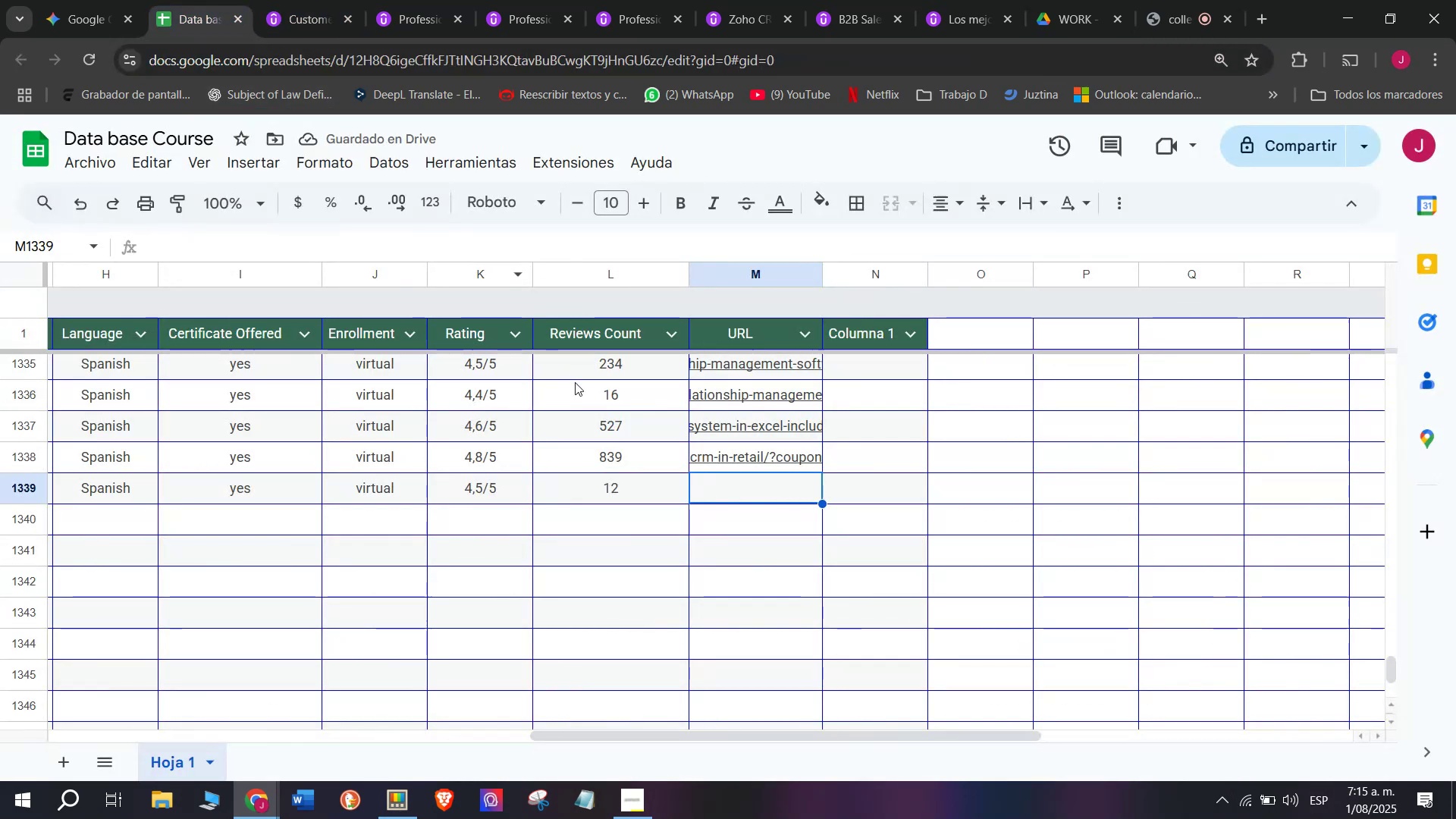 
key(Control+V)
 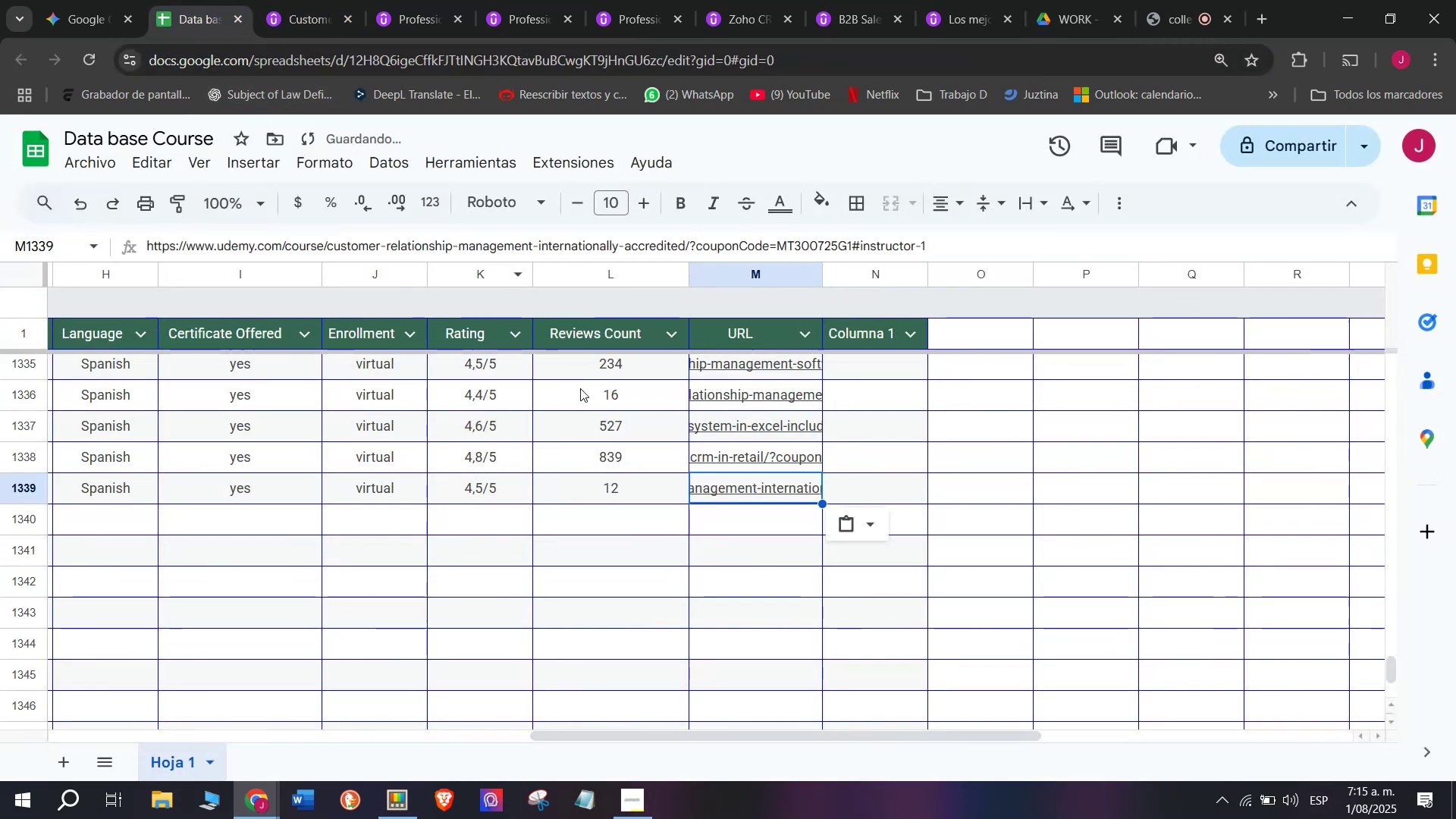 
scroll: coordinate [177, 519], scroll_direction: up, amount: 7.0
 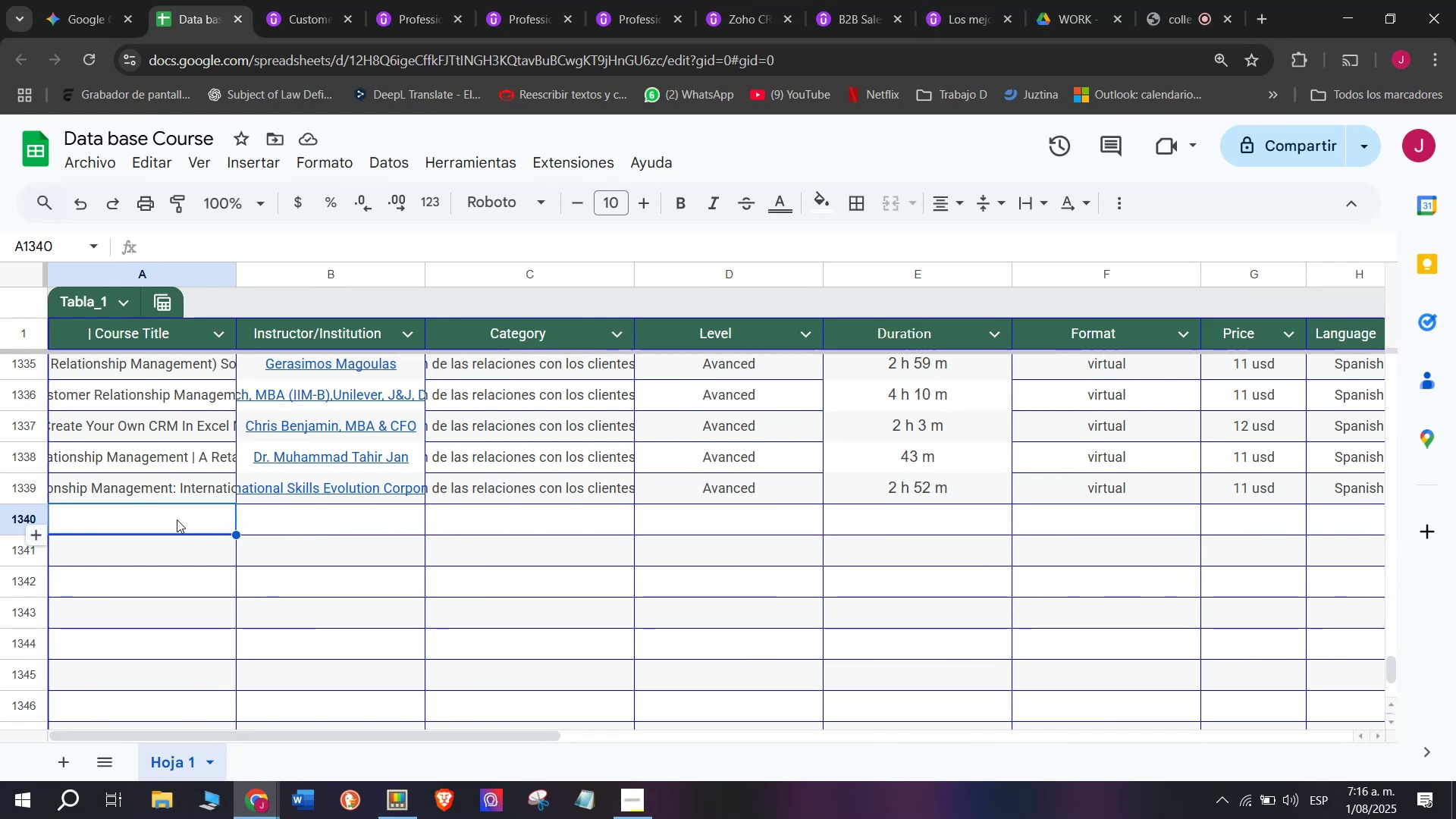 
wait(28.39)
 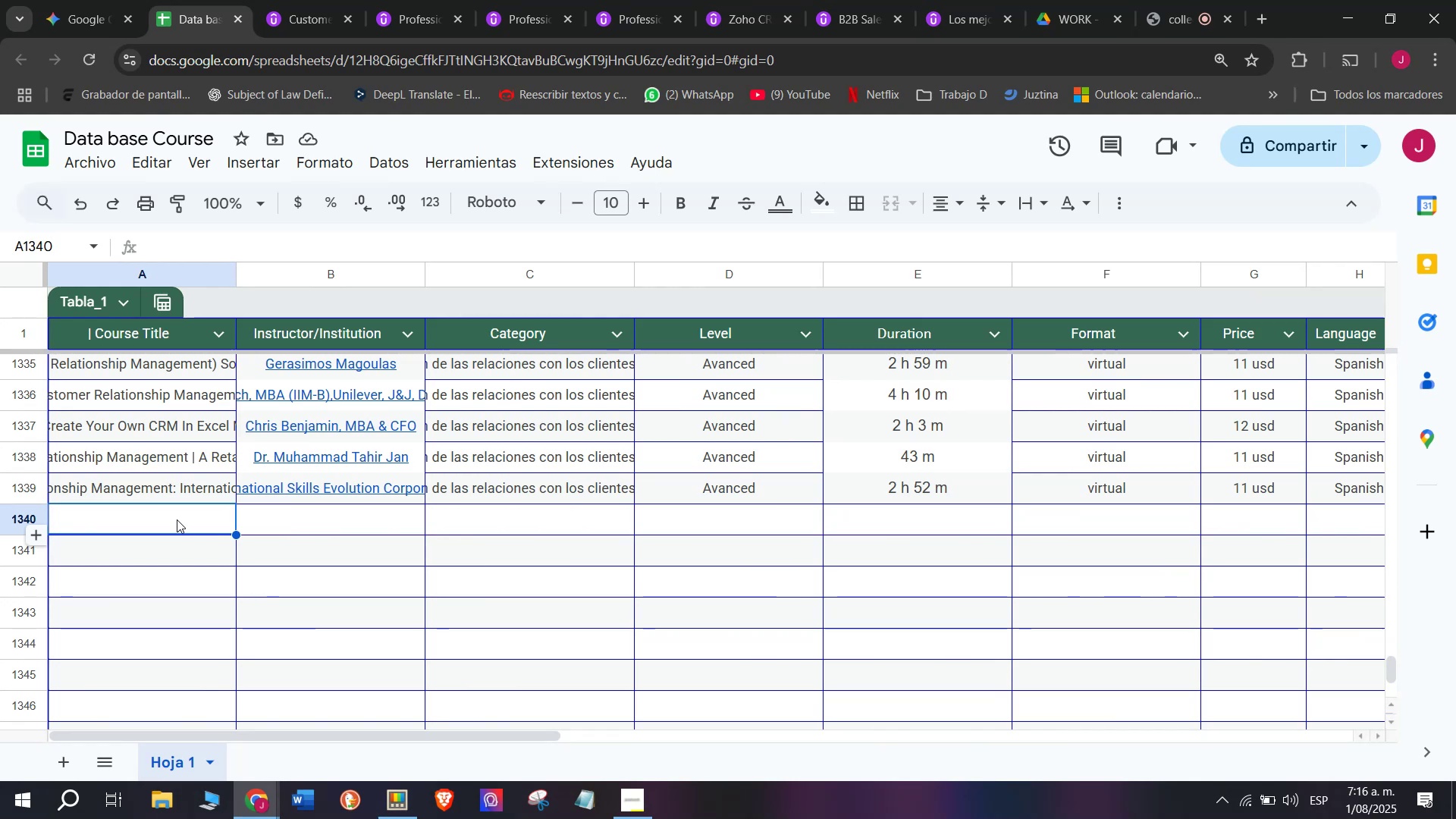 
left_click([315, 0])
 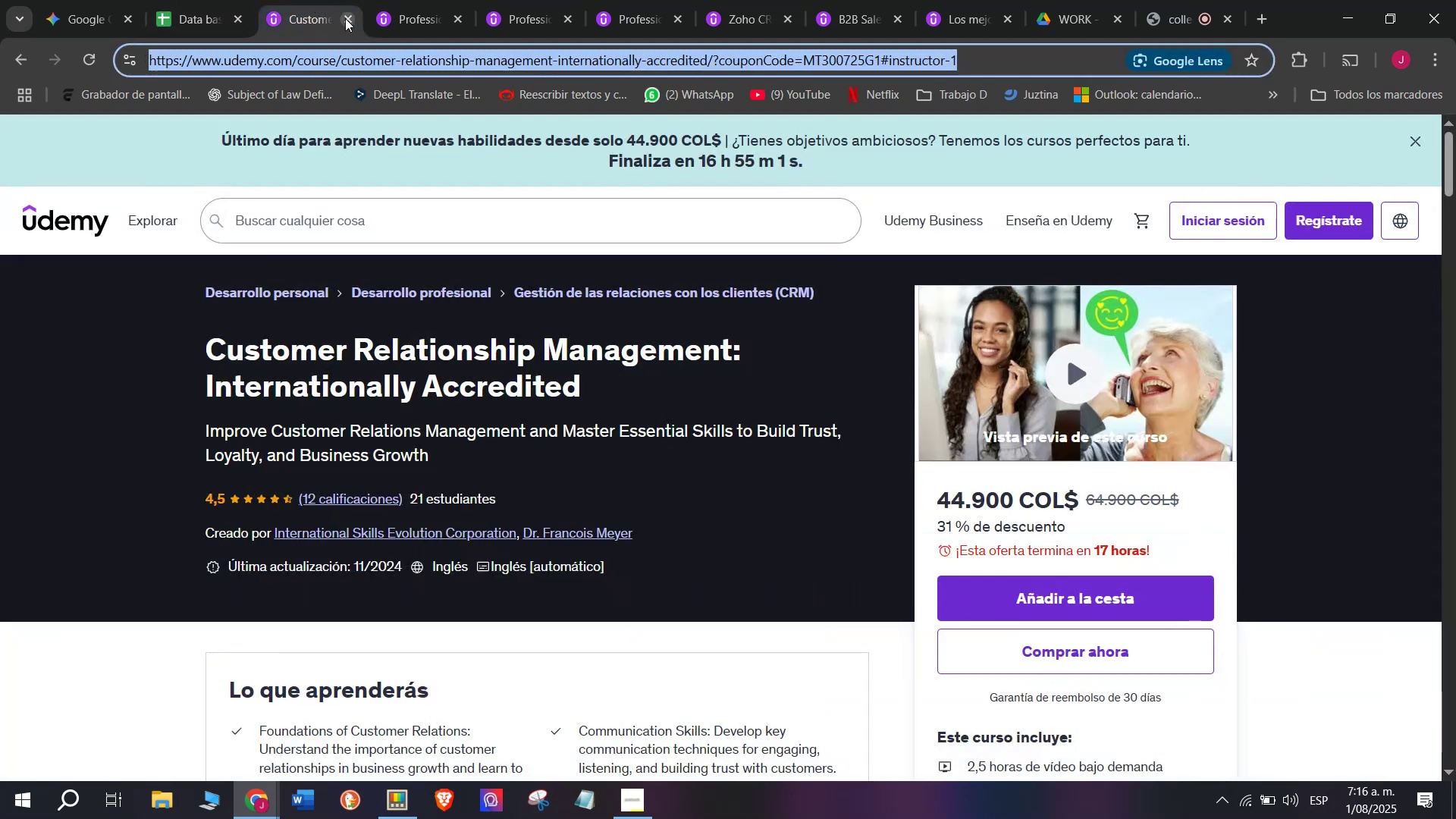 
left_click([346, 20])
 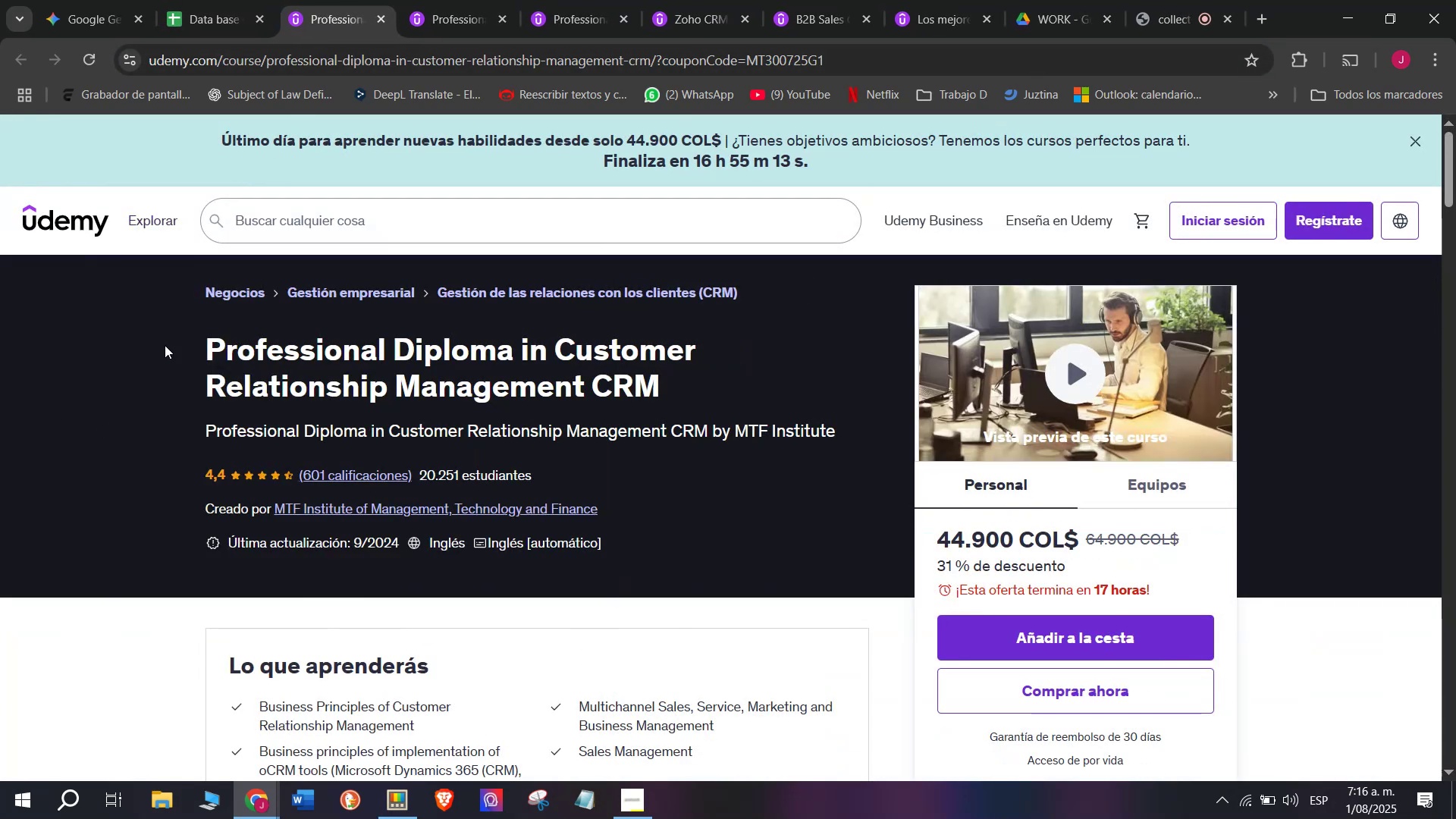 
key(Control+ControlLeft)
 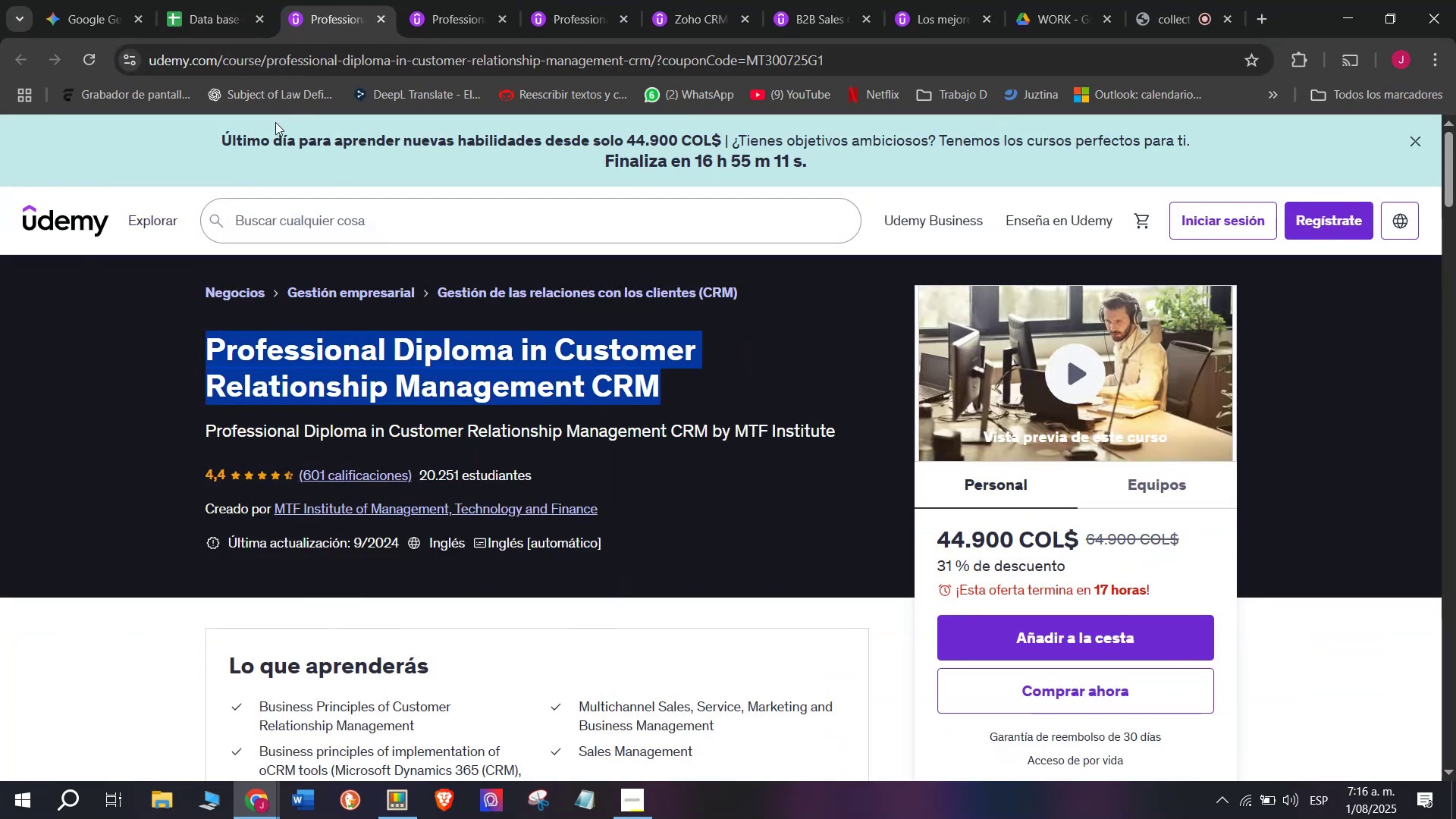 
key(Break)
 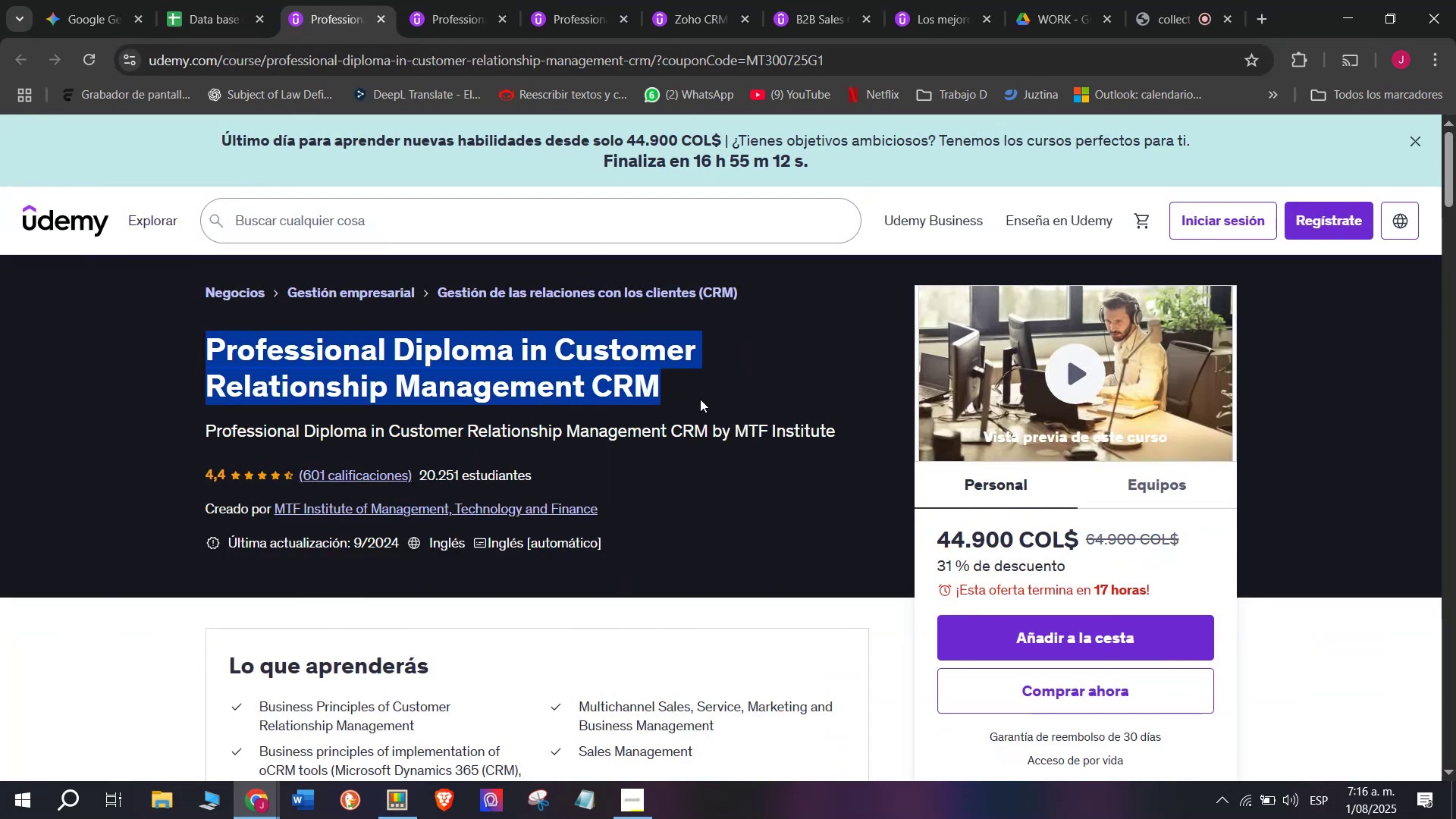 
key(Control+C)
 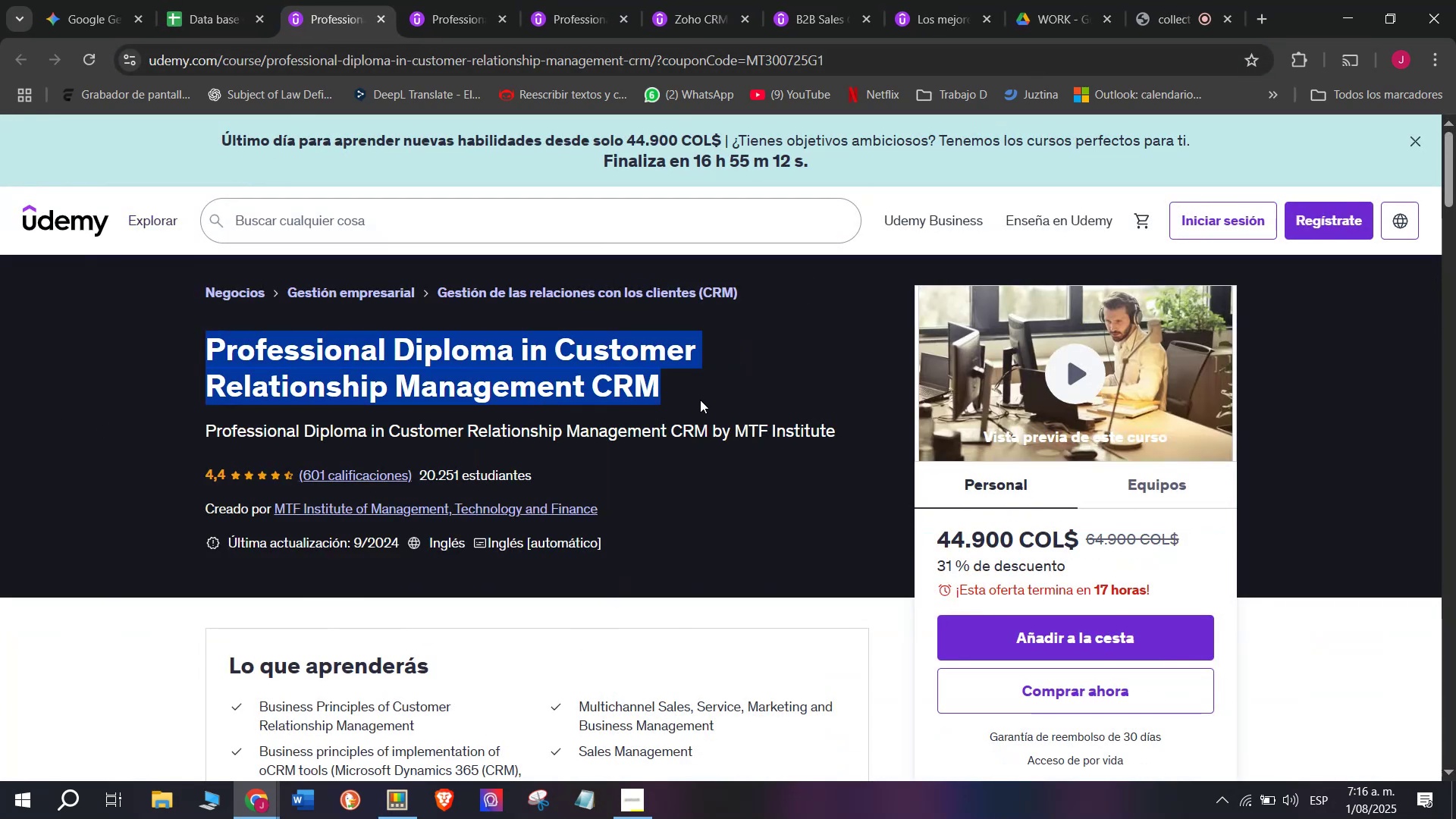 
key(Break)
 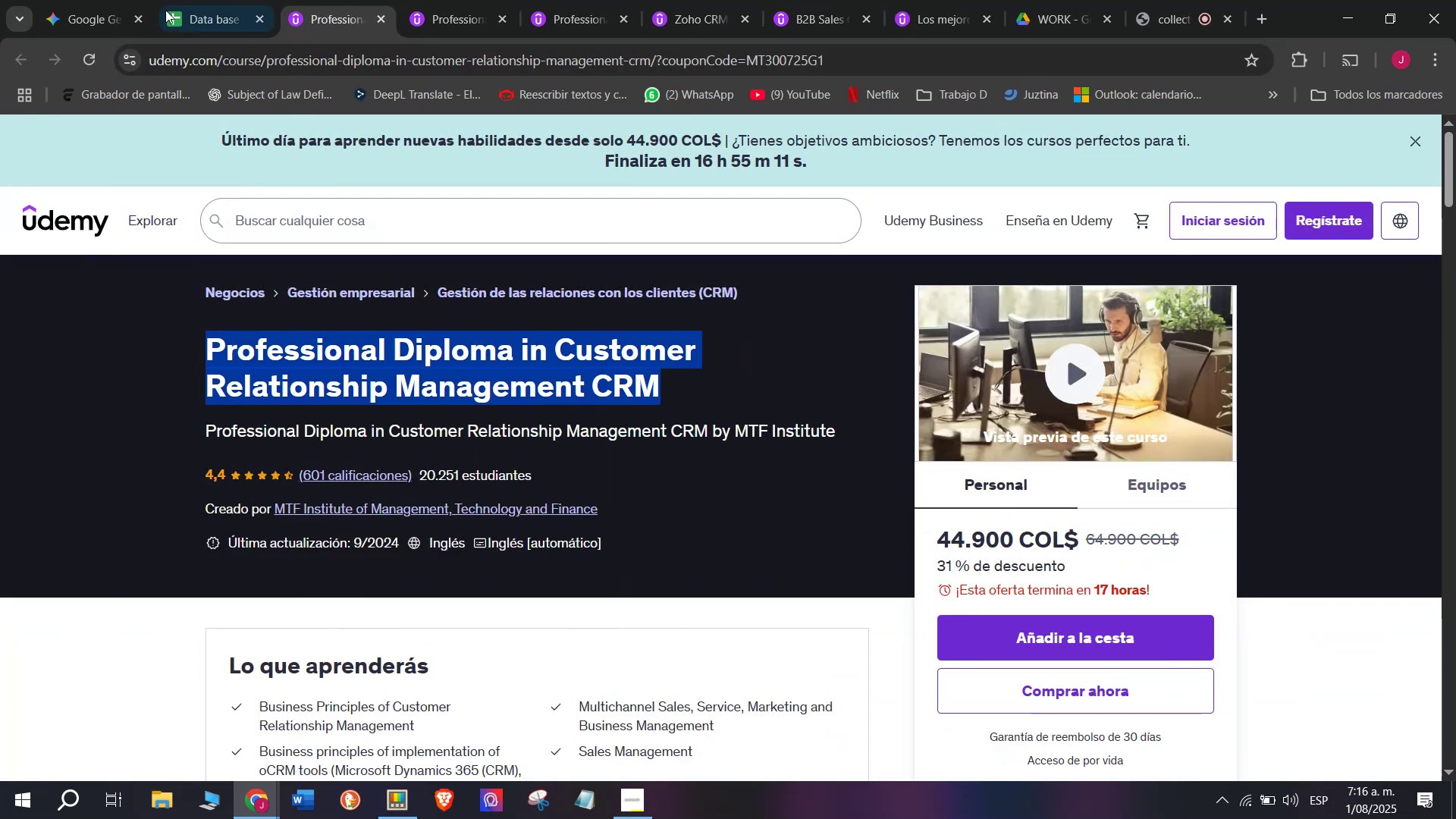 
key(Control+ControlLeft)
 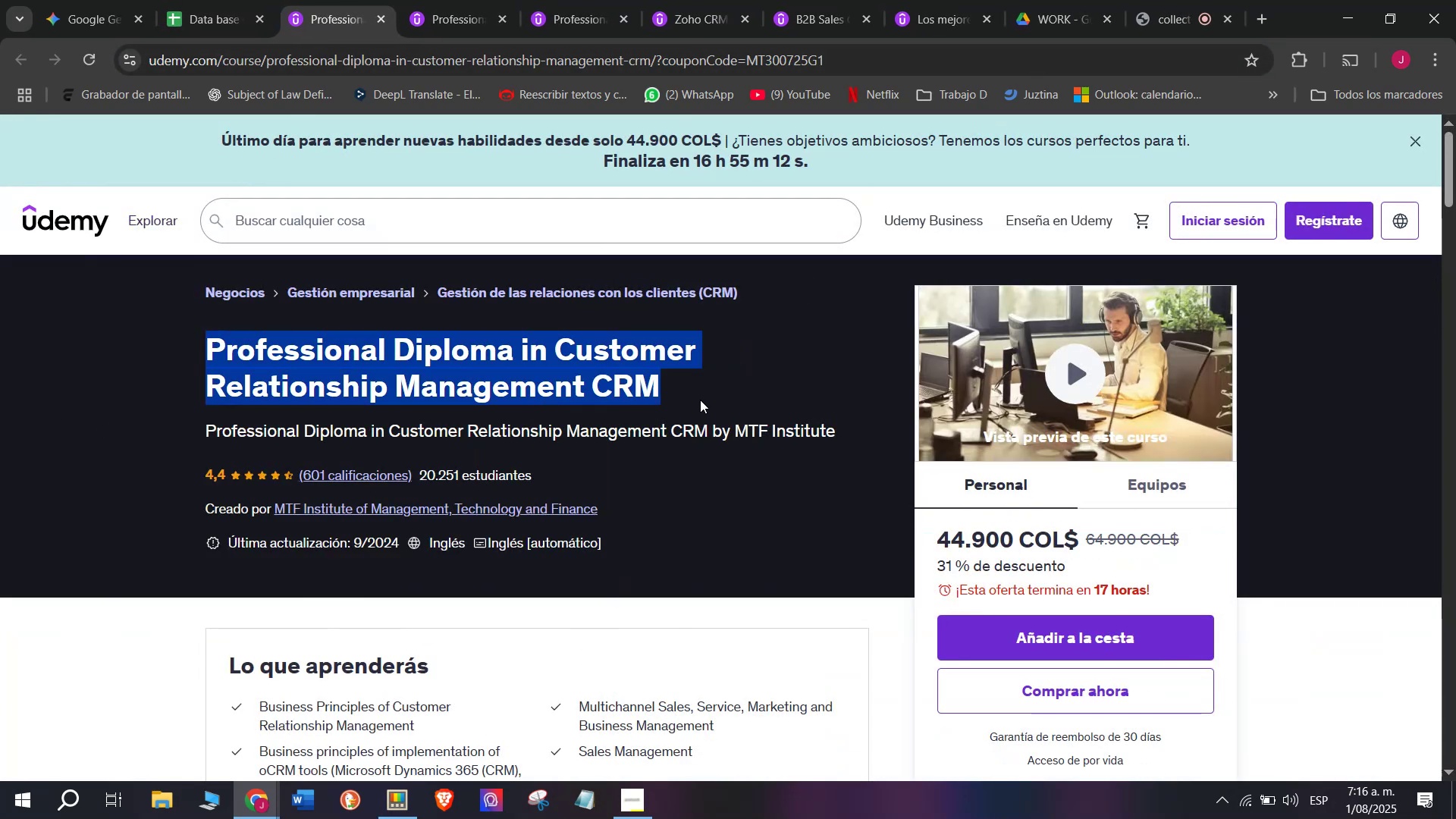 
key(Control+C)
 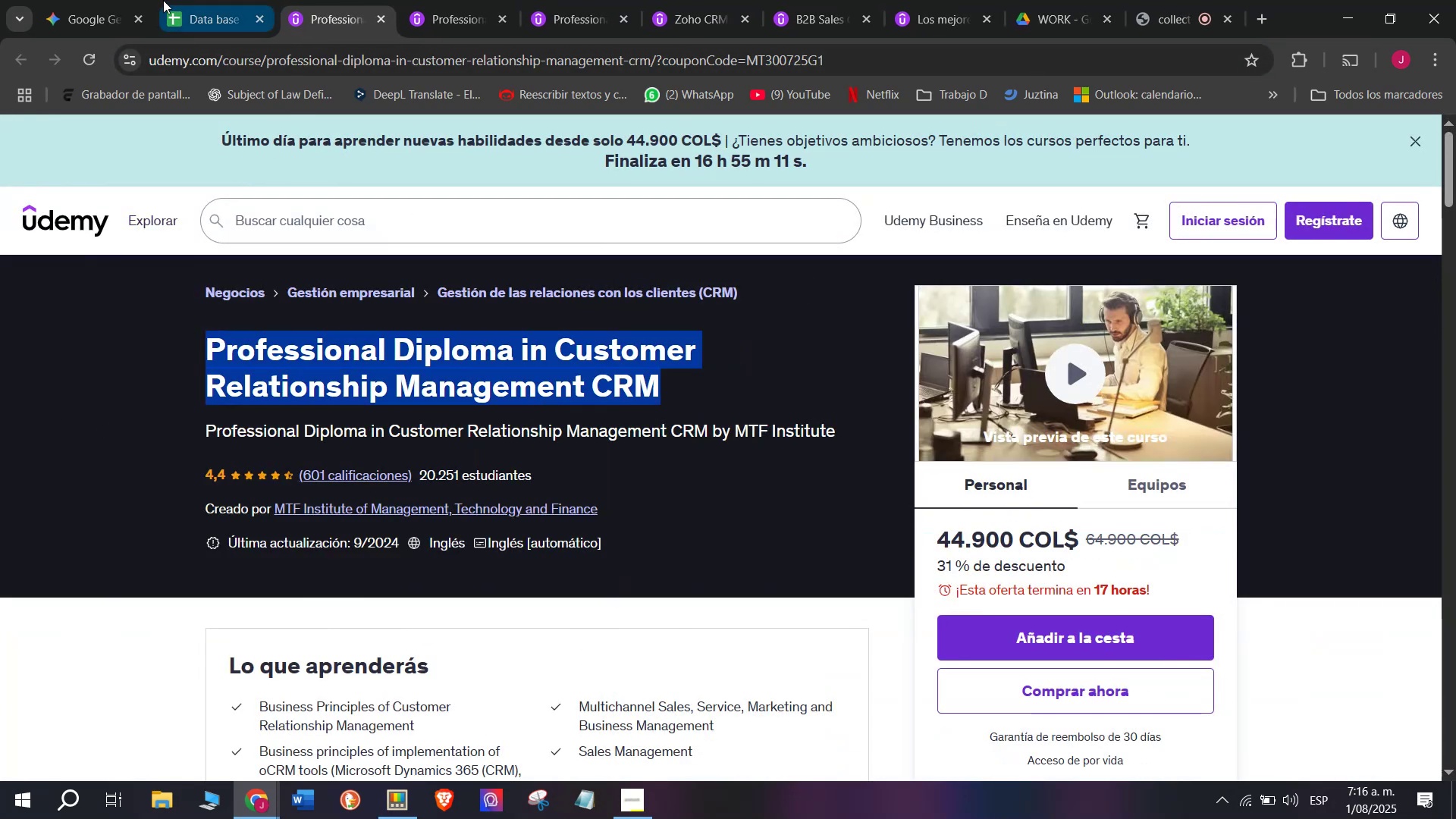 
left_click([180, 0])
 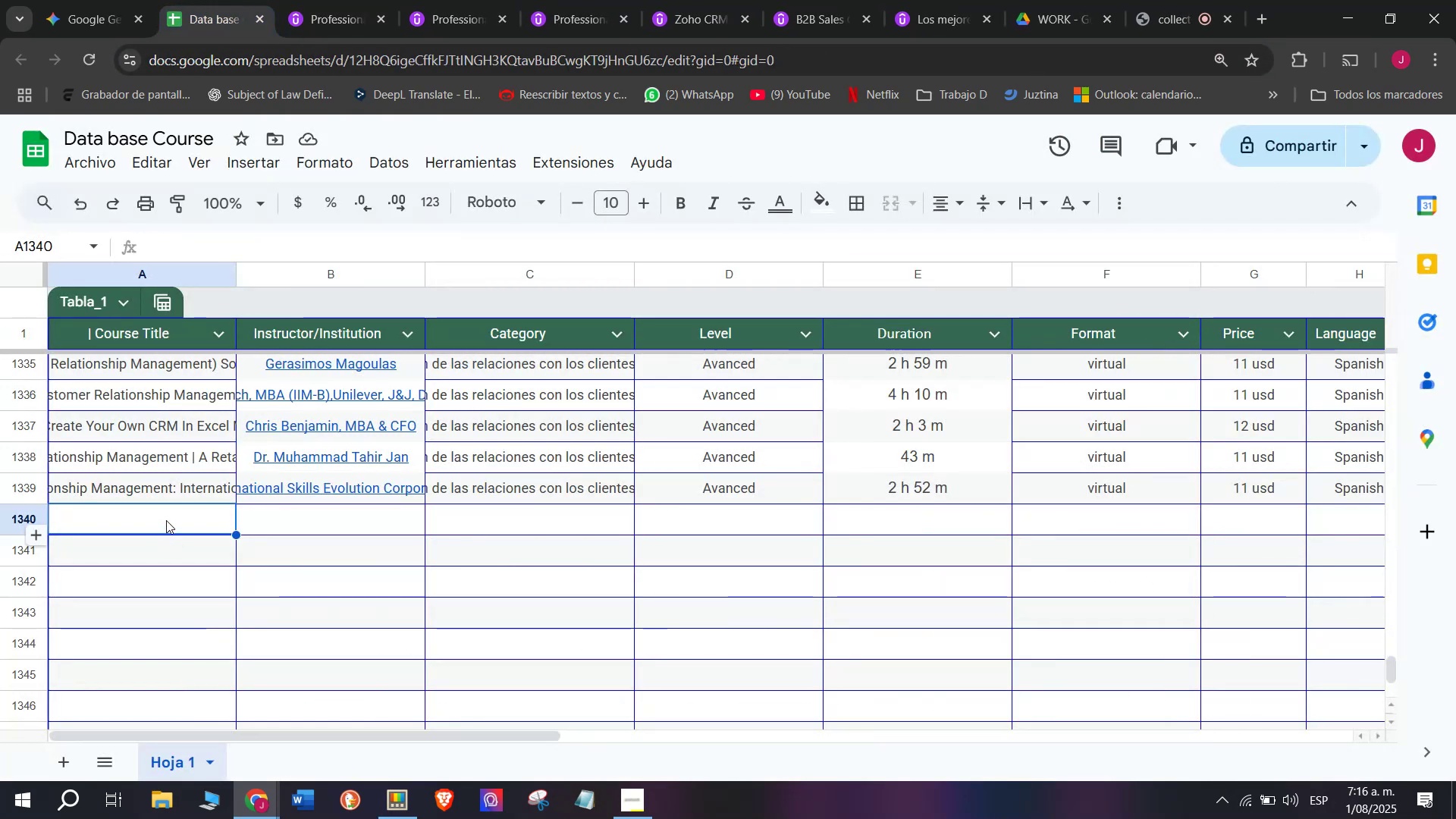 
double_click([166, 519])
 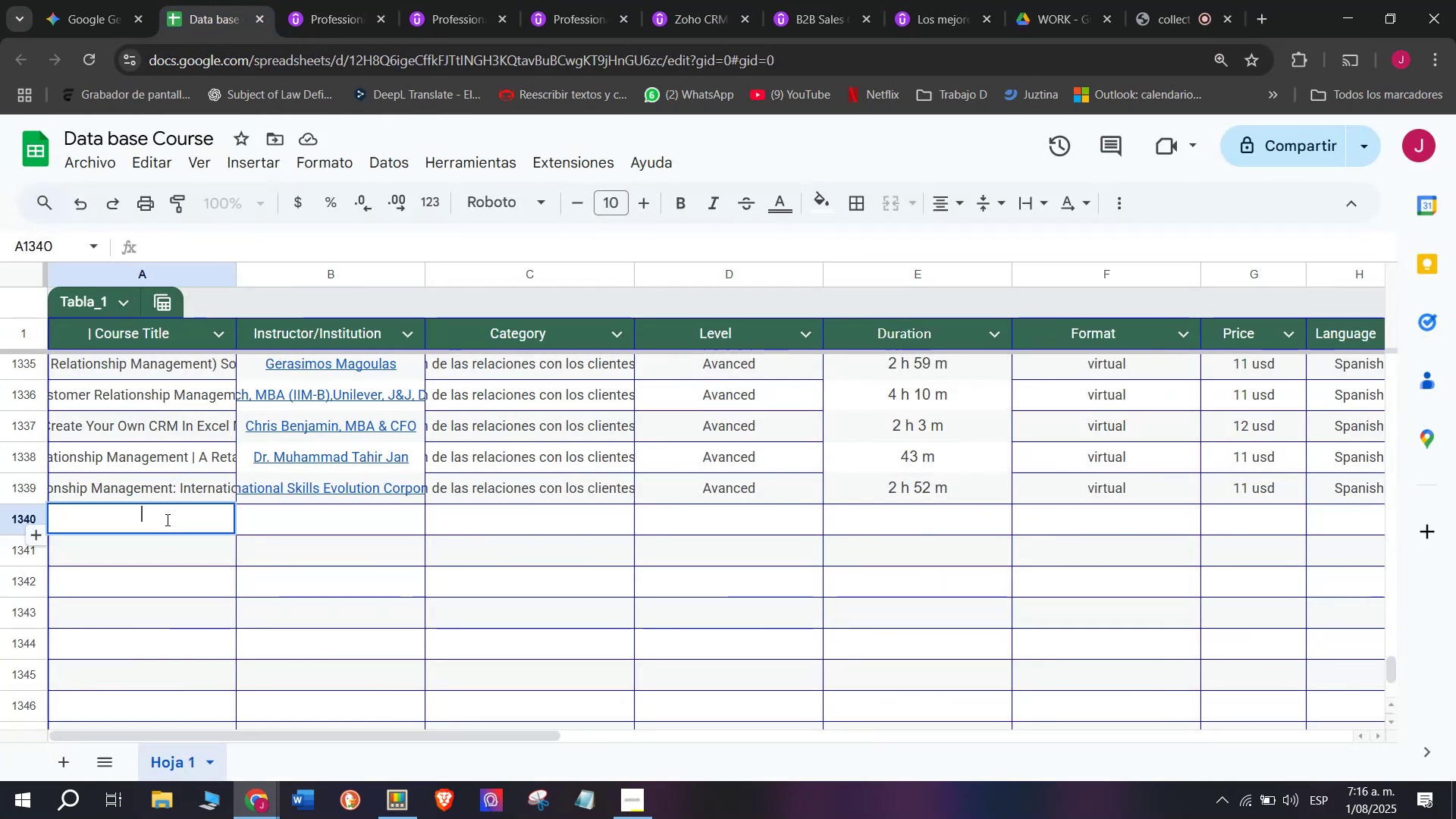 
key(Z)
 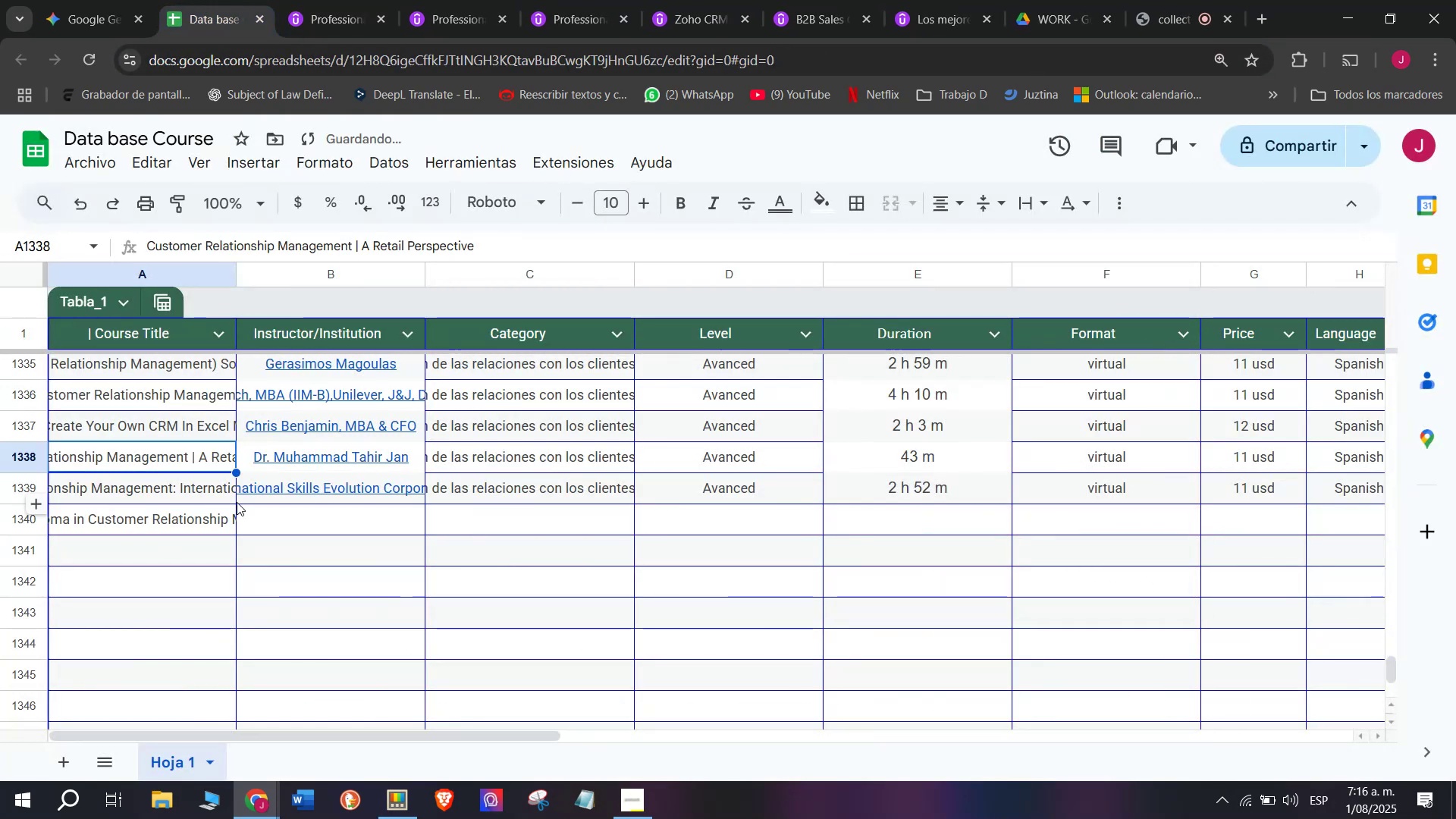 
key(Control+ControlLeft)
 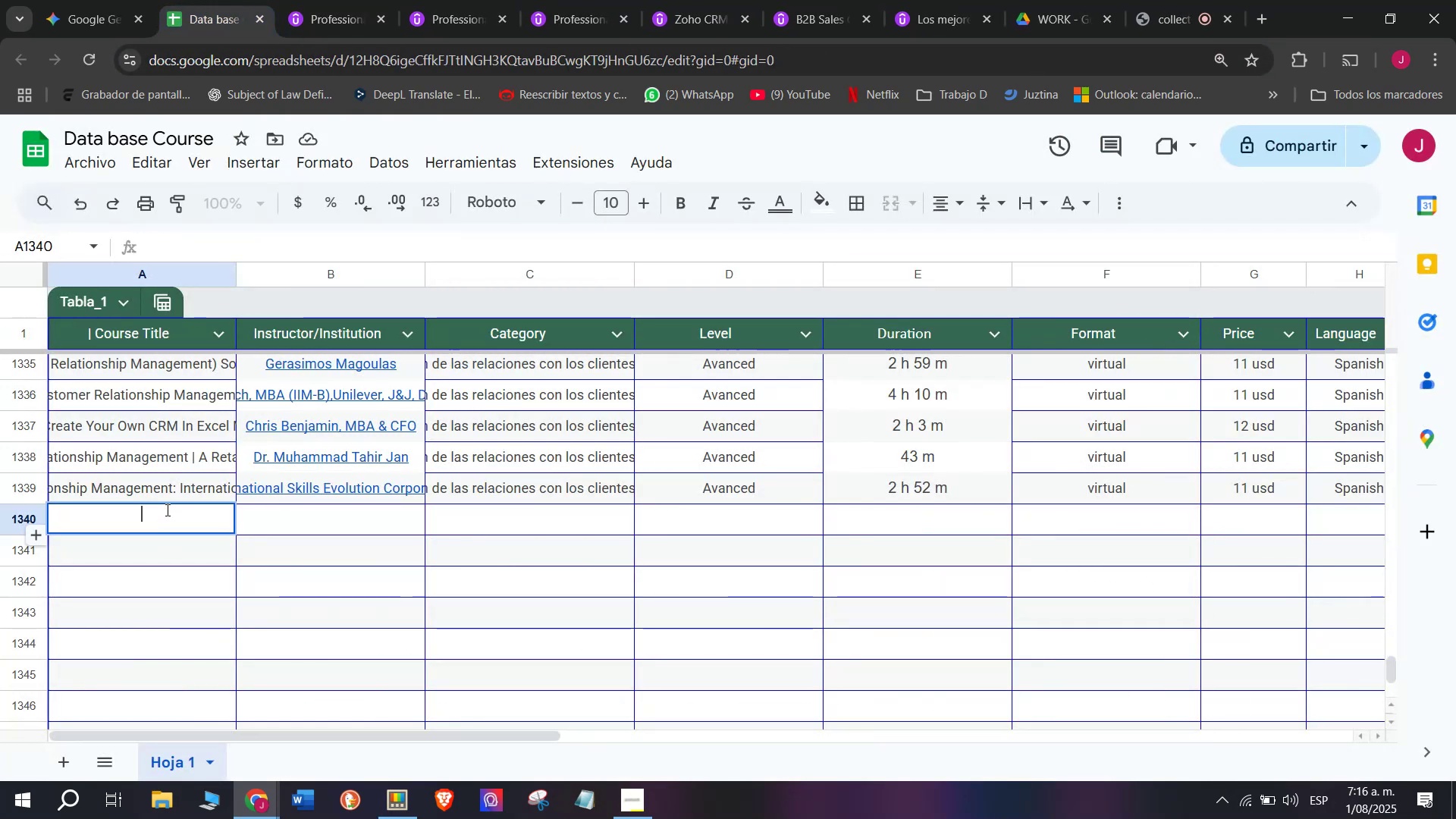 
key(Control+V)
 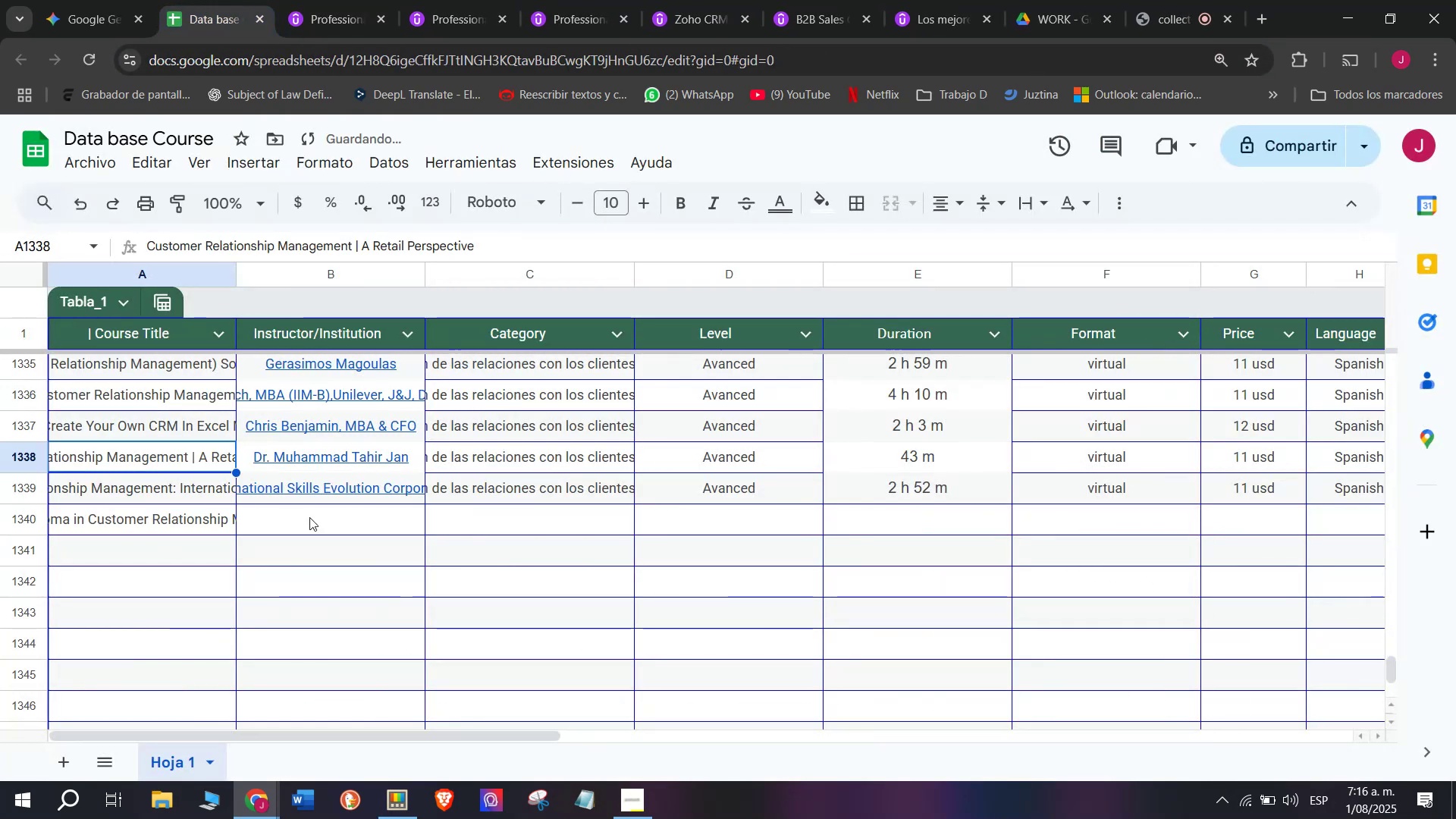 
left_click([312, 518])
 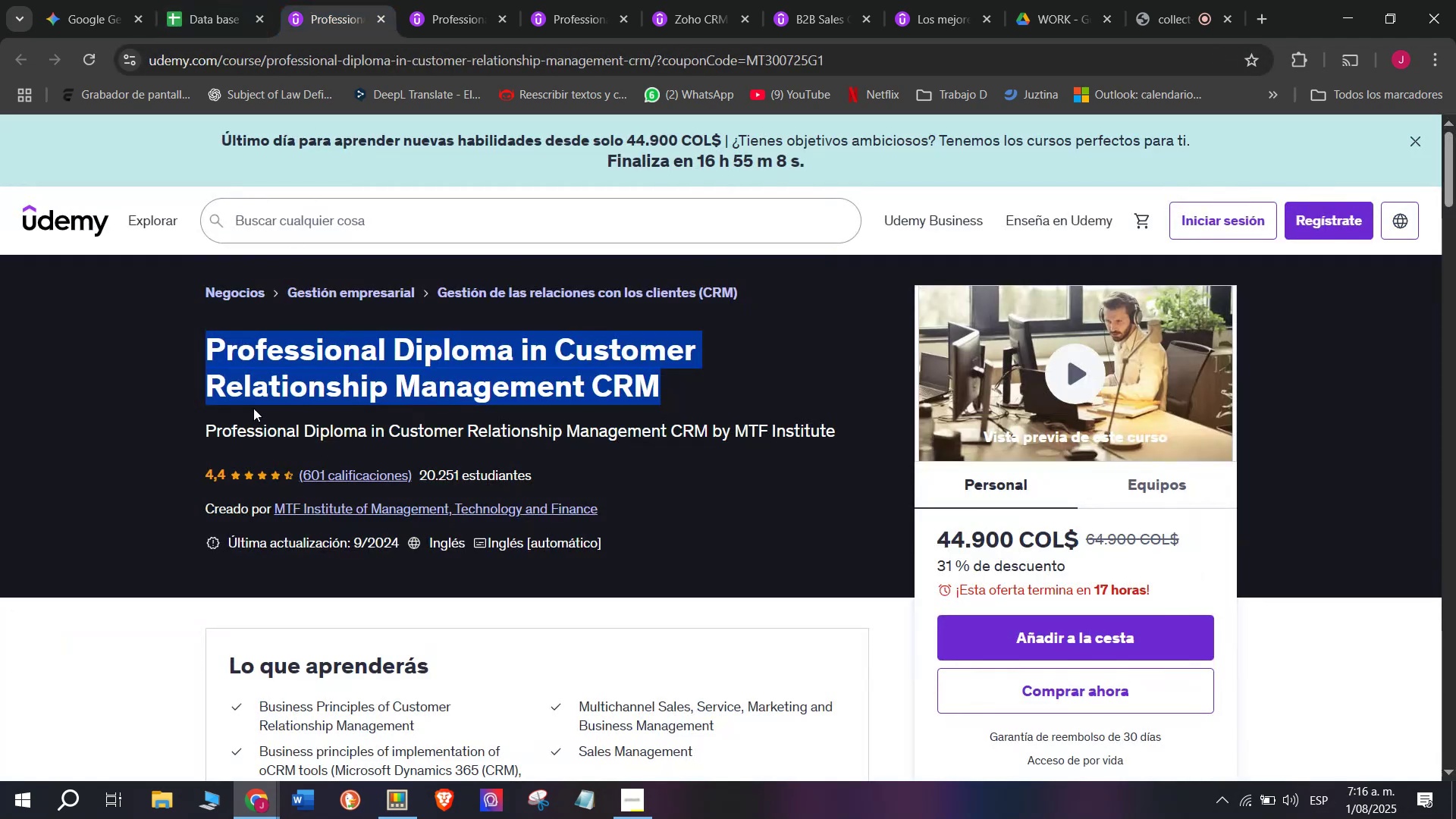 
left_click([308, 500])
 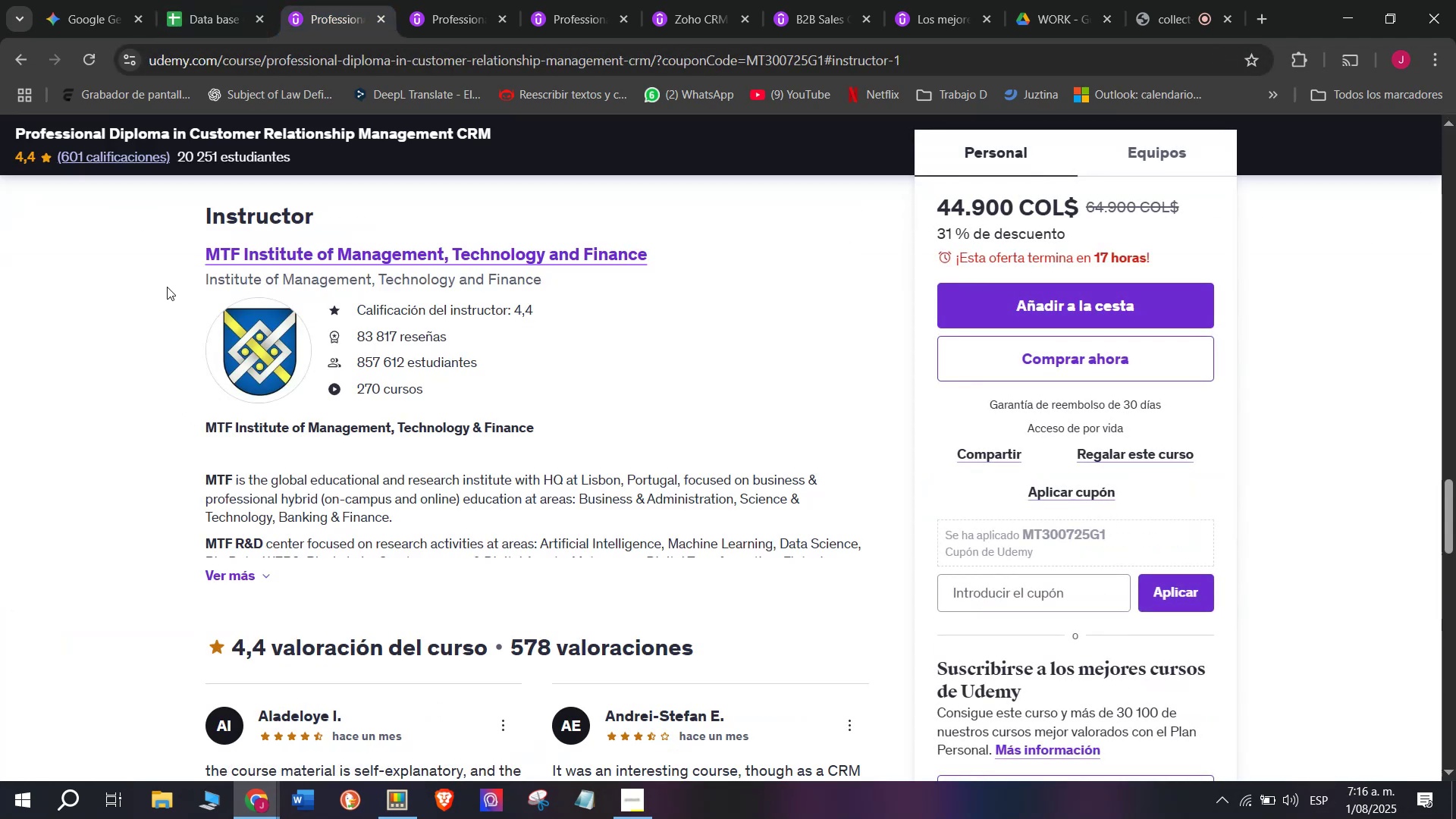 
wait(6.97)
 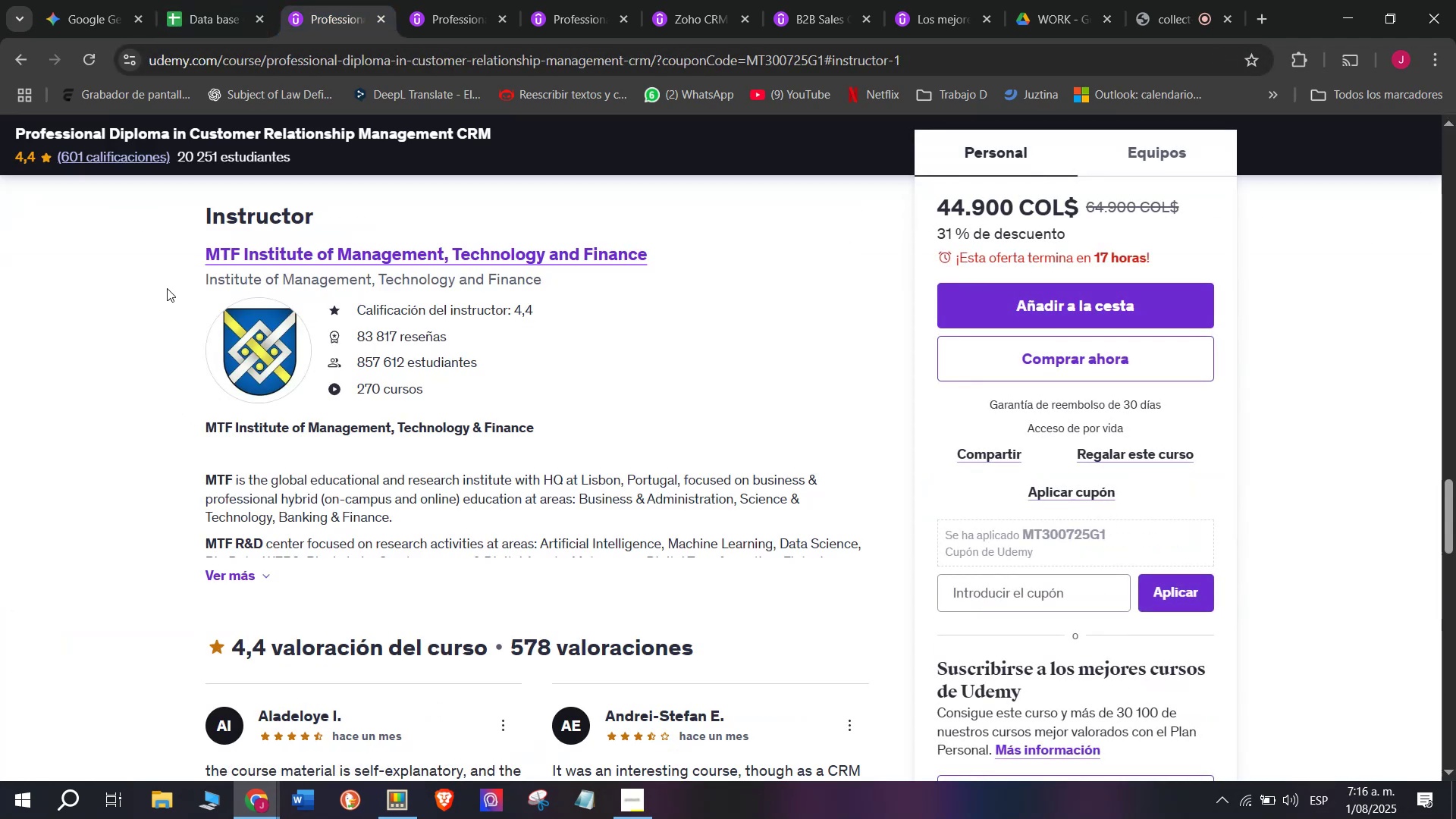 
key(Control+ControlLeft)
 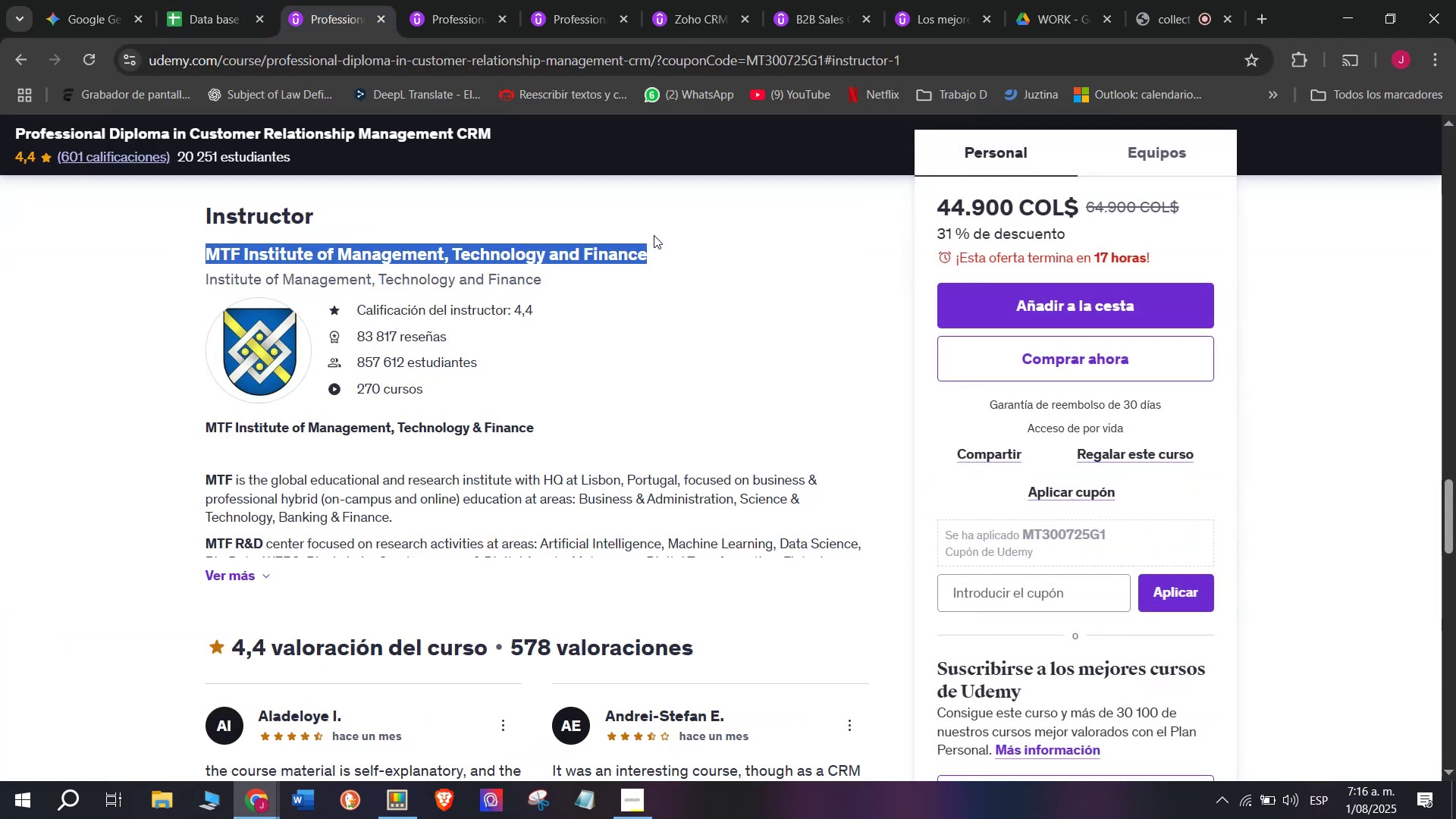 
key(Break)
 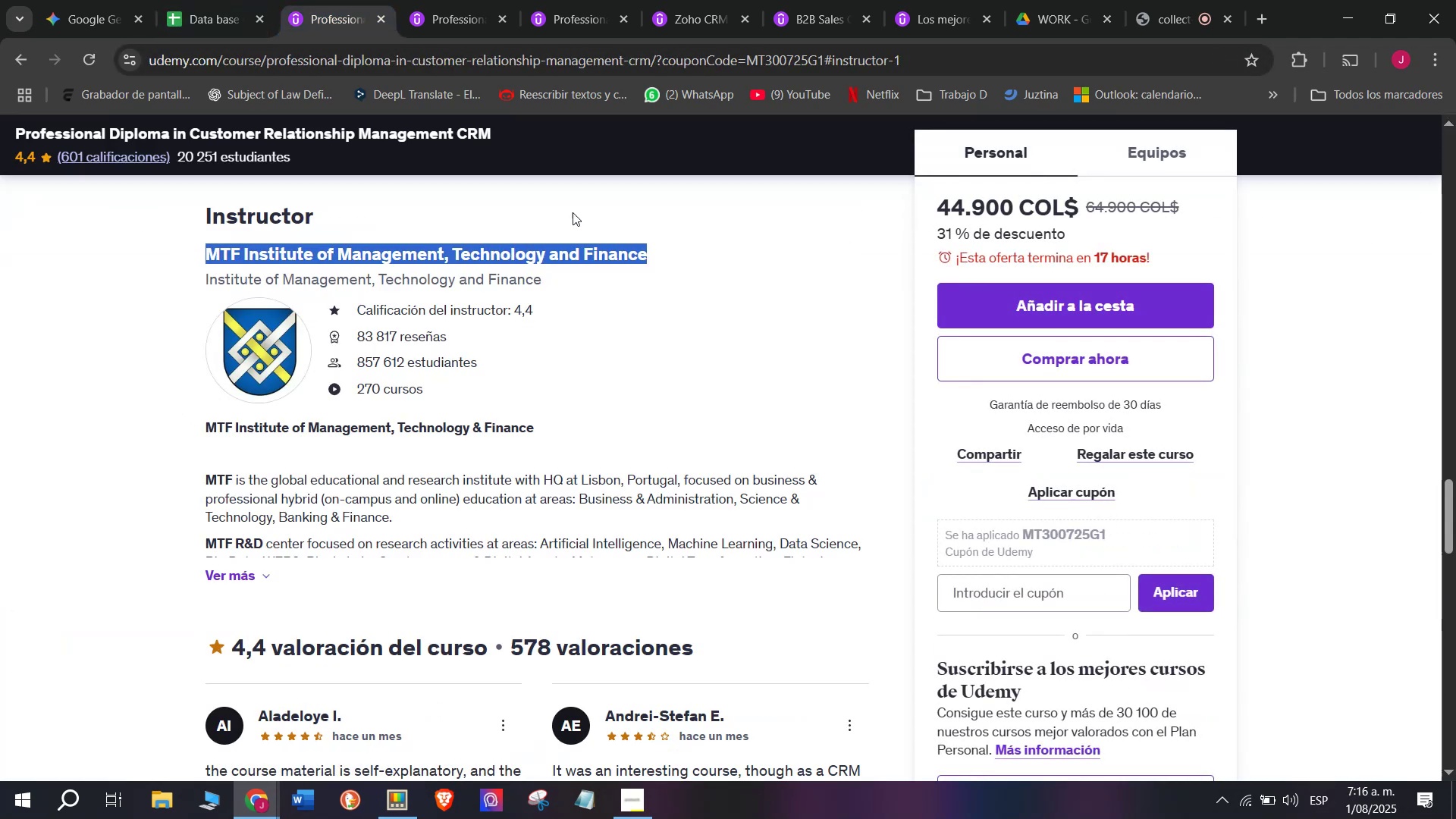 
key(Control+C)
 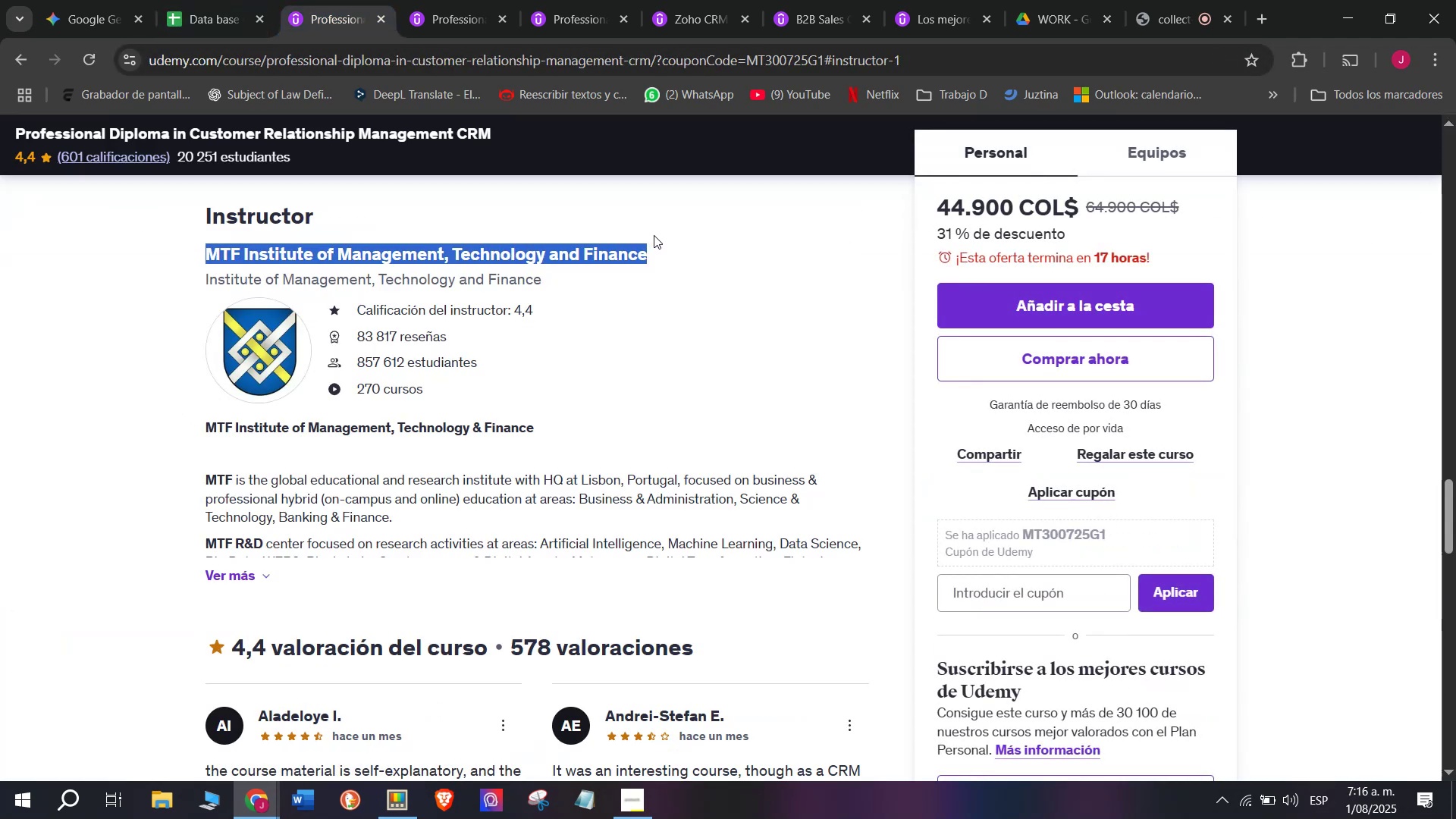 
key(Control+ControlLeft)
 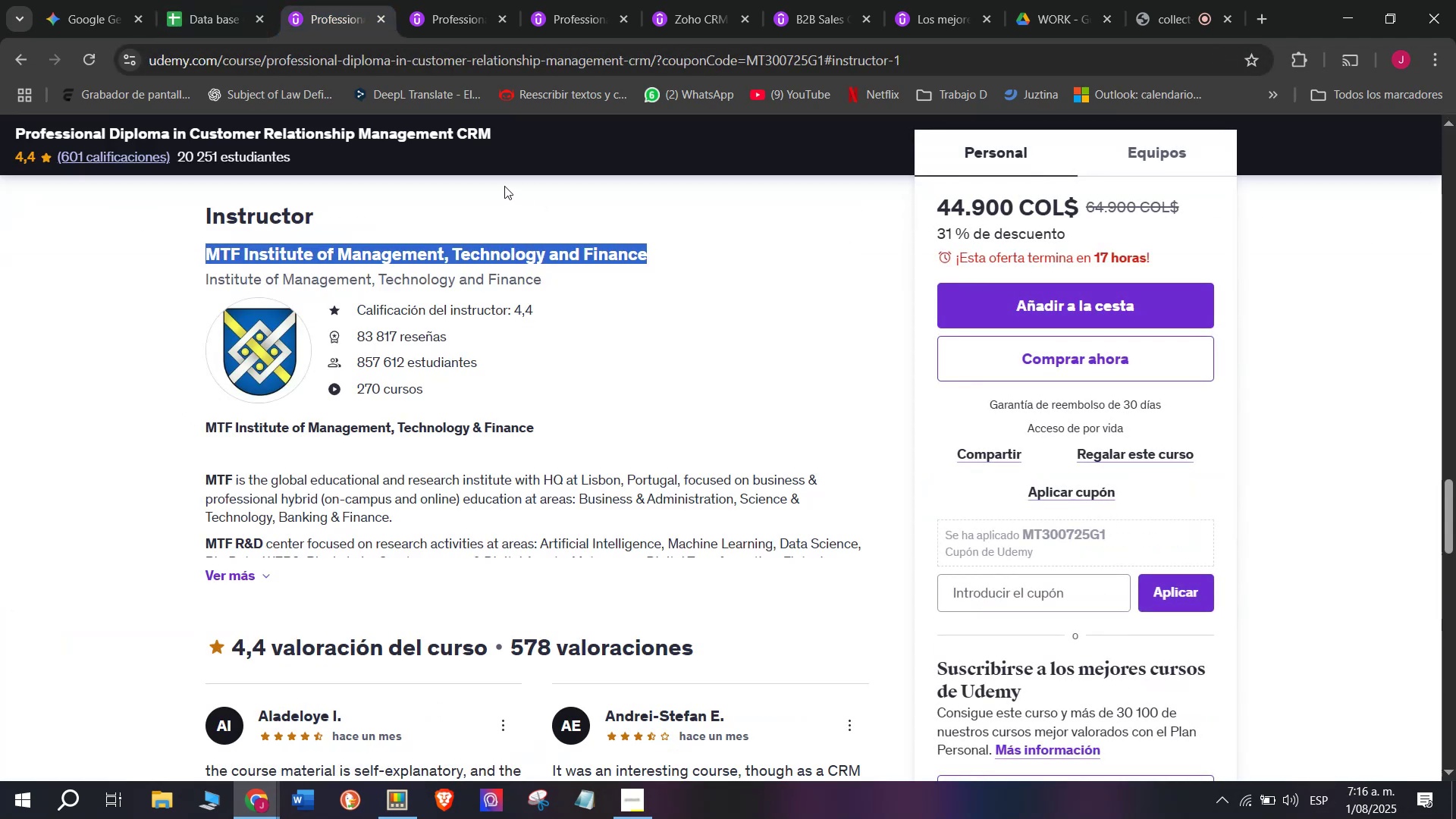 
key(Break)
 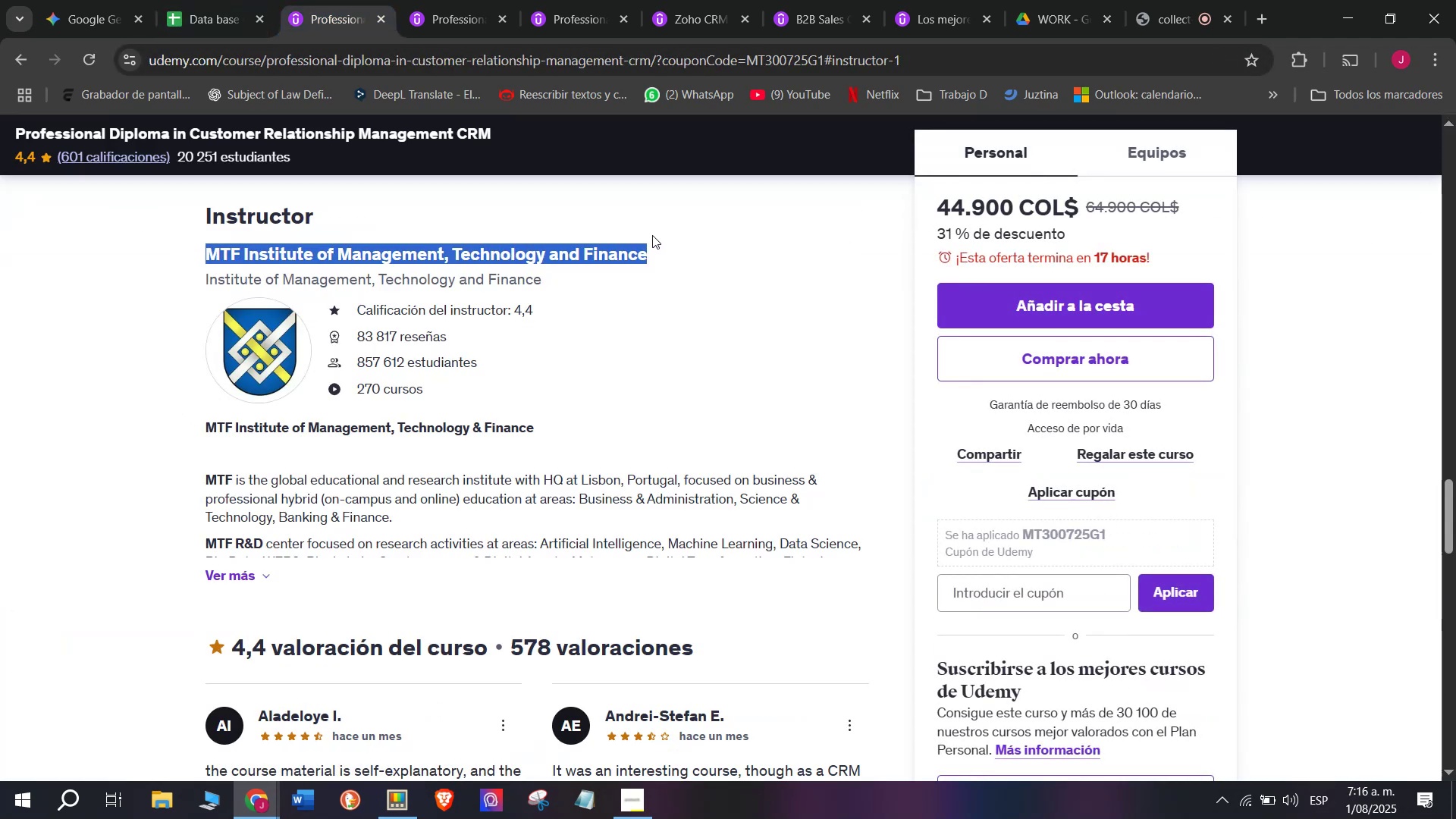 
key(Control+C)
 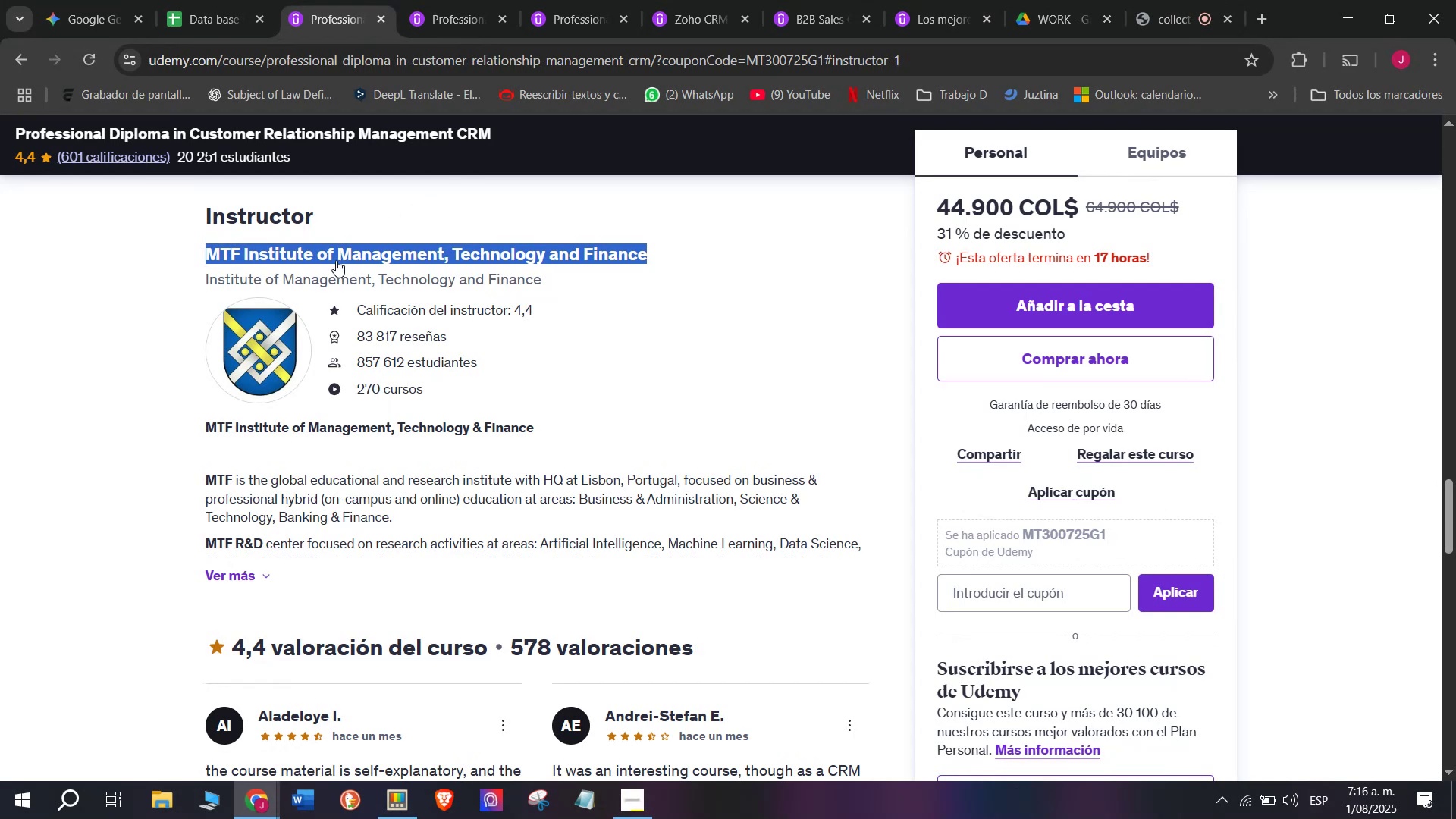 
key(Break)
 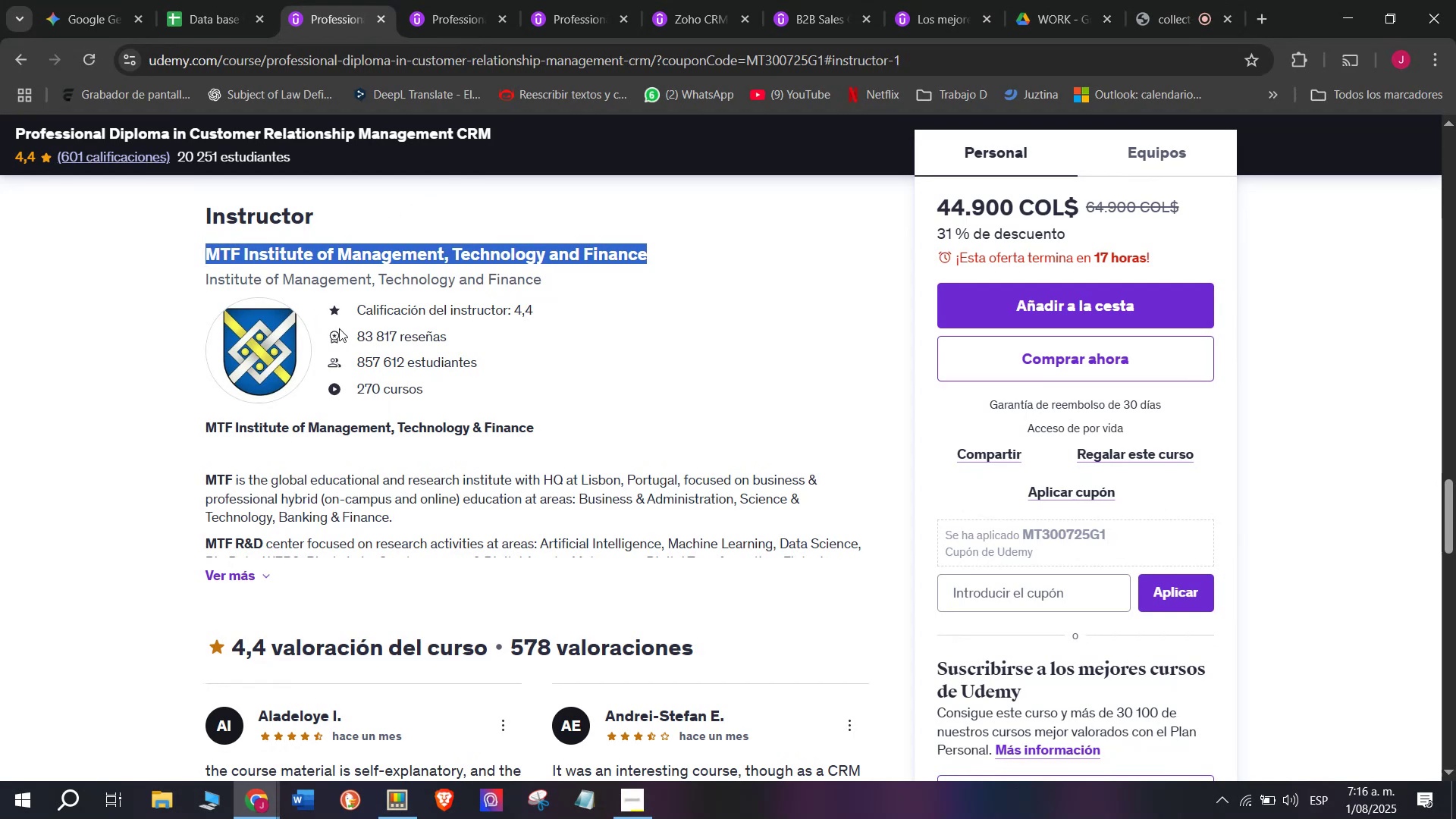 
key(Control+ControlLeft)
 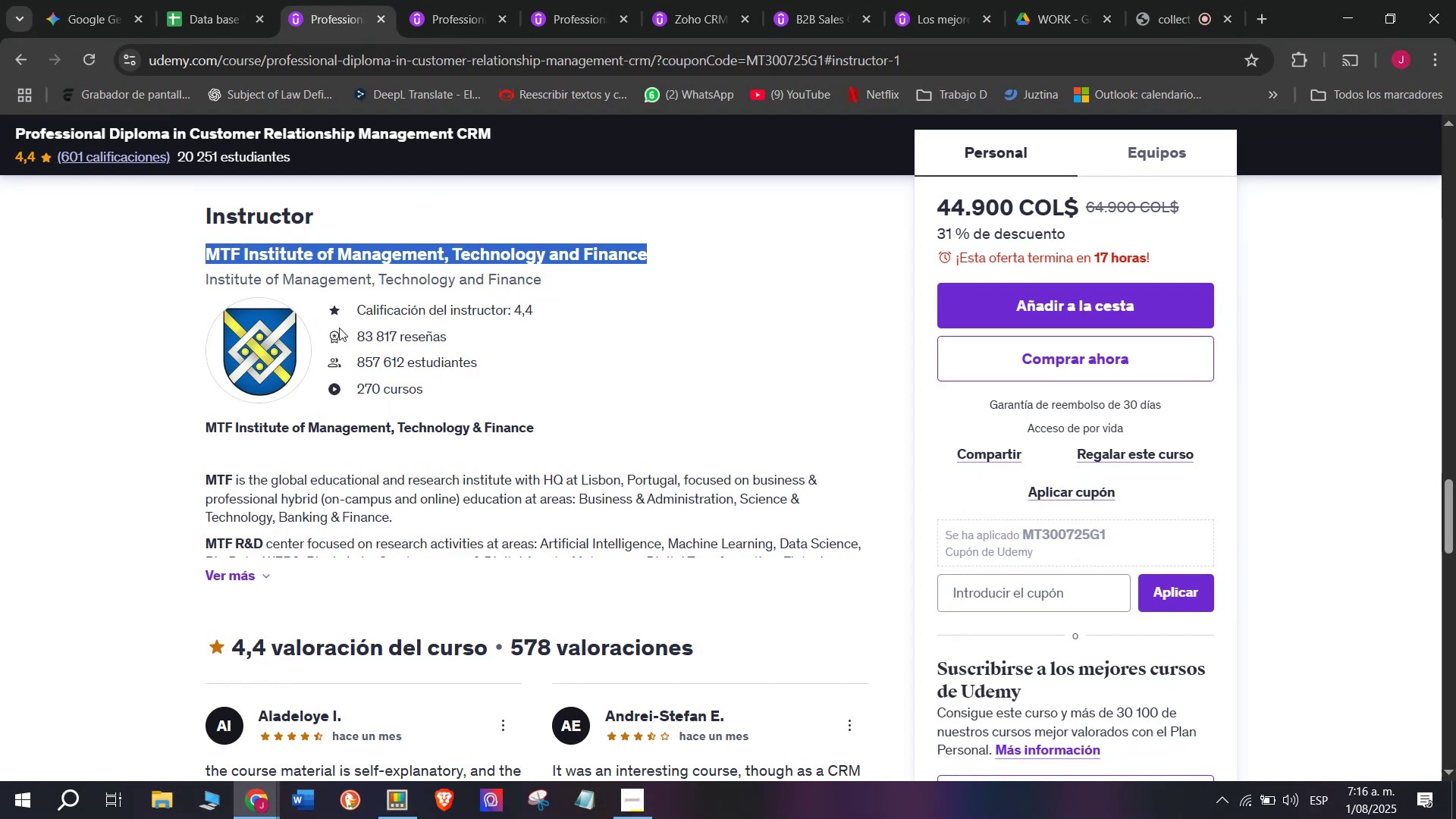 
key(Control+C)
 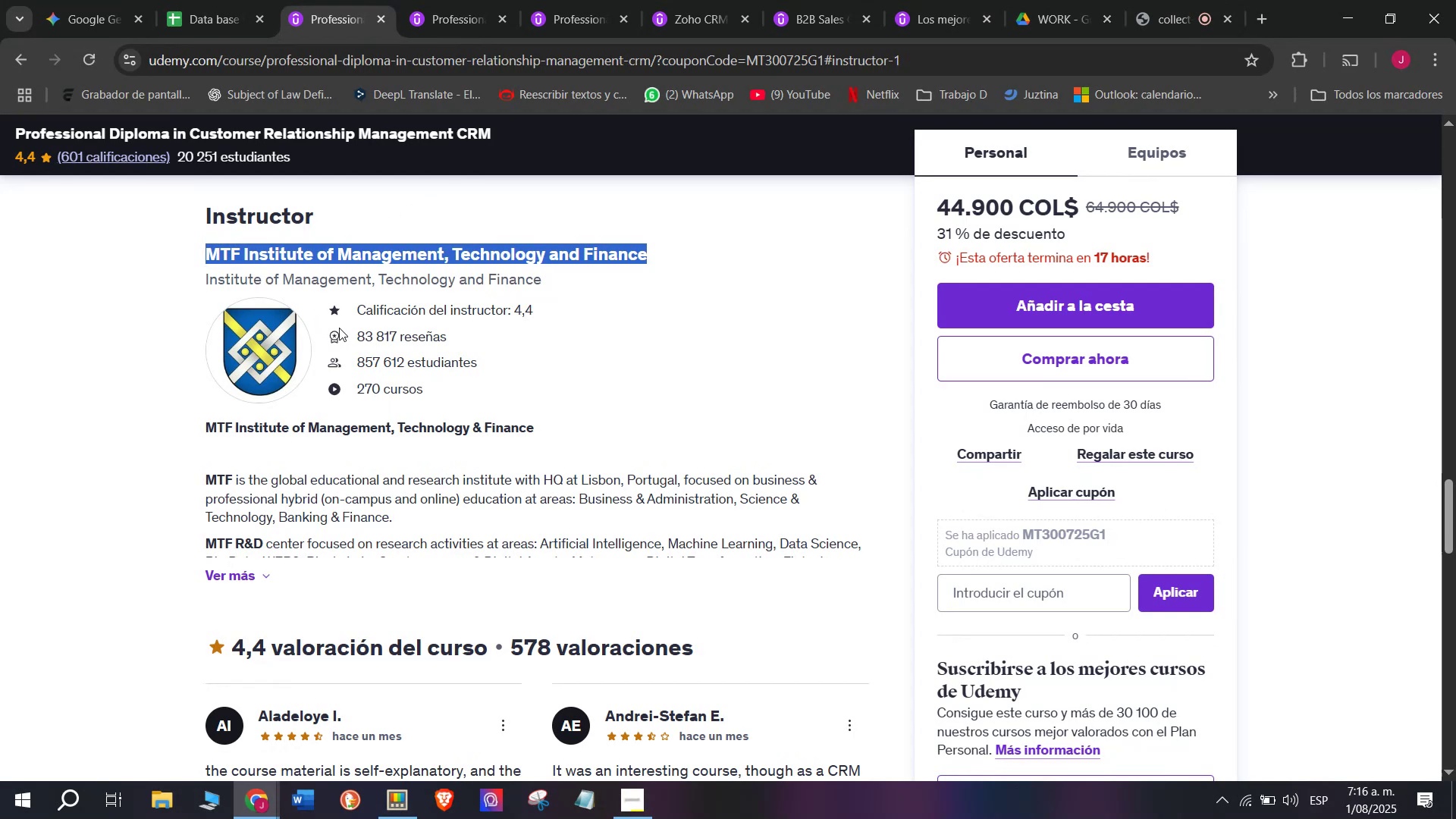 
key(Break)
 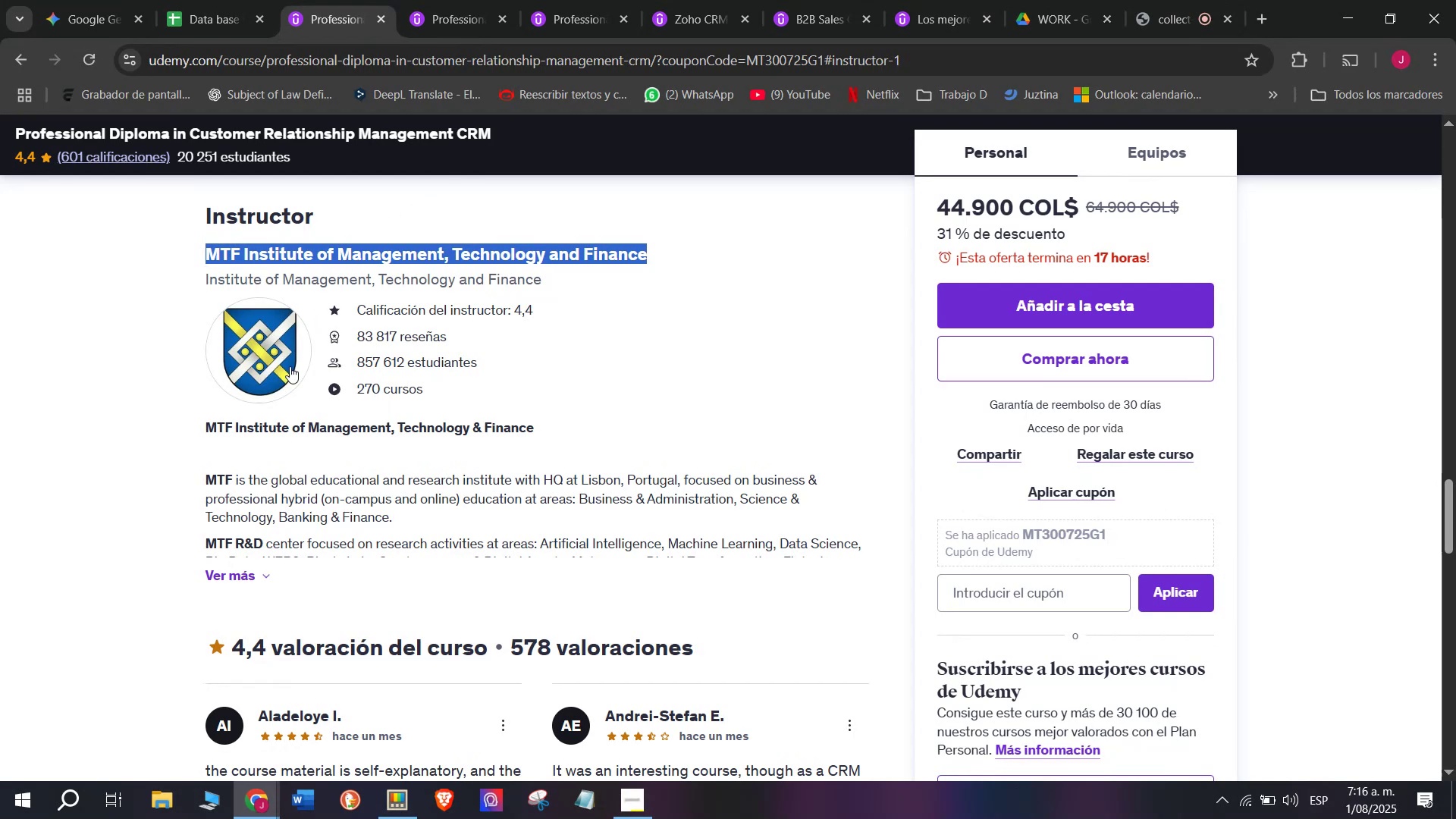 
key(Control+ControlLeft)
 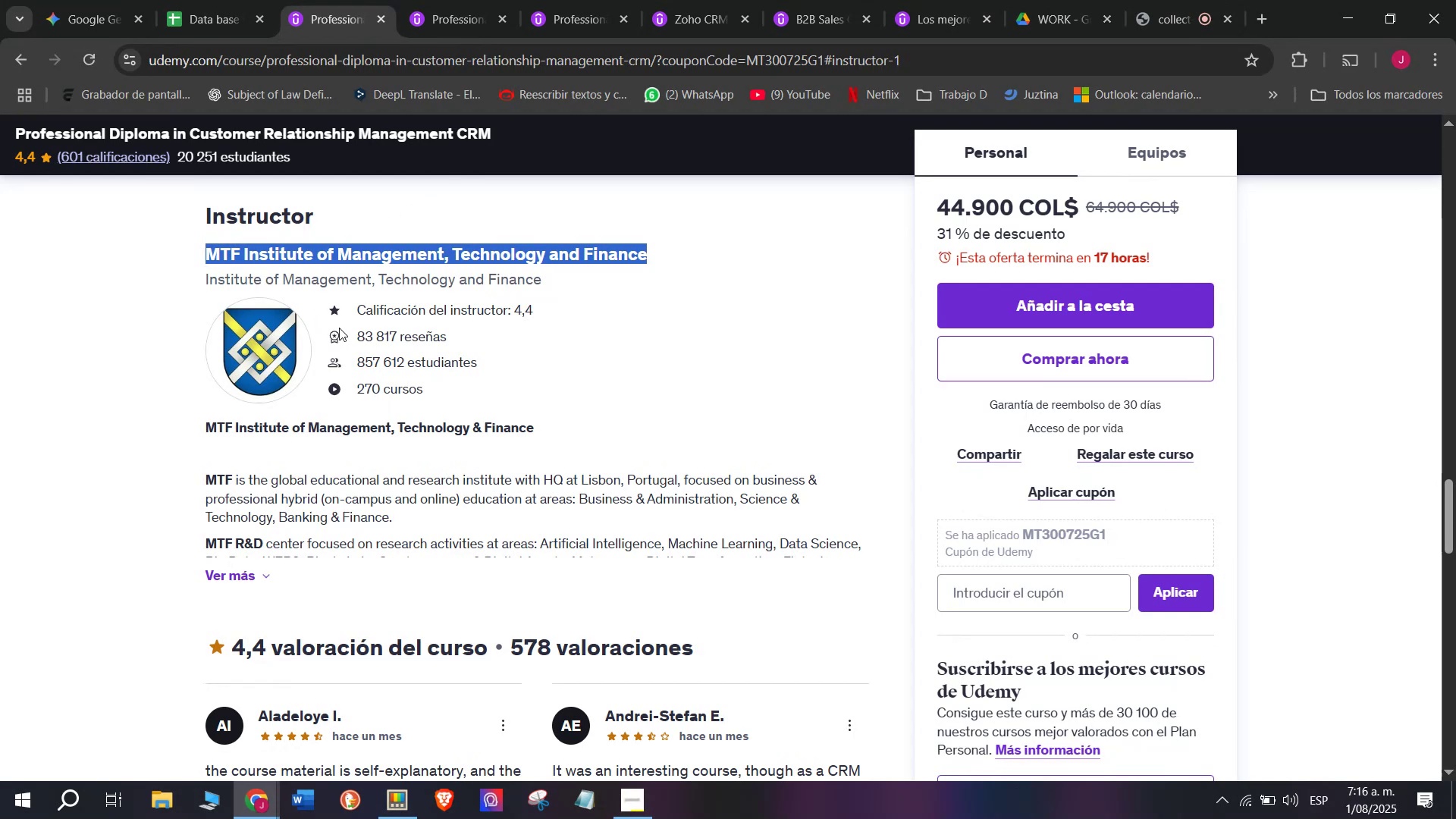 
key(Control+C)
 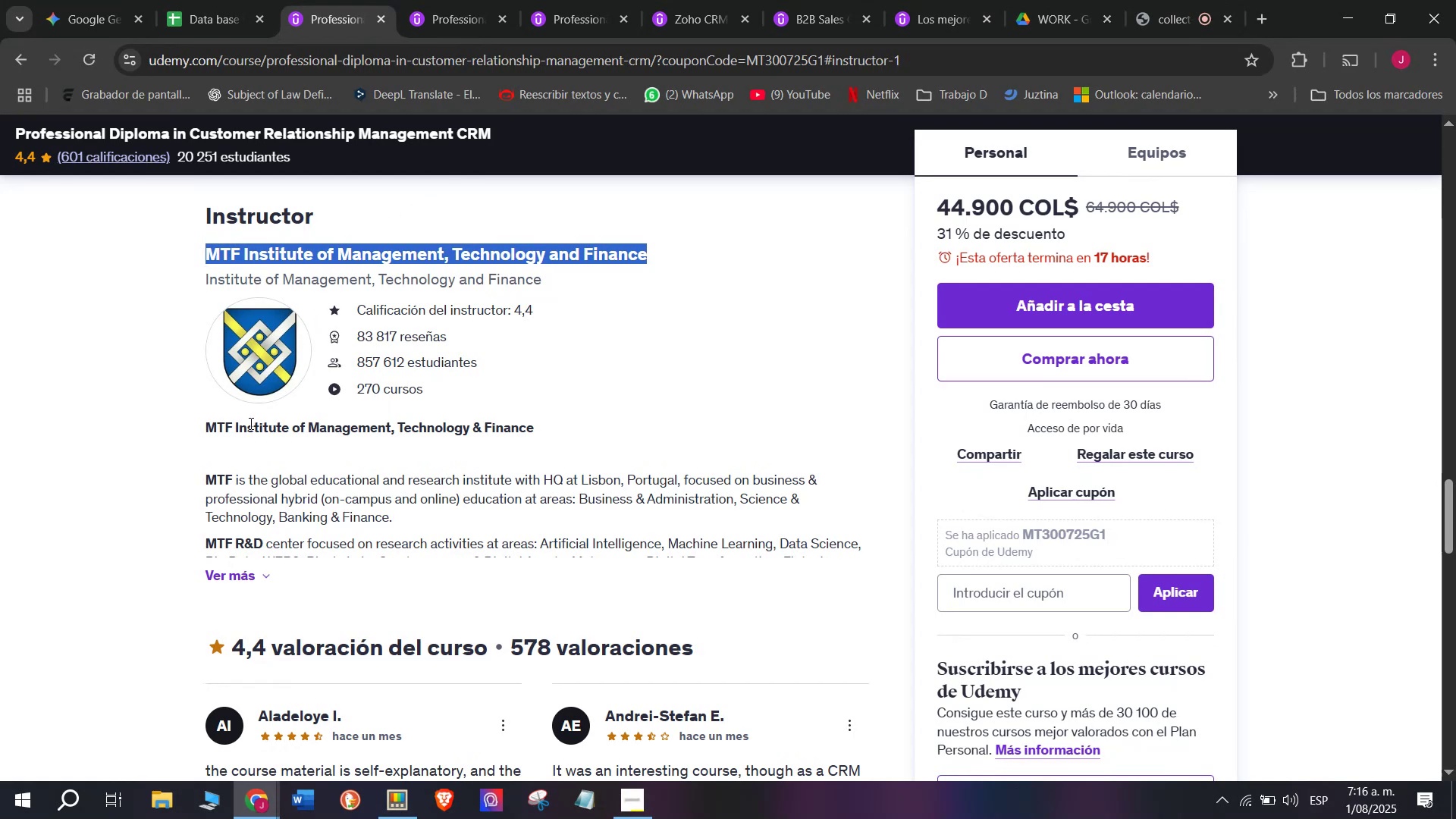 
key(Break)
 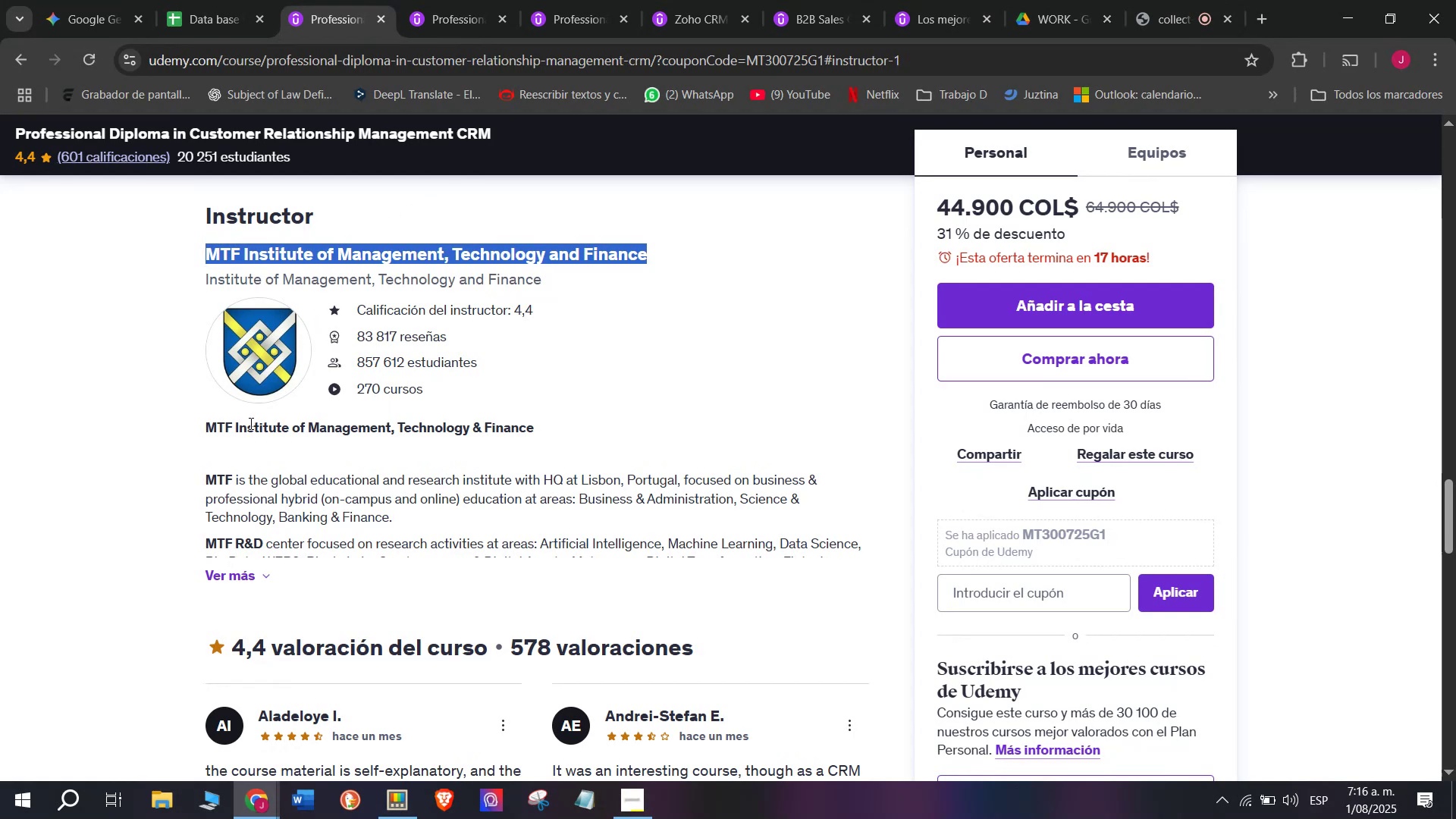 
key(Control+ControlLeft)
 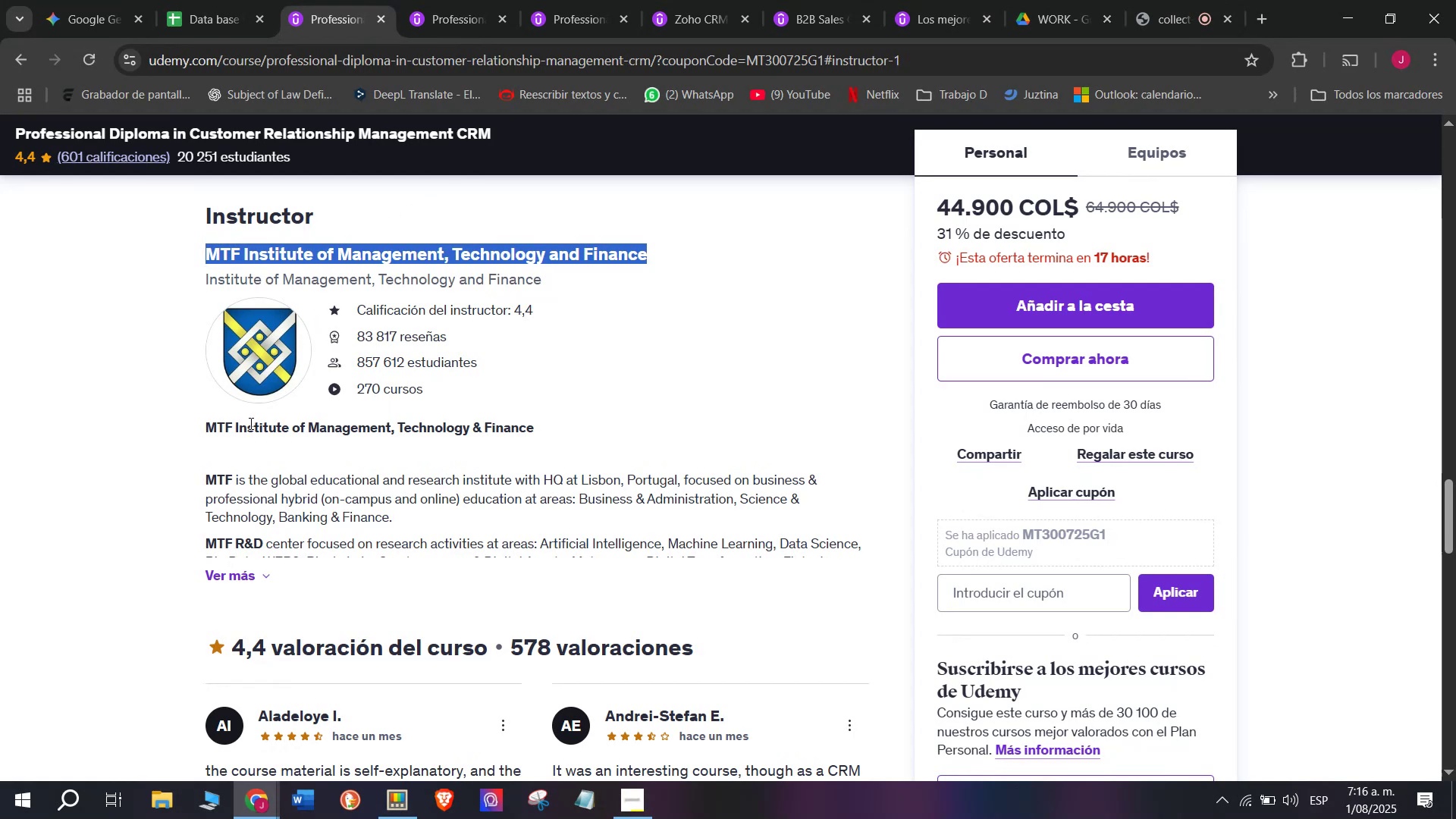 
key(Control+C)
 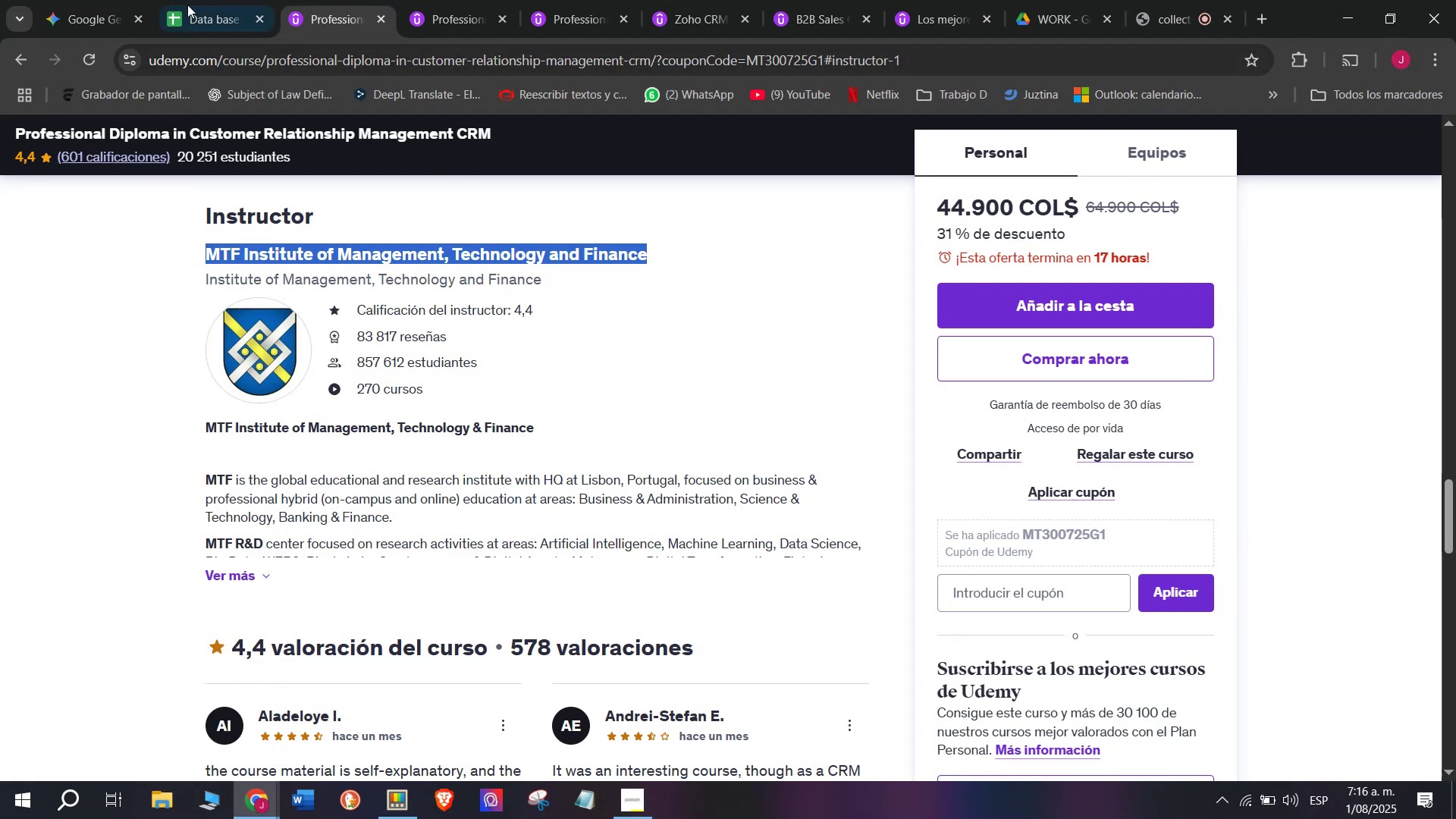 
left_click([187, 0])
 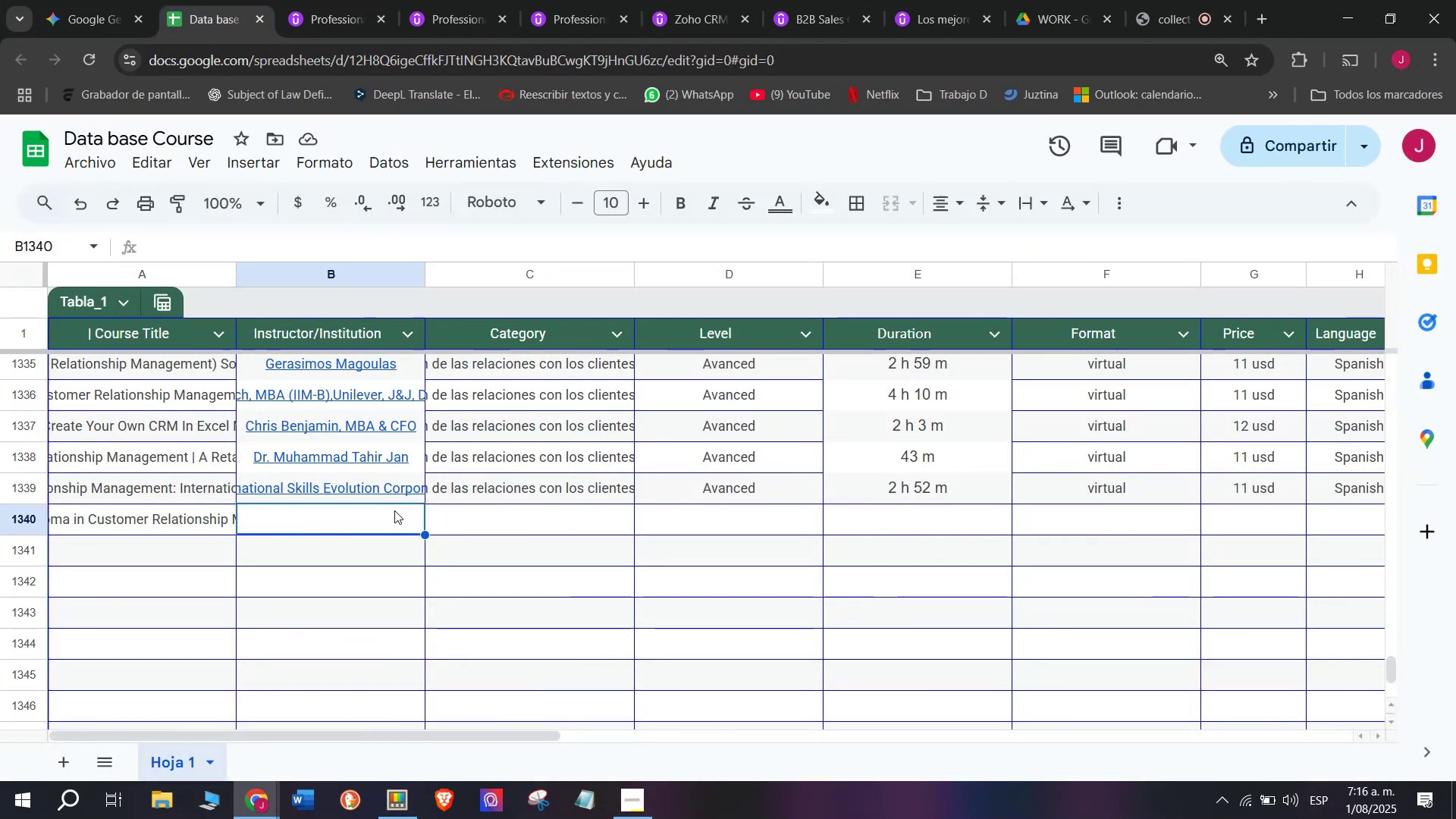 
key(Z)
 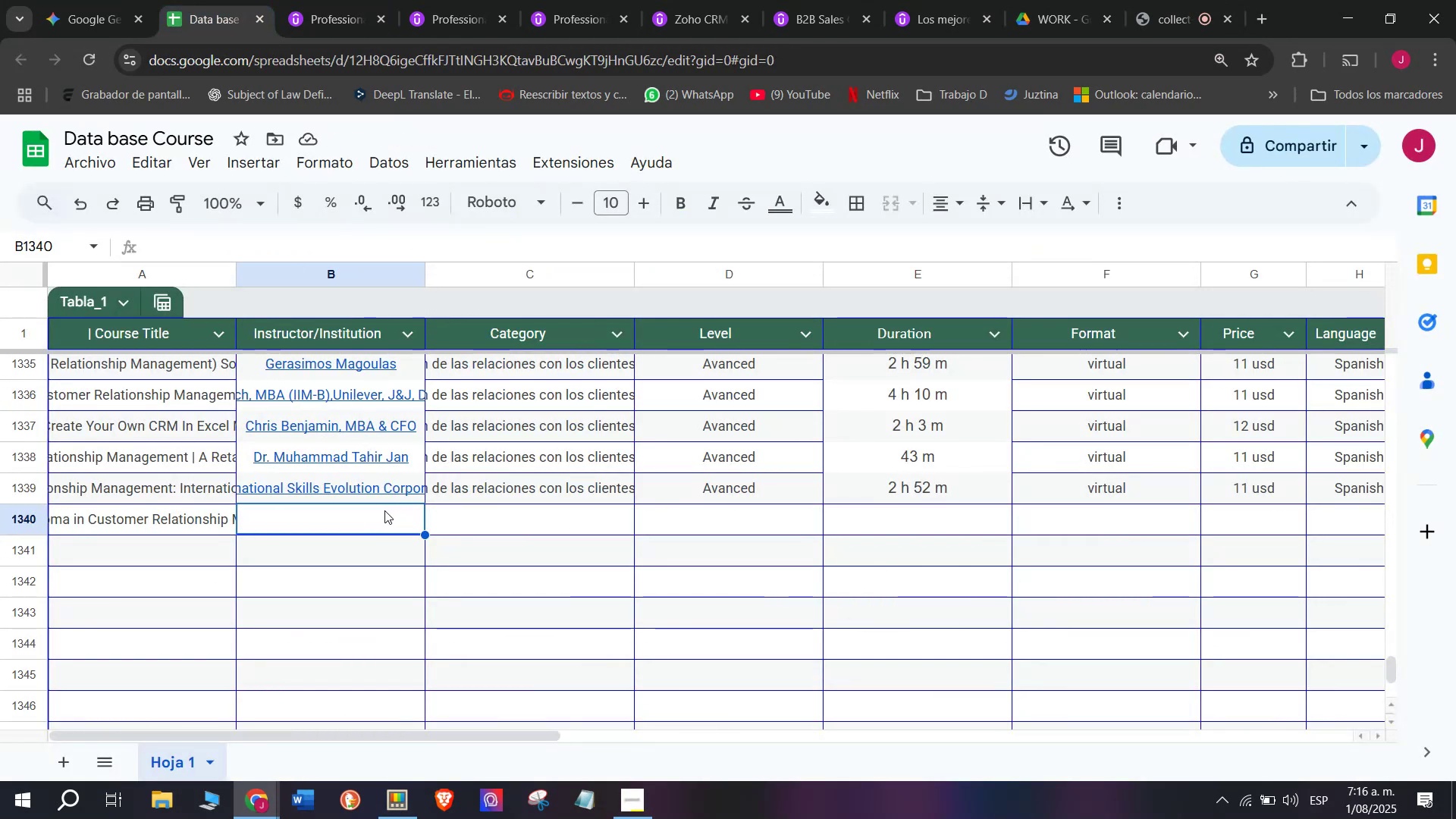 
key(Control+ControlLeft)
 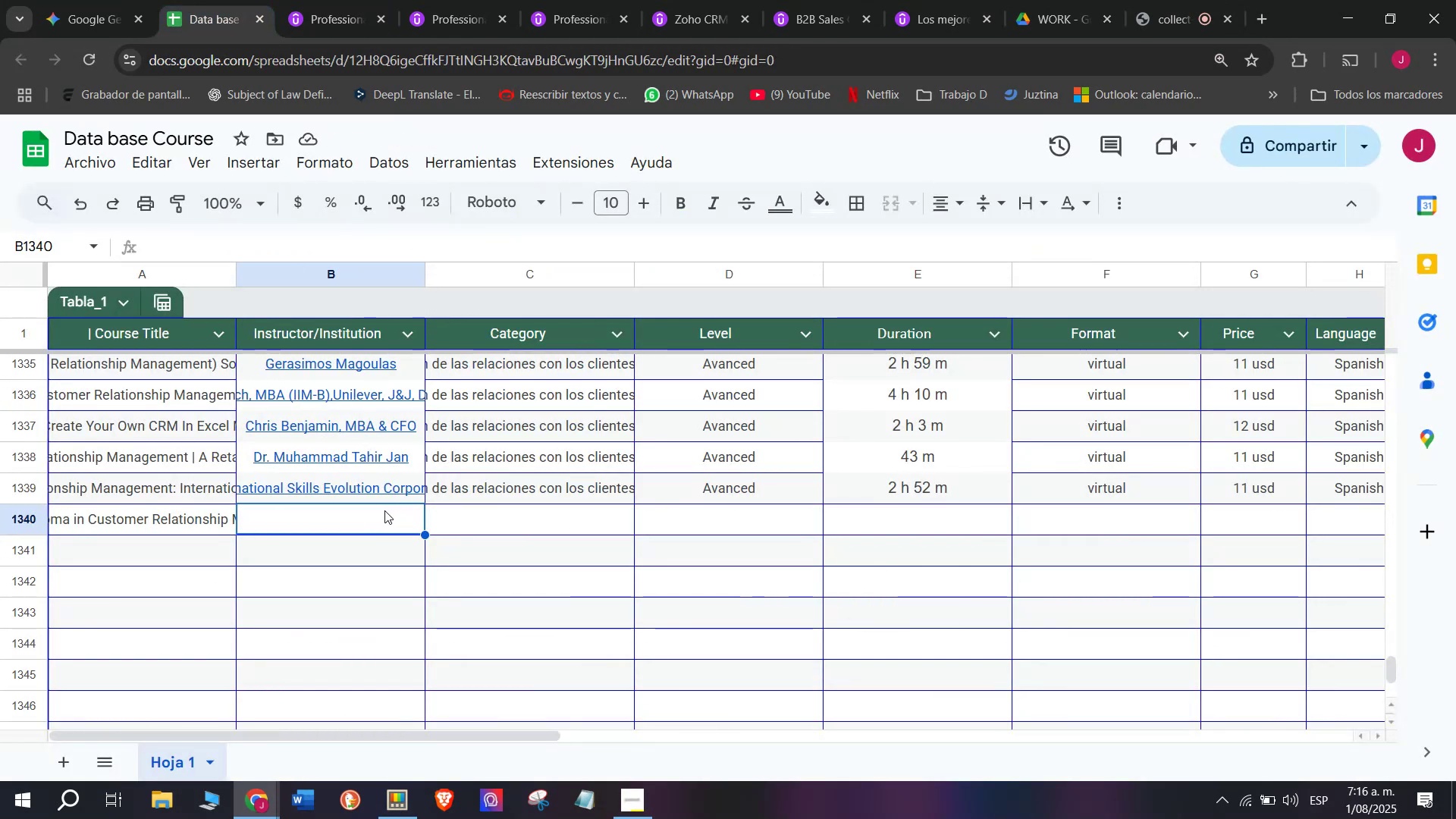 
key(Control+V)
 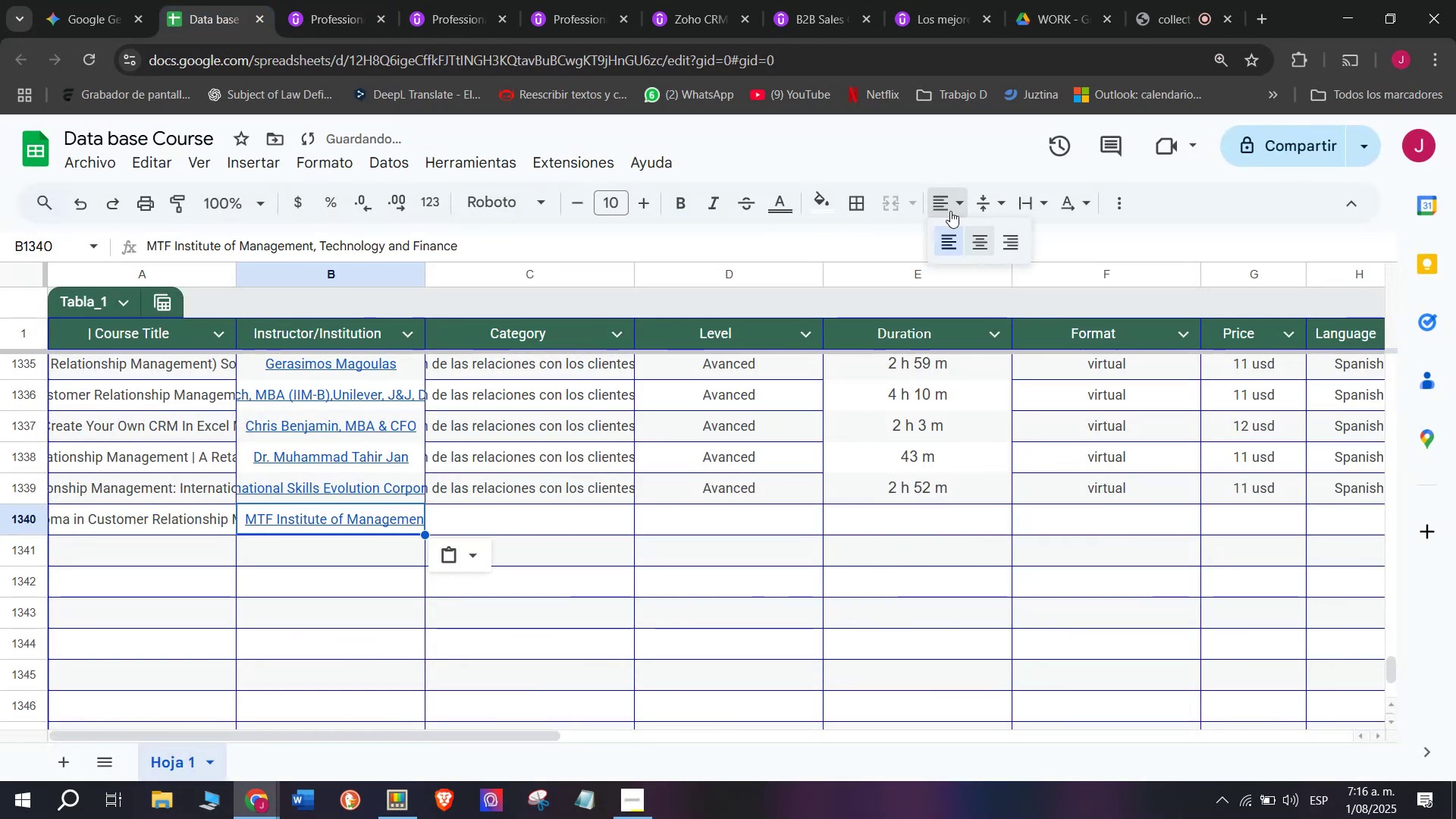 
left_click([984, 245])
 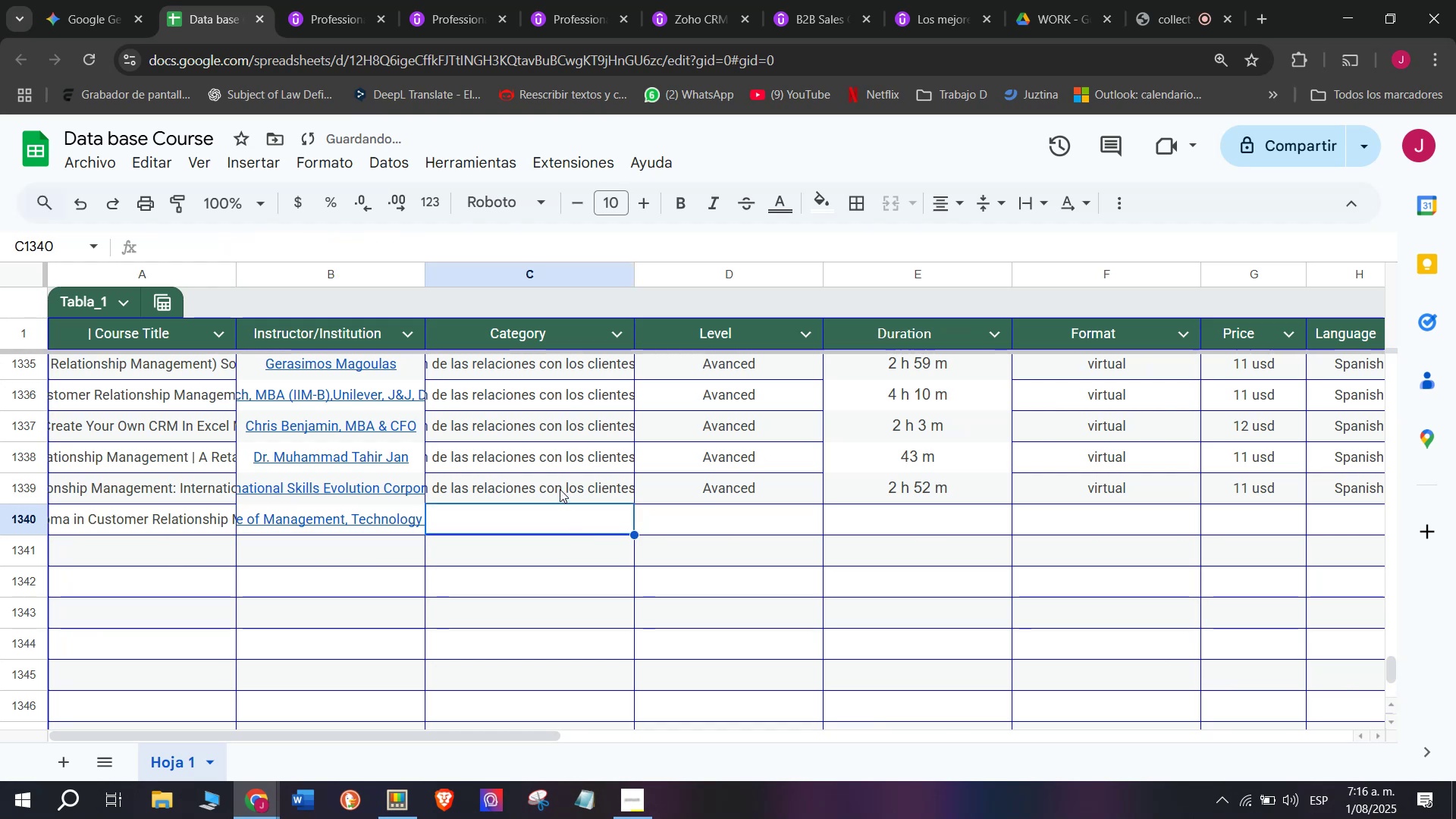 
left_click([560, 462])
 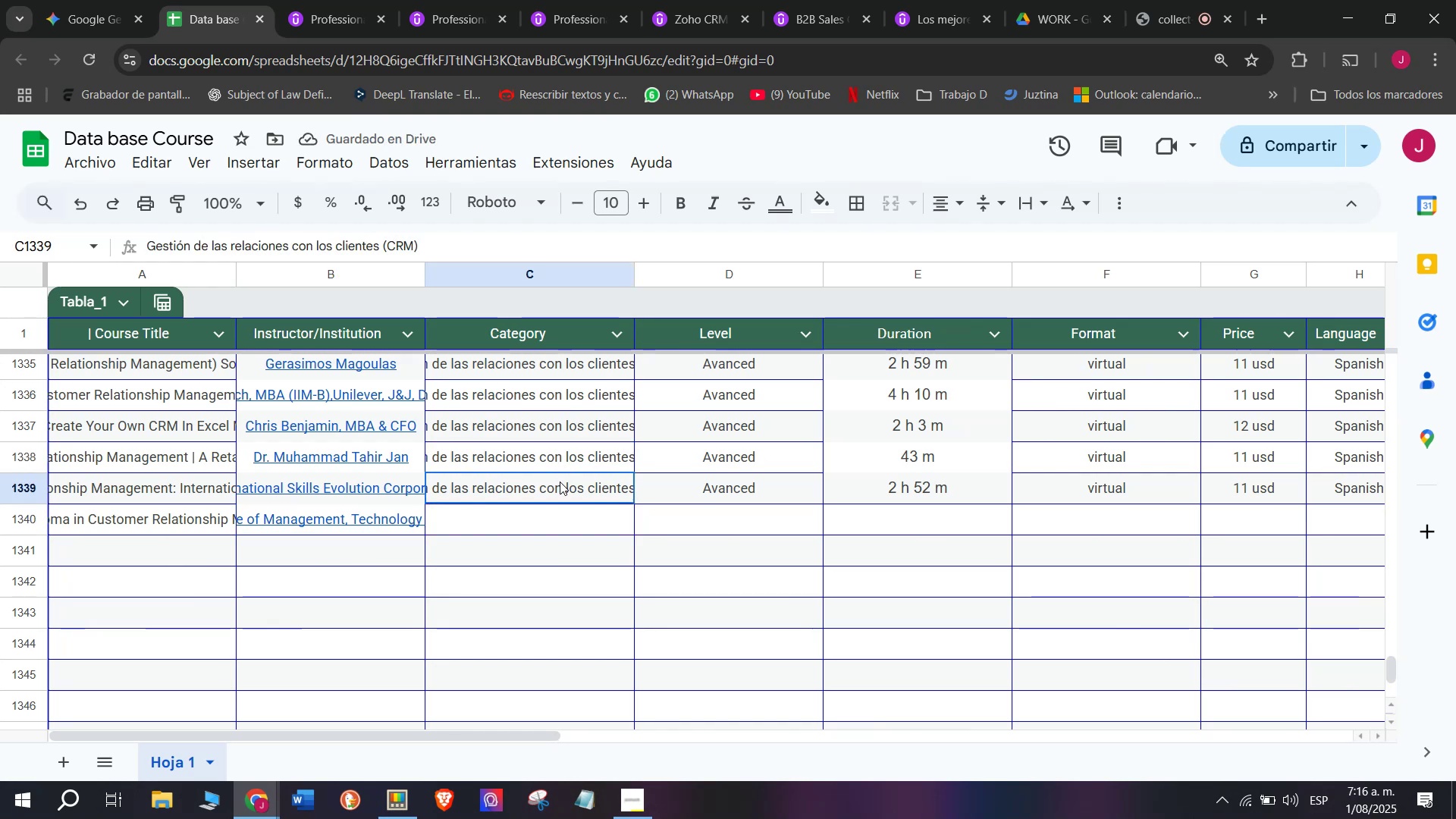 
key(Break)
 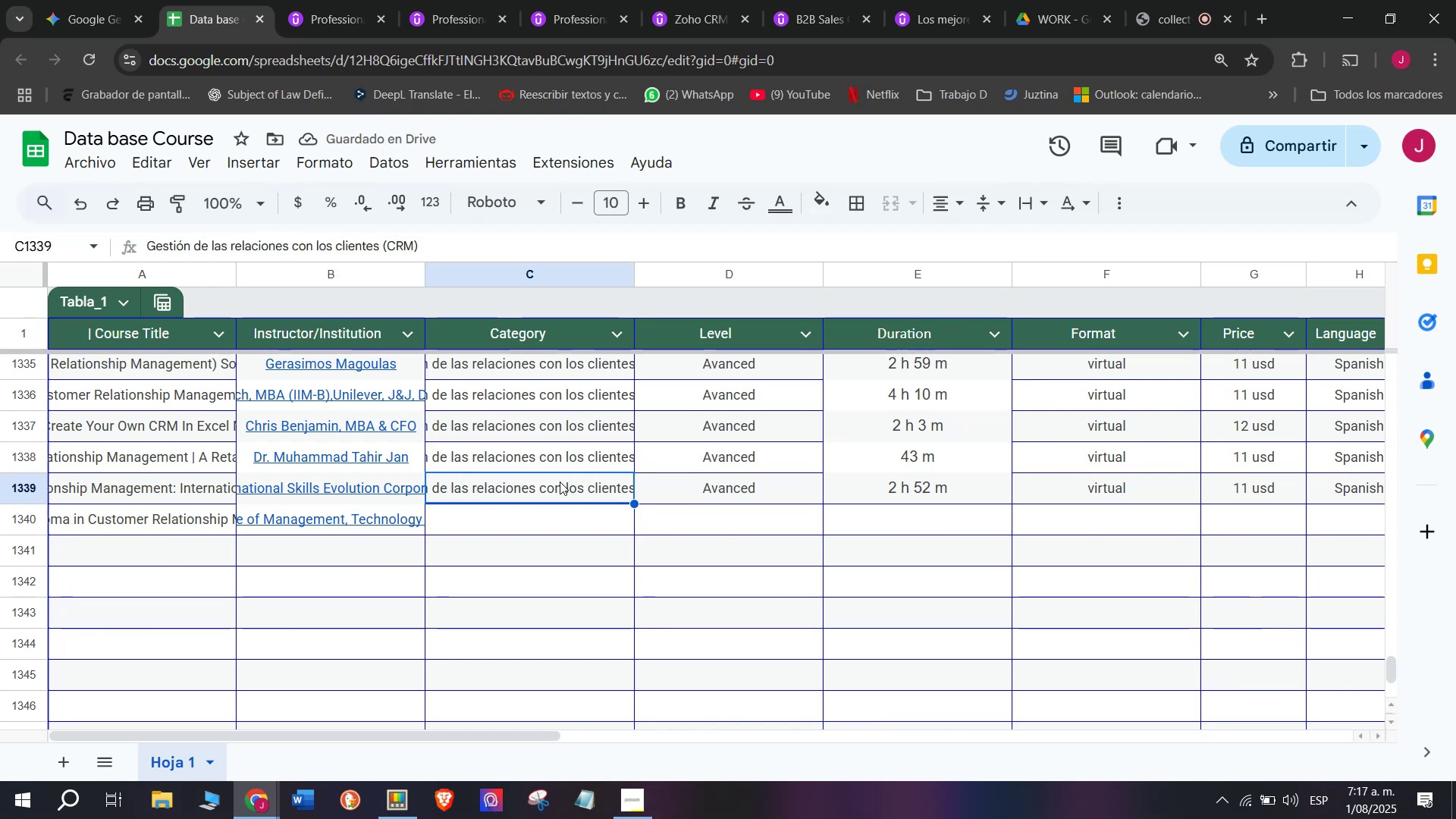 
key(Control+ControlLeft)
 